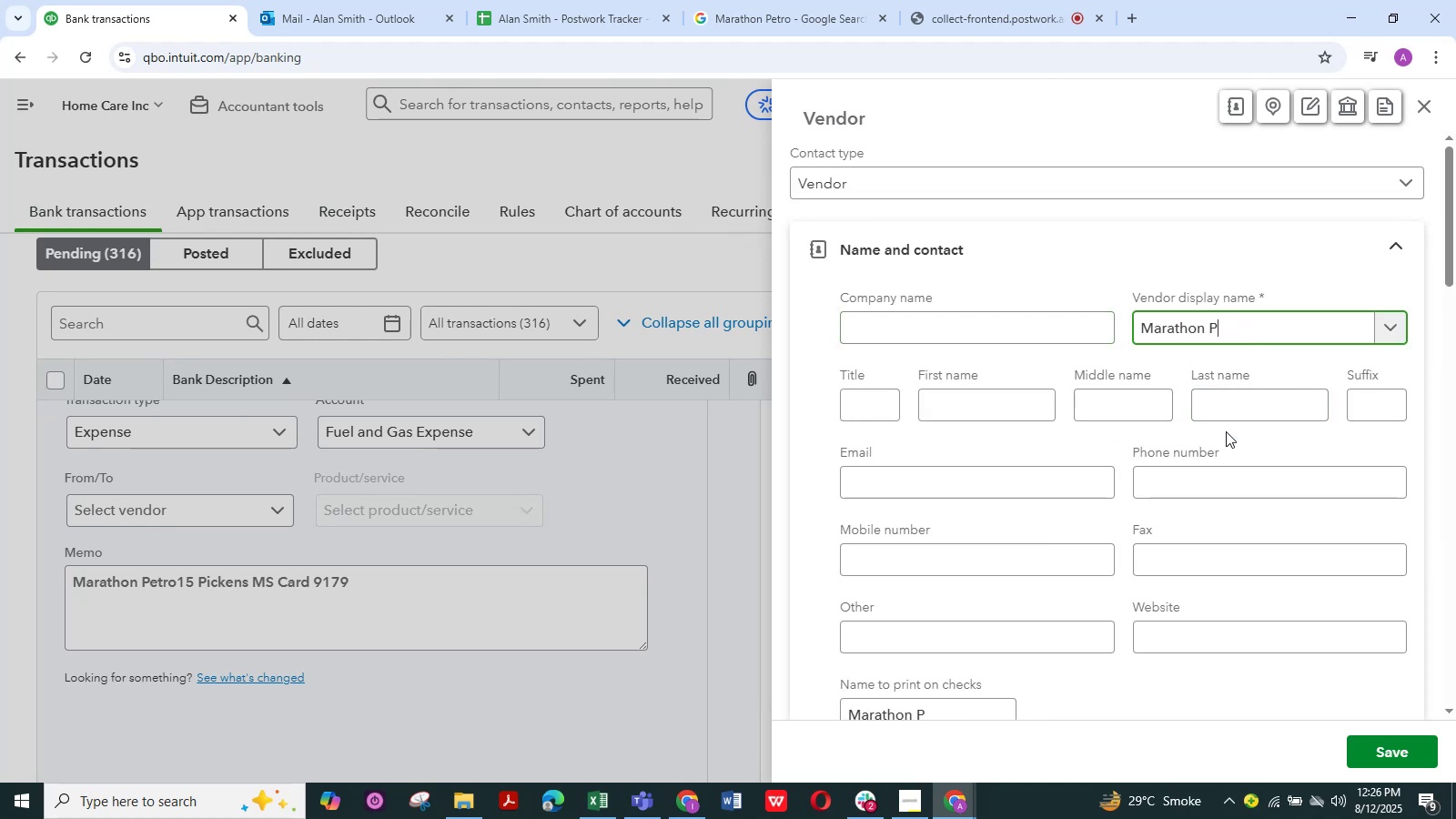 
key(Backspace)
 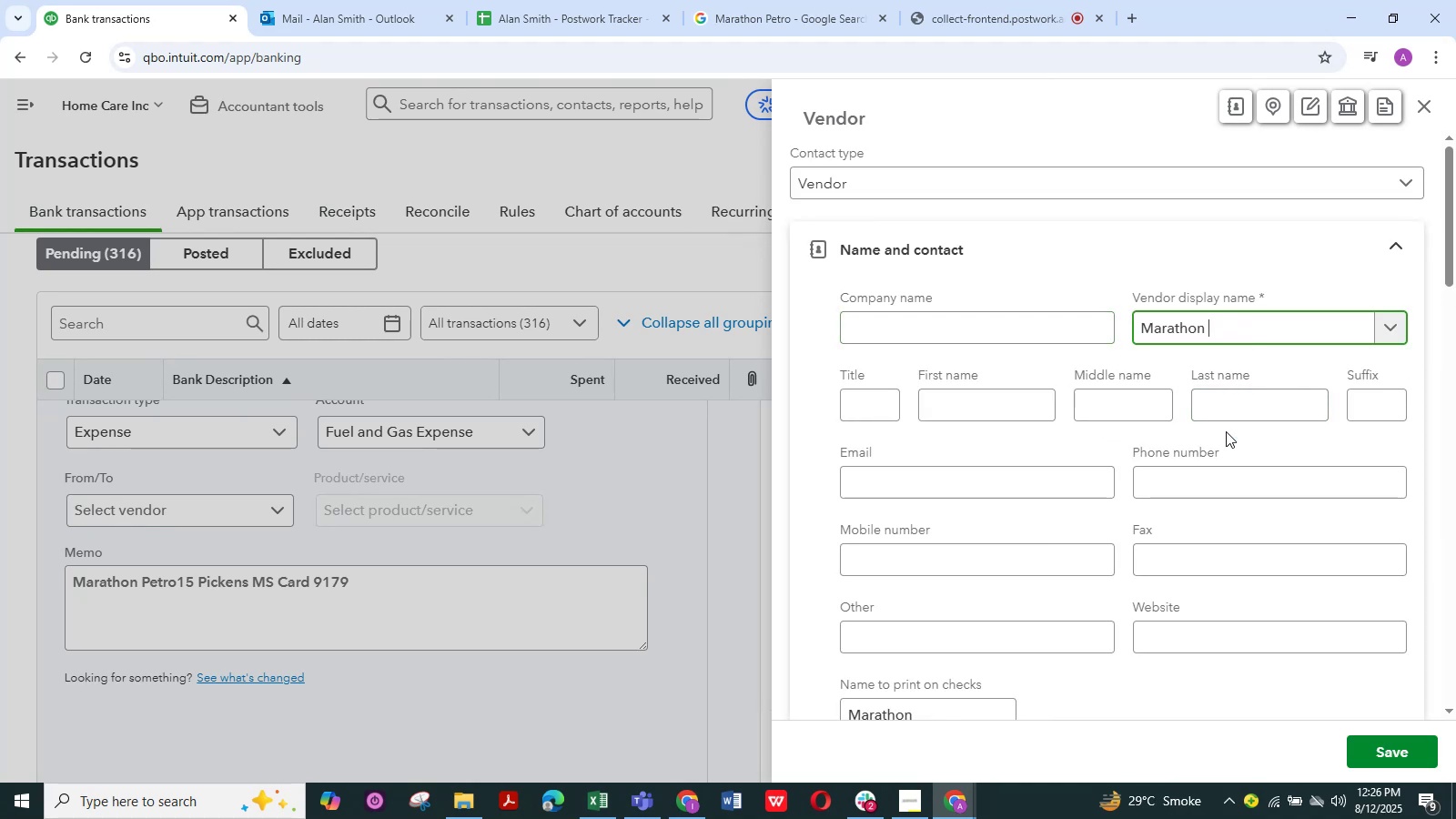 
key(Backspace)
 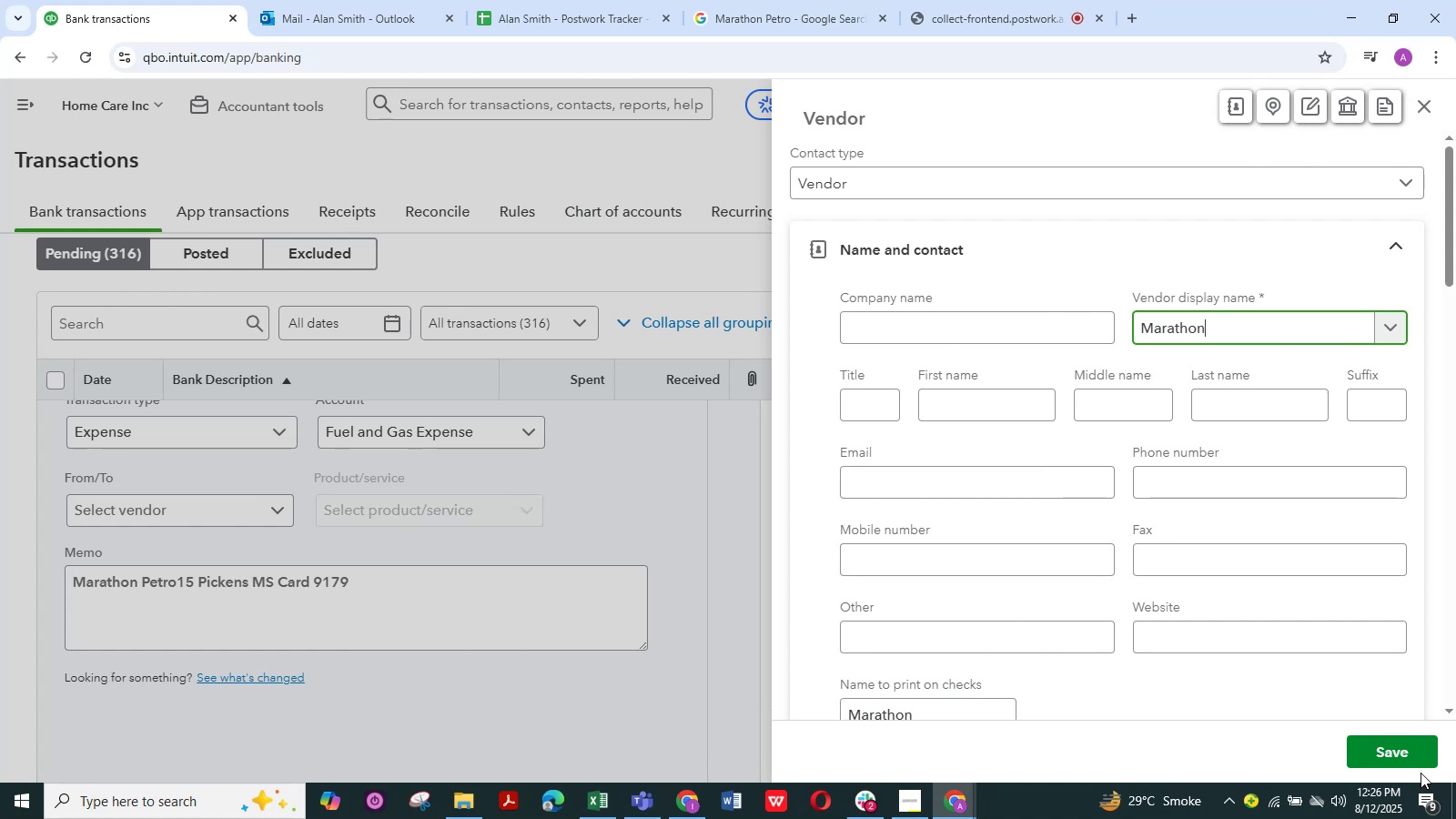 
left_click([1389, 754])
 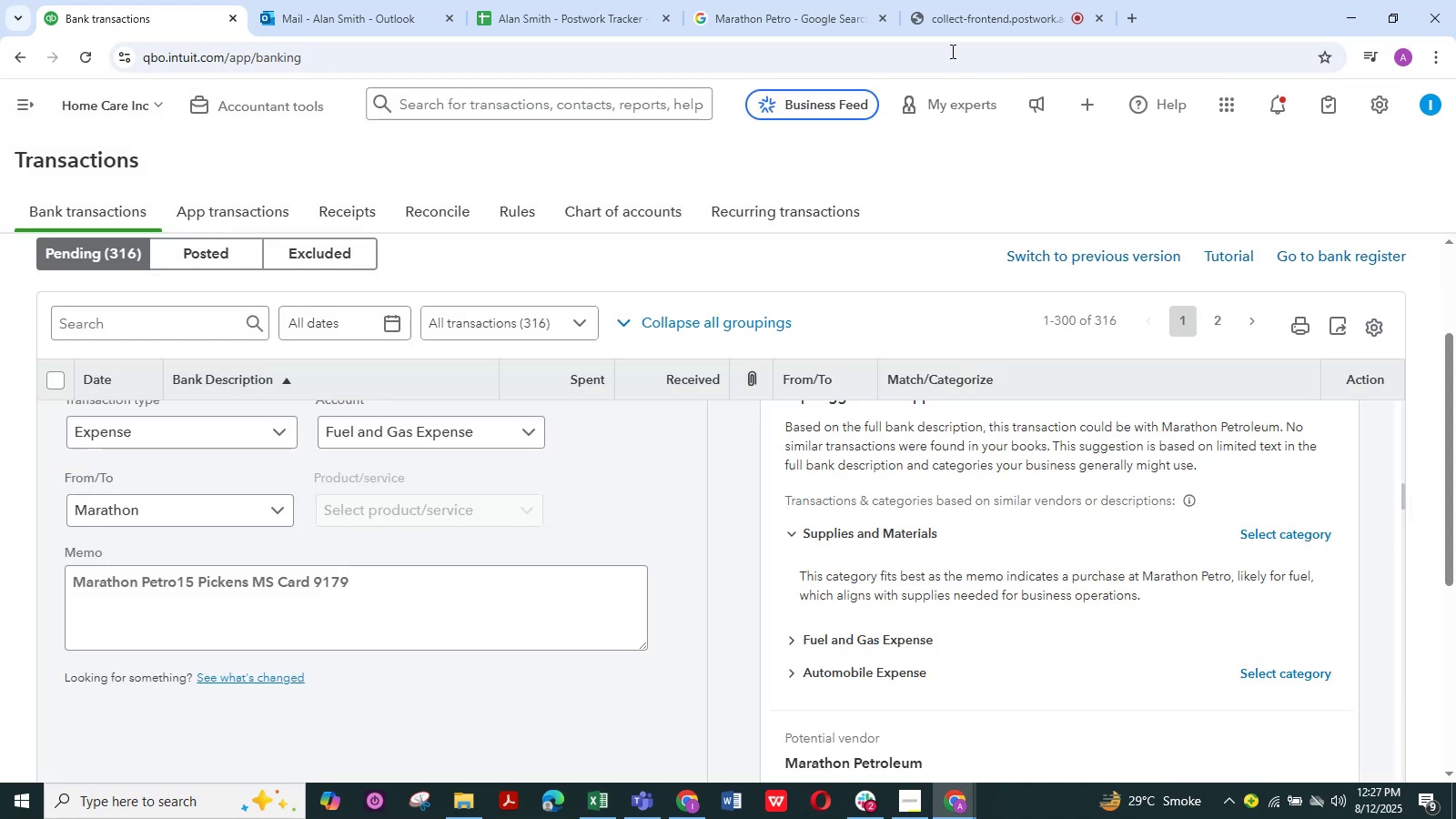 
left_click([966, 6])
 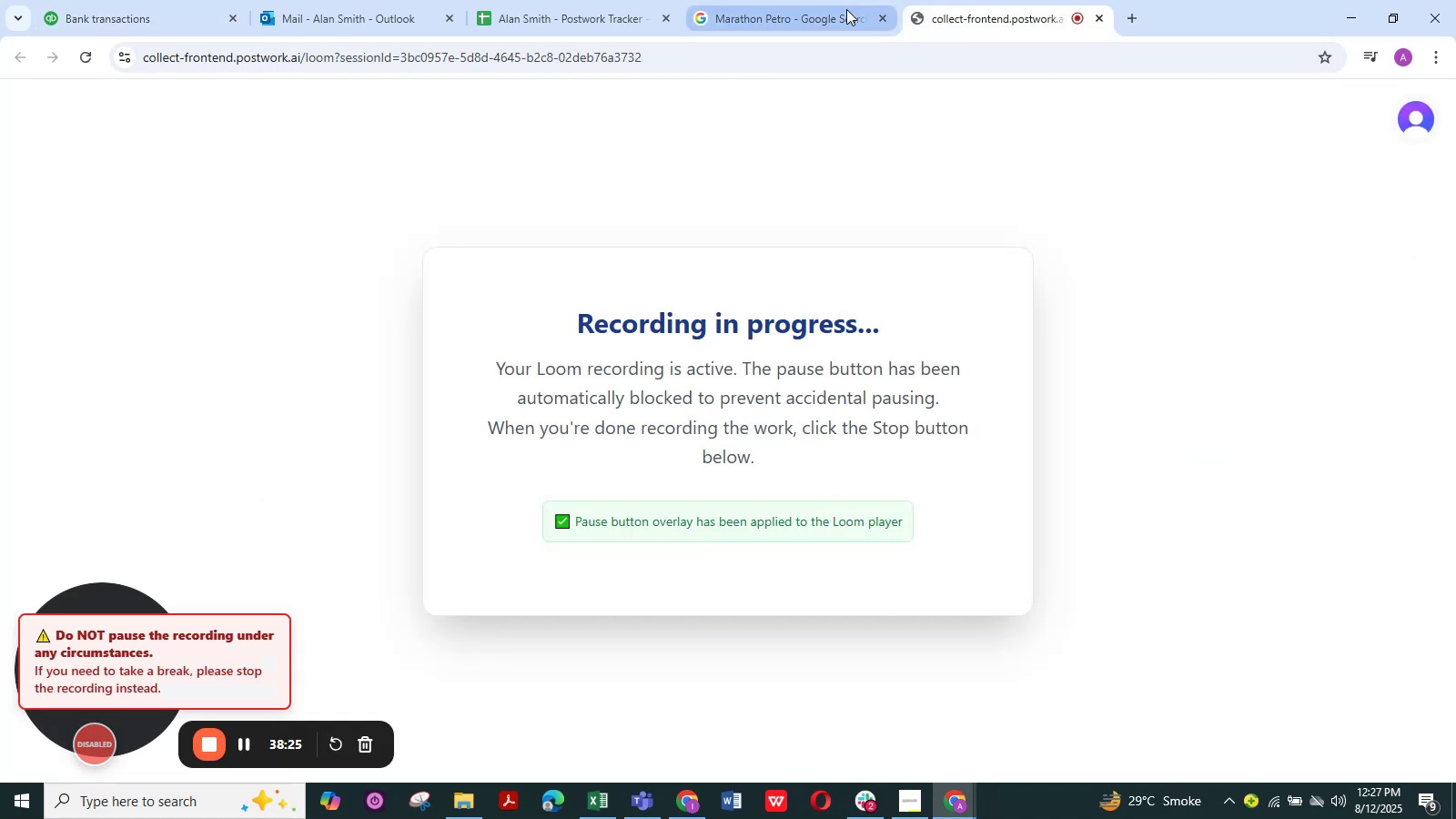 
left_click([780, 10])
 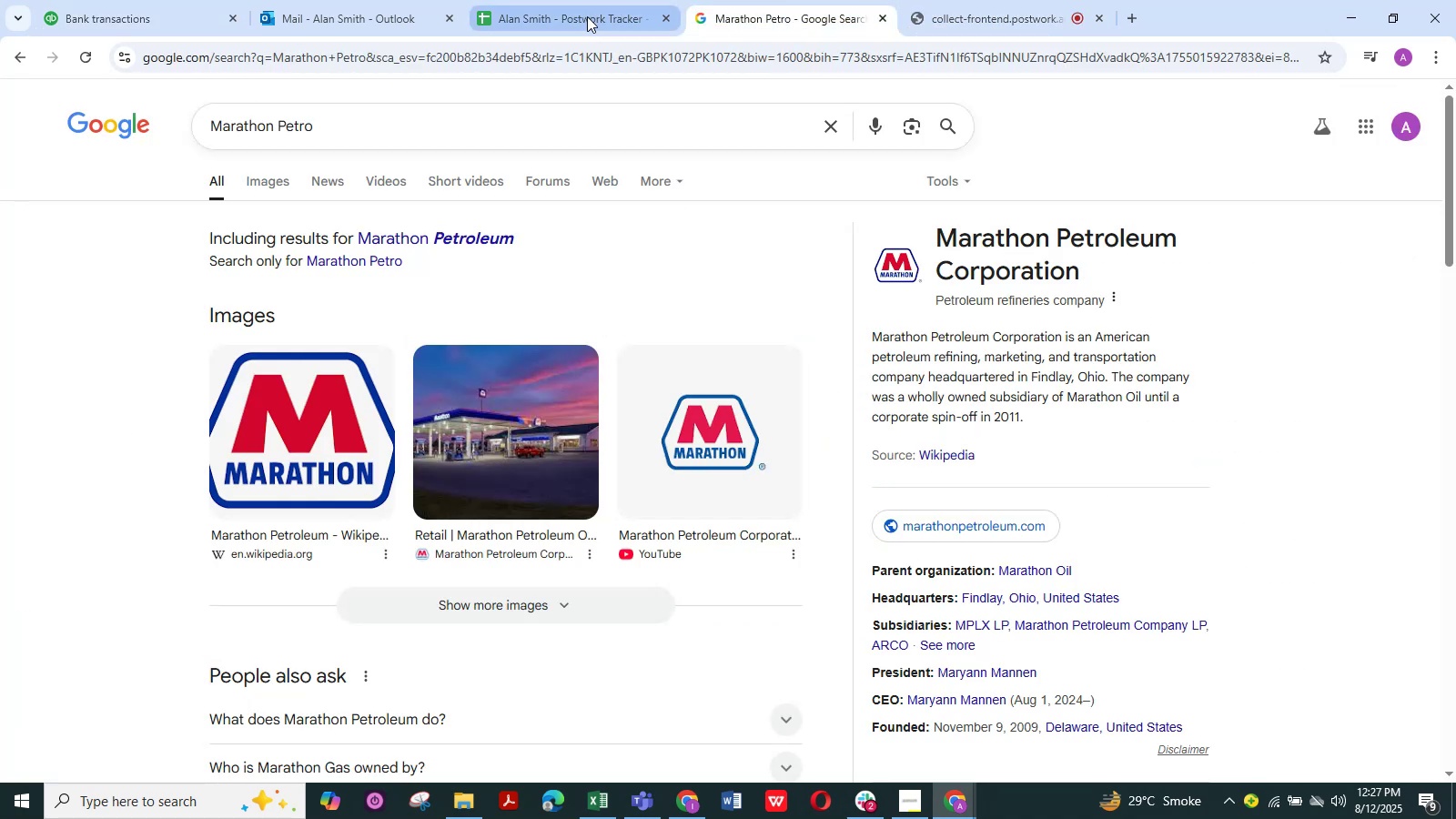 
left_click([587, 16])
 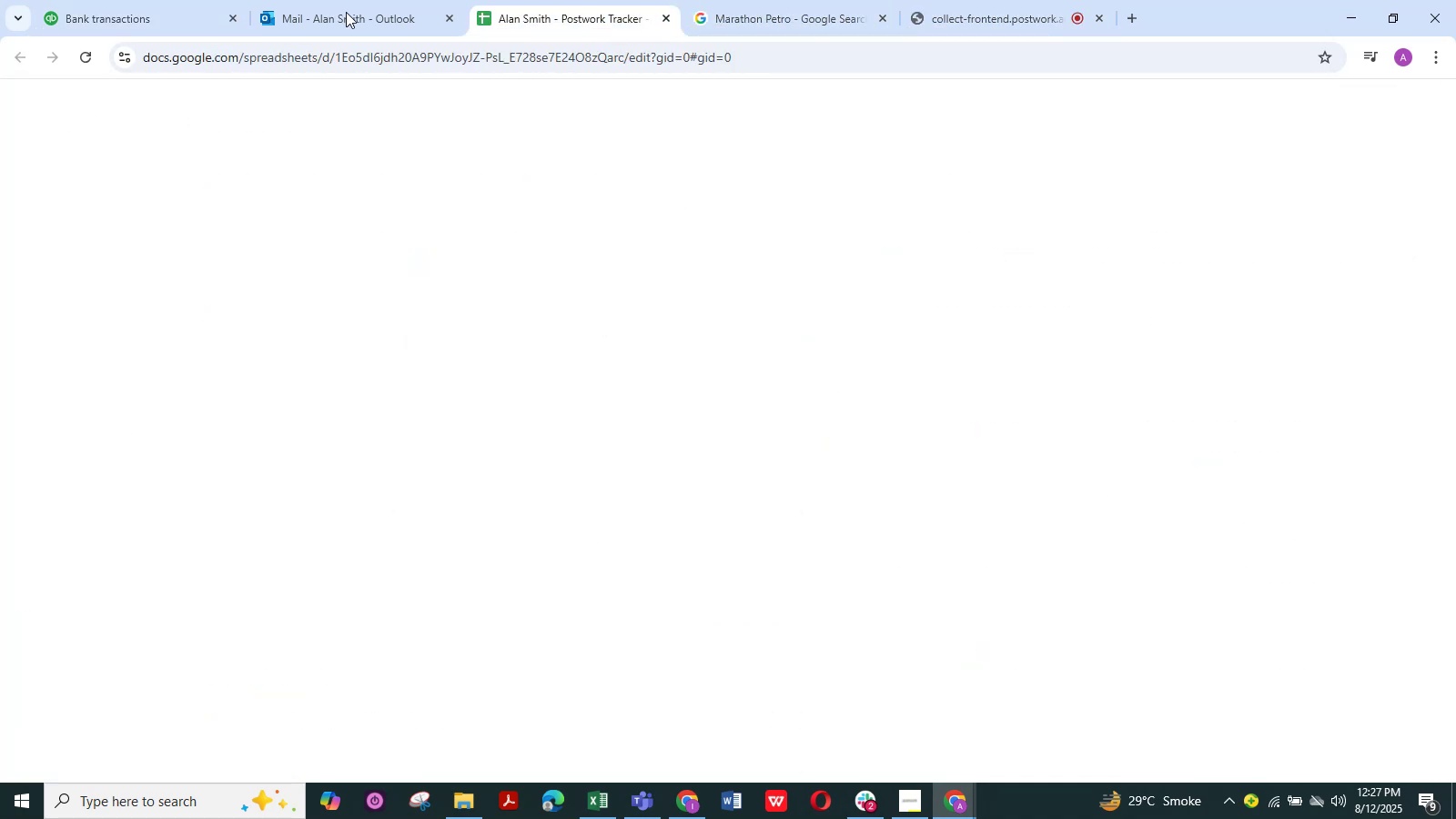 
left_click([346, 12])
 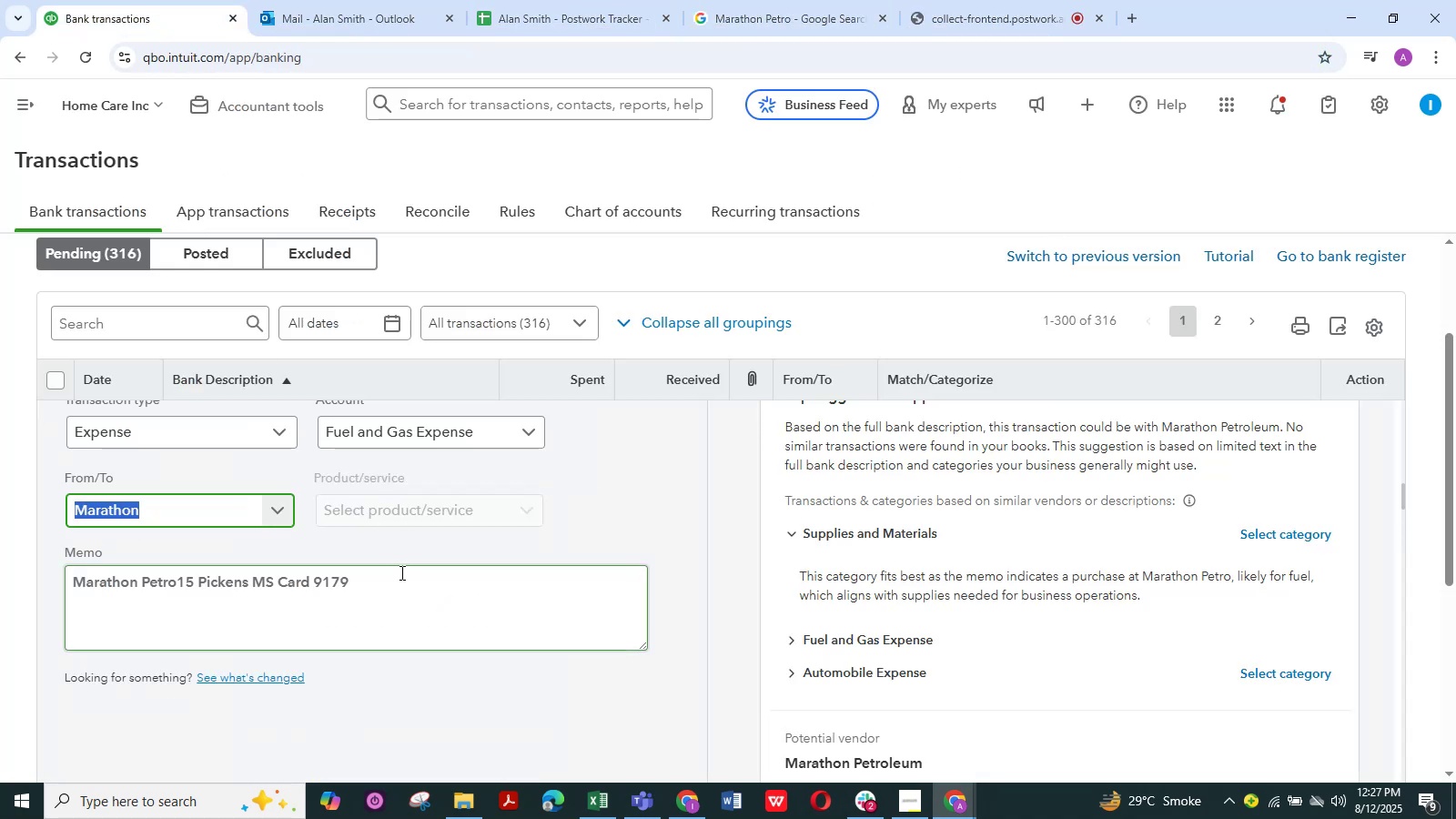 
scroll: coordinate [397, 576], scroll_direction: down, amount: 4.0
 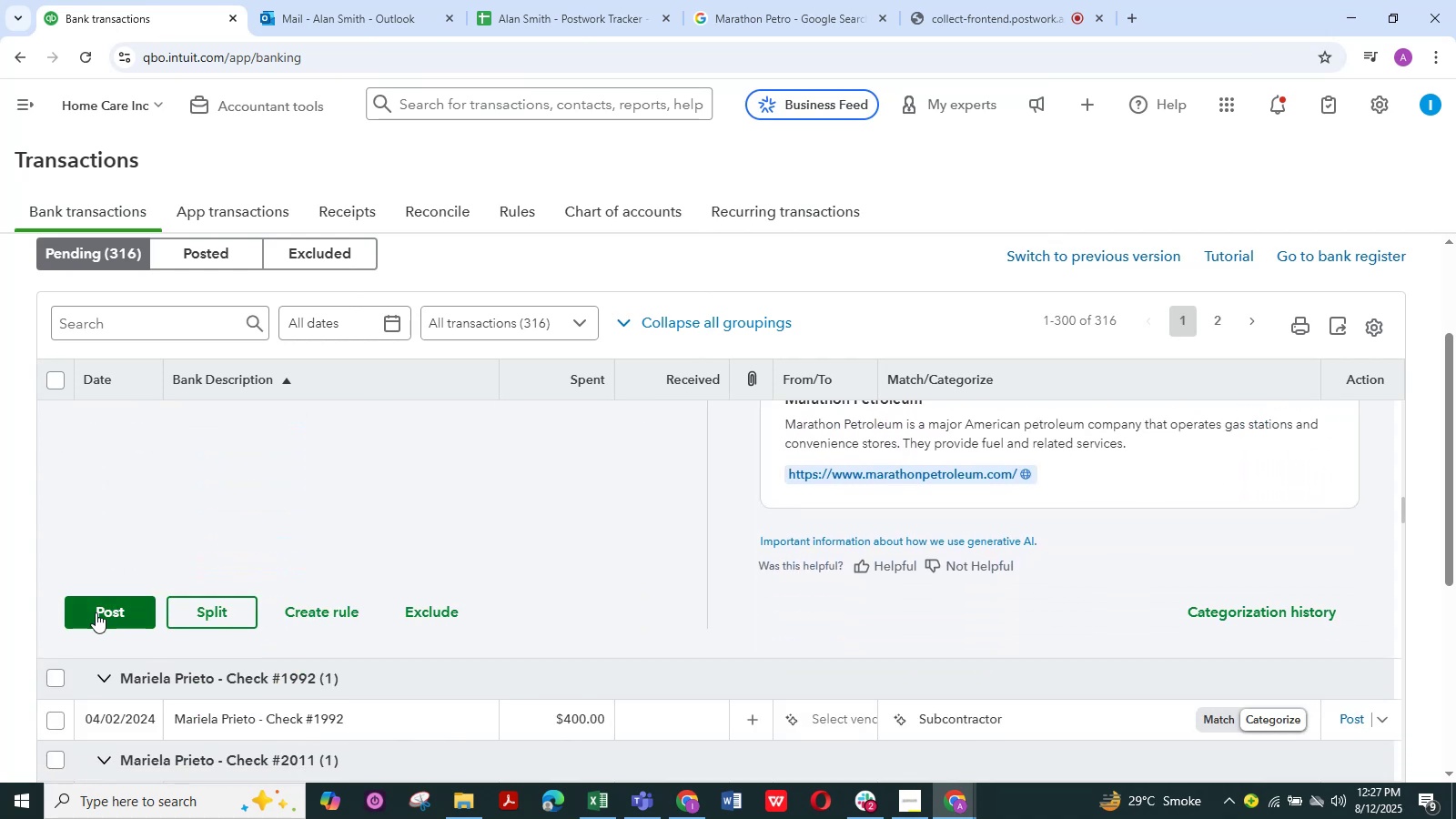 
left_click([96, 612])
 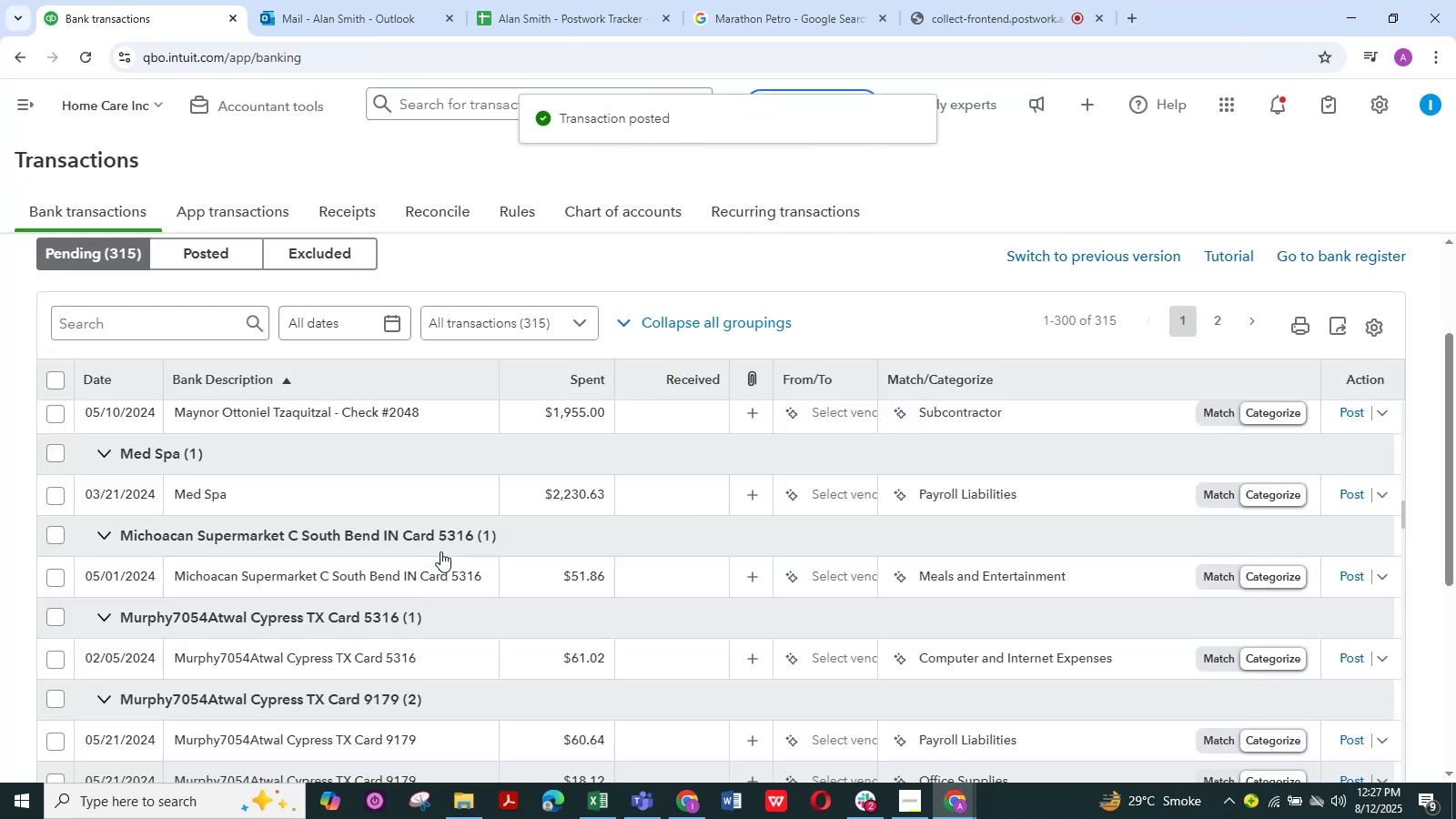 
wait(7.53)
 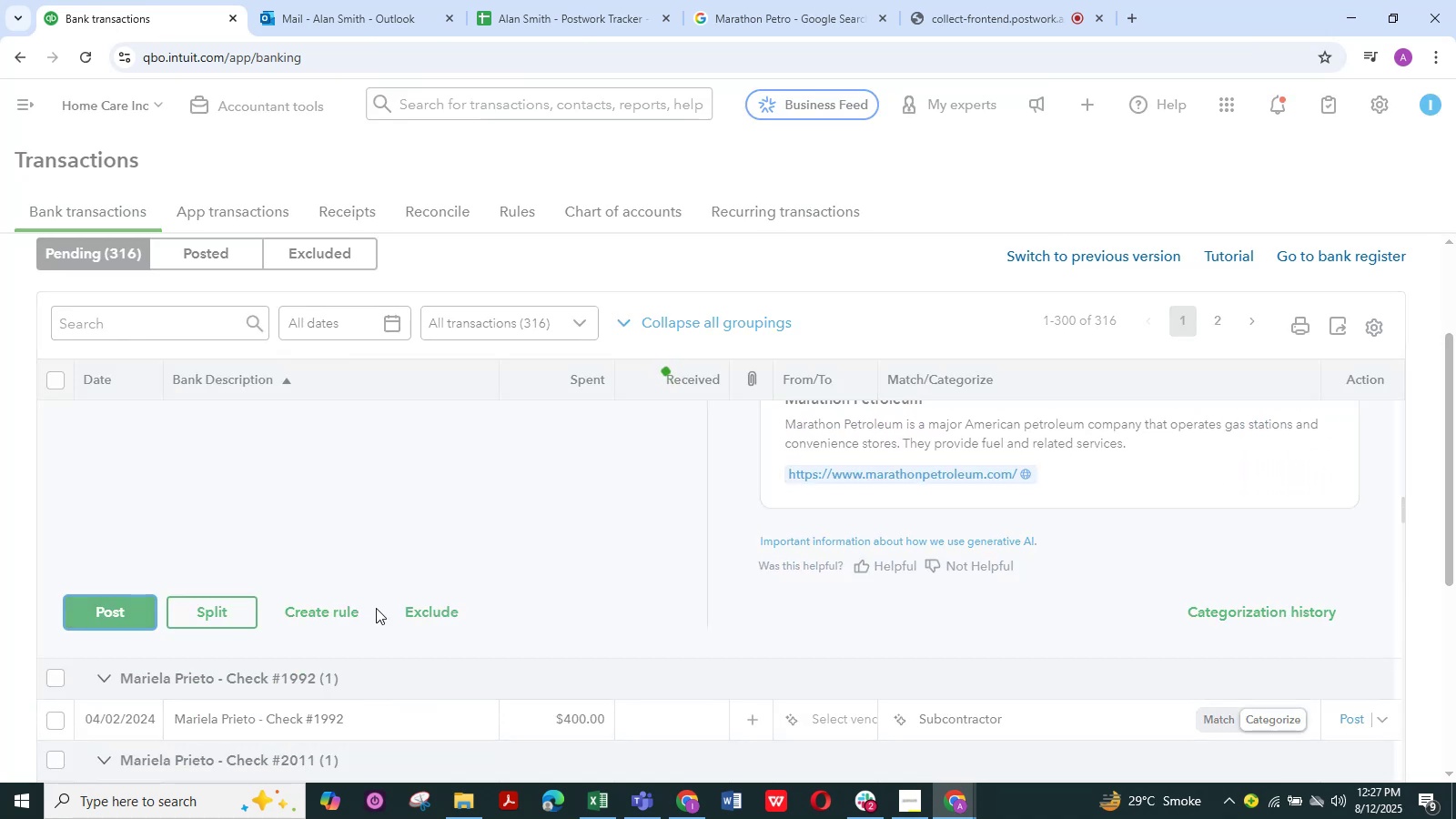 
scroll: coordinate [348, 530], scroll_direction: up, amount: 2.0
 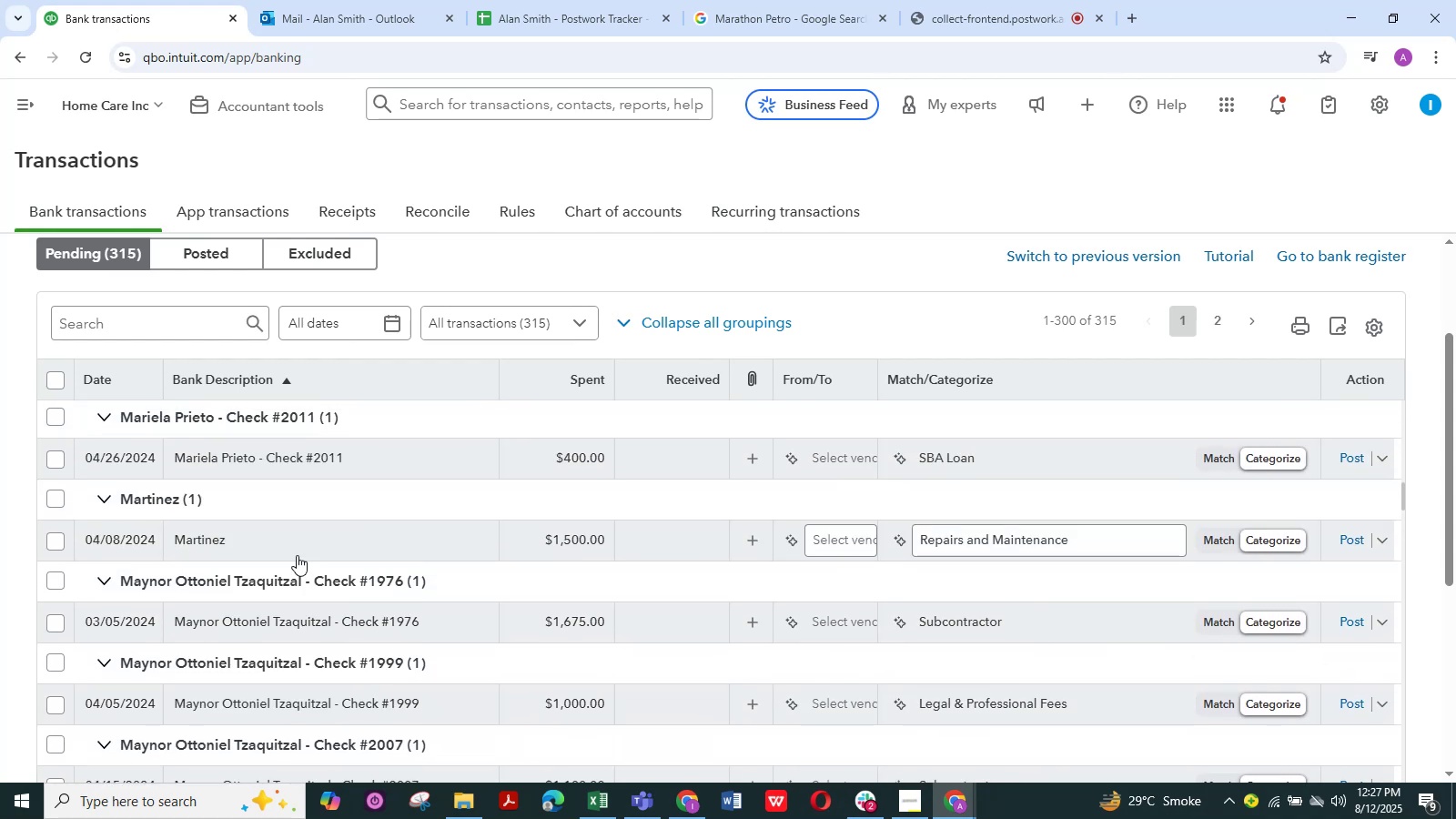 
mouse_move([212, 534])
 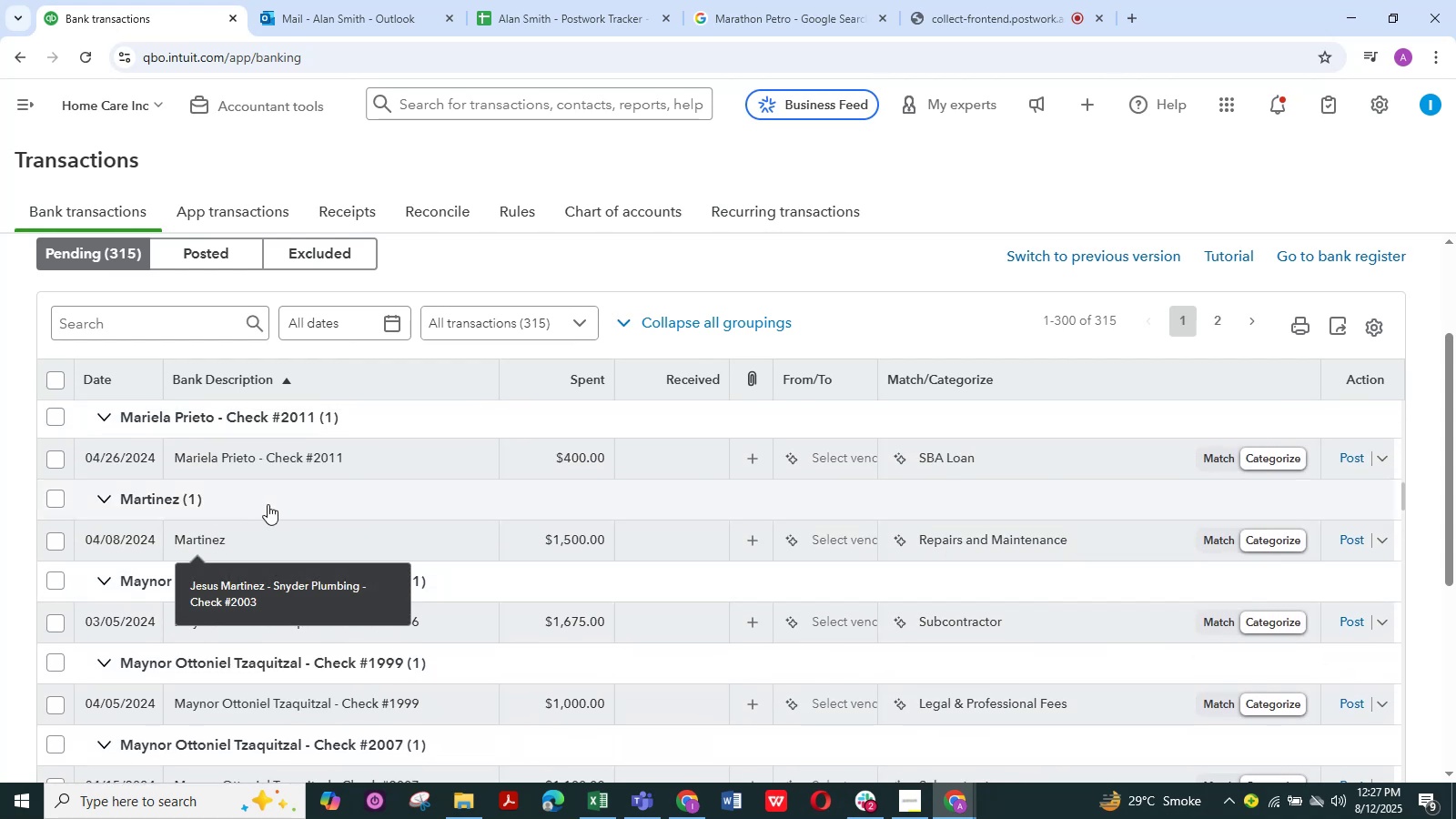 
scroll: coordinate [268, 504], scroll_direction: up, amount: 1.0
 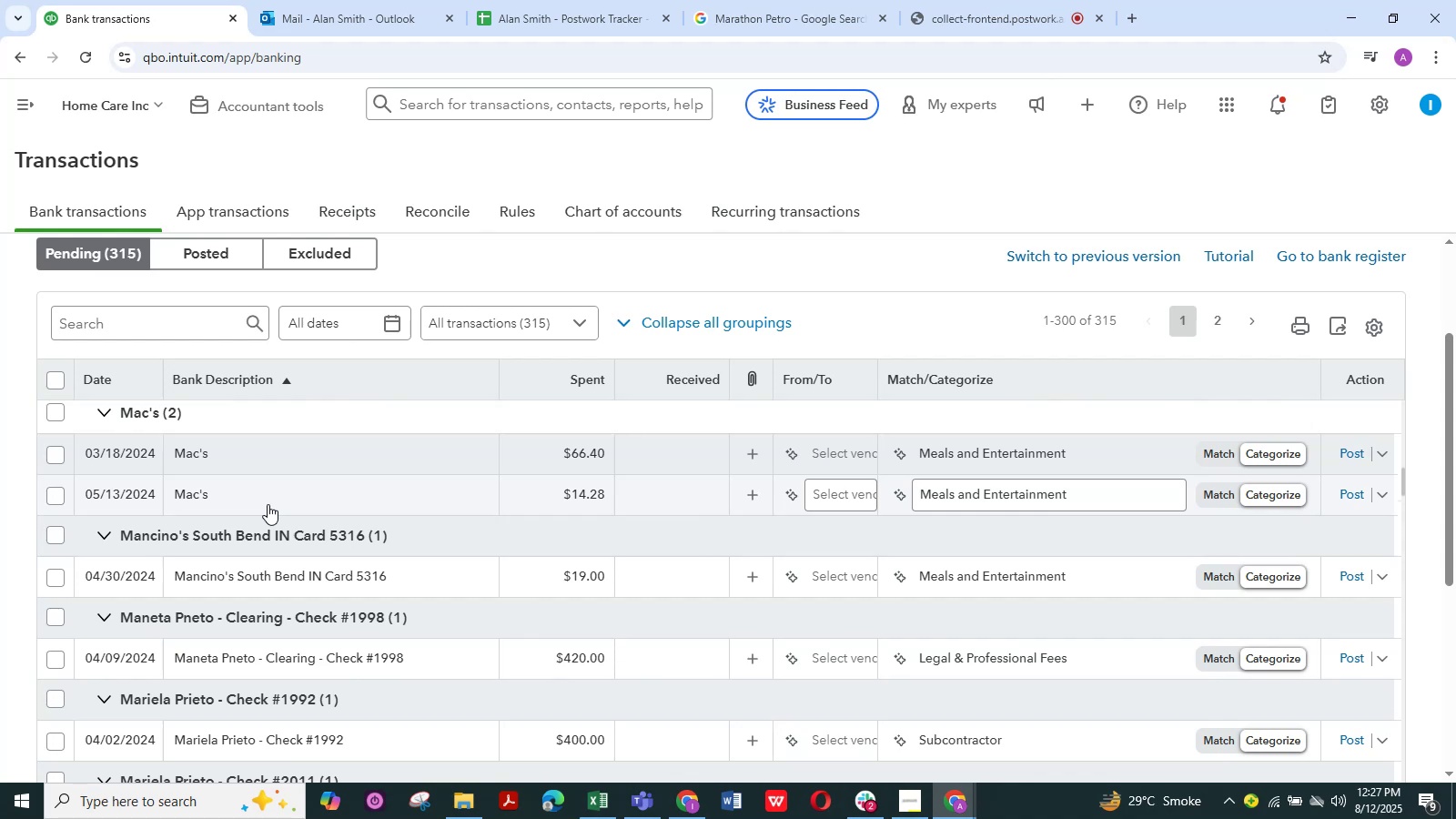 
wait(13.89)
 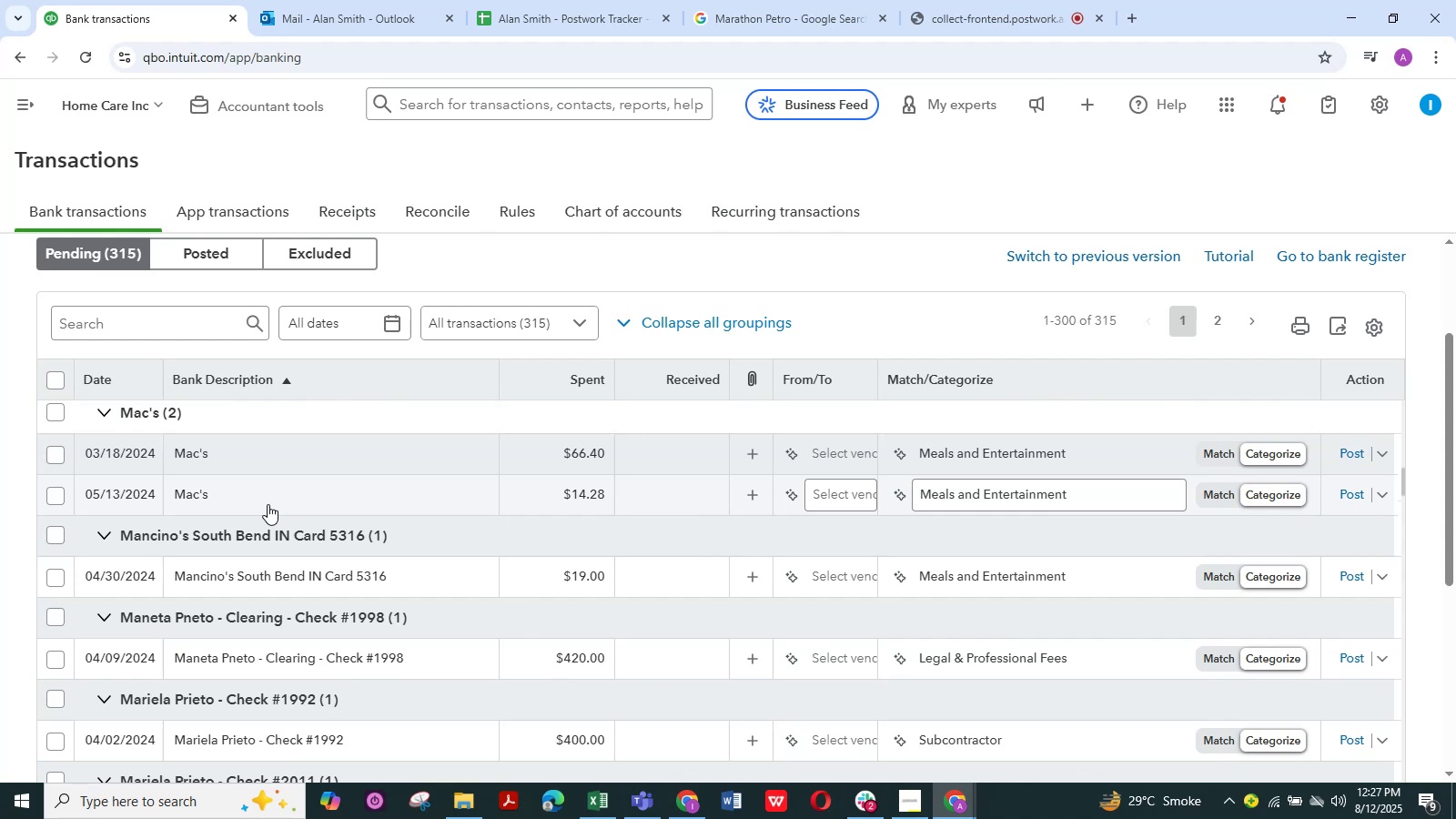 
scroll: coordinate [248, 509], scroll_direction: up, amount: 6.0
 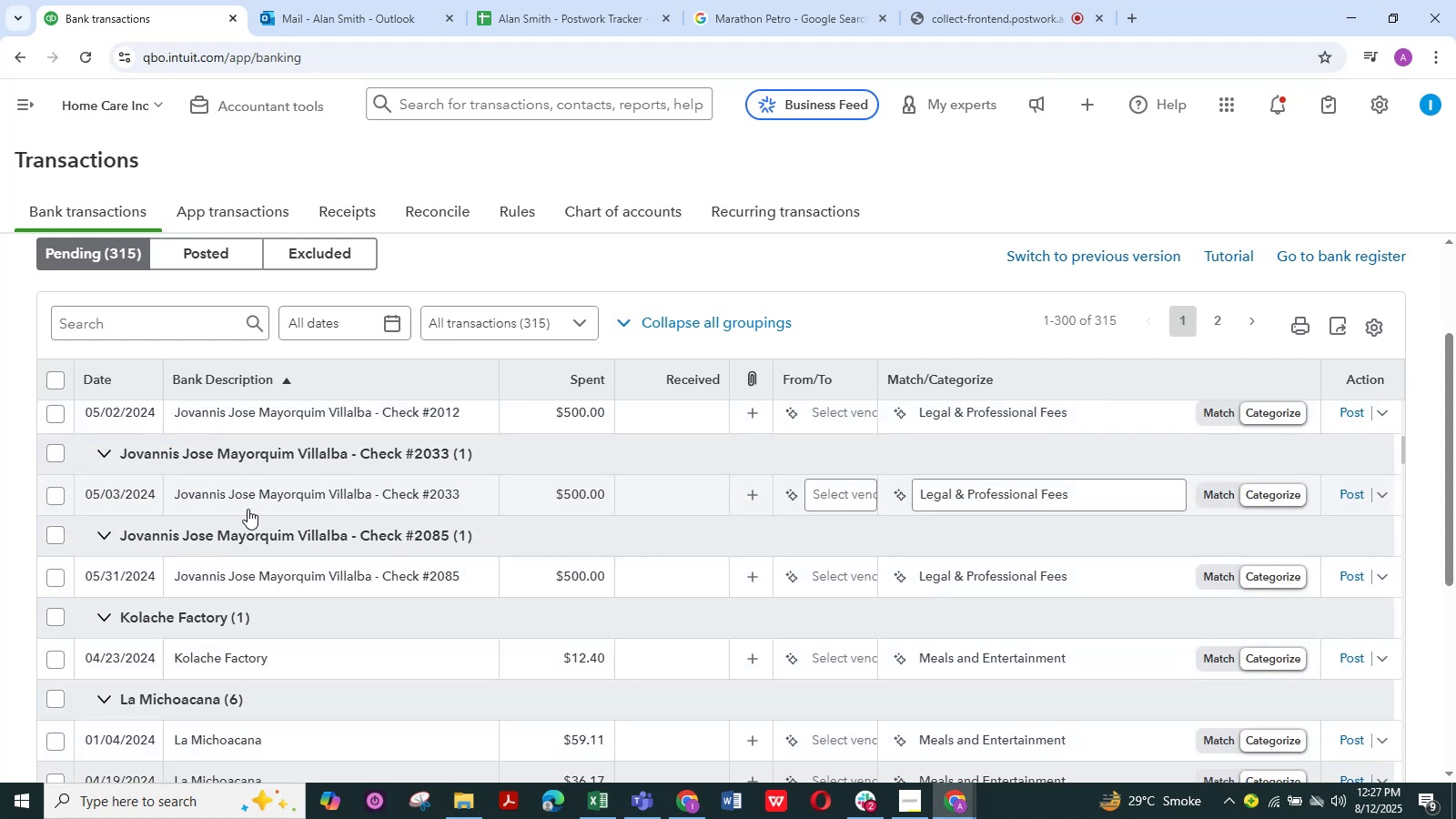 
wait(7.01)
 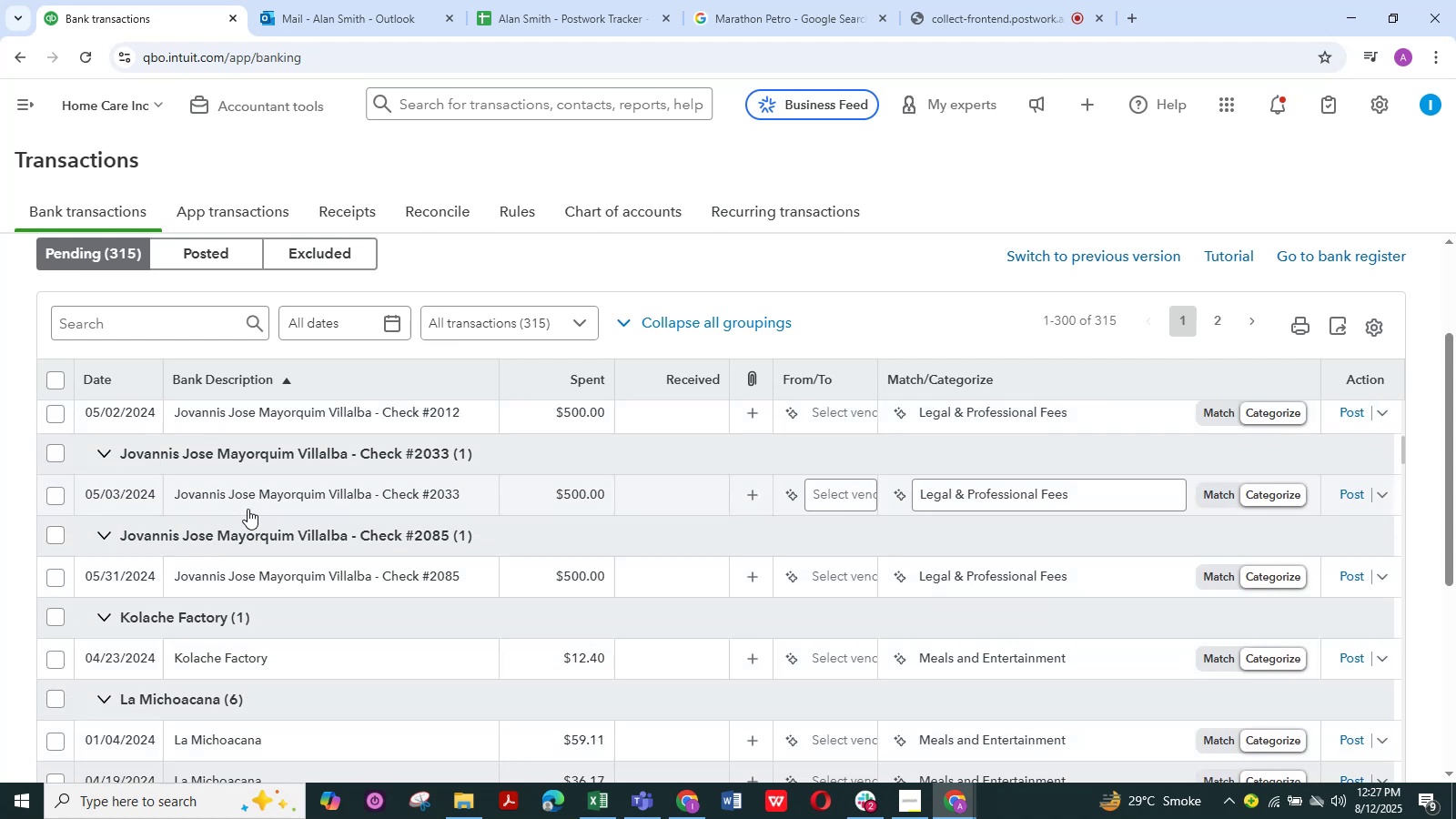 
scroll: coordinate [252, 521], scroll_direction: up, amount: 7.0
 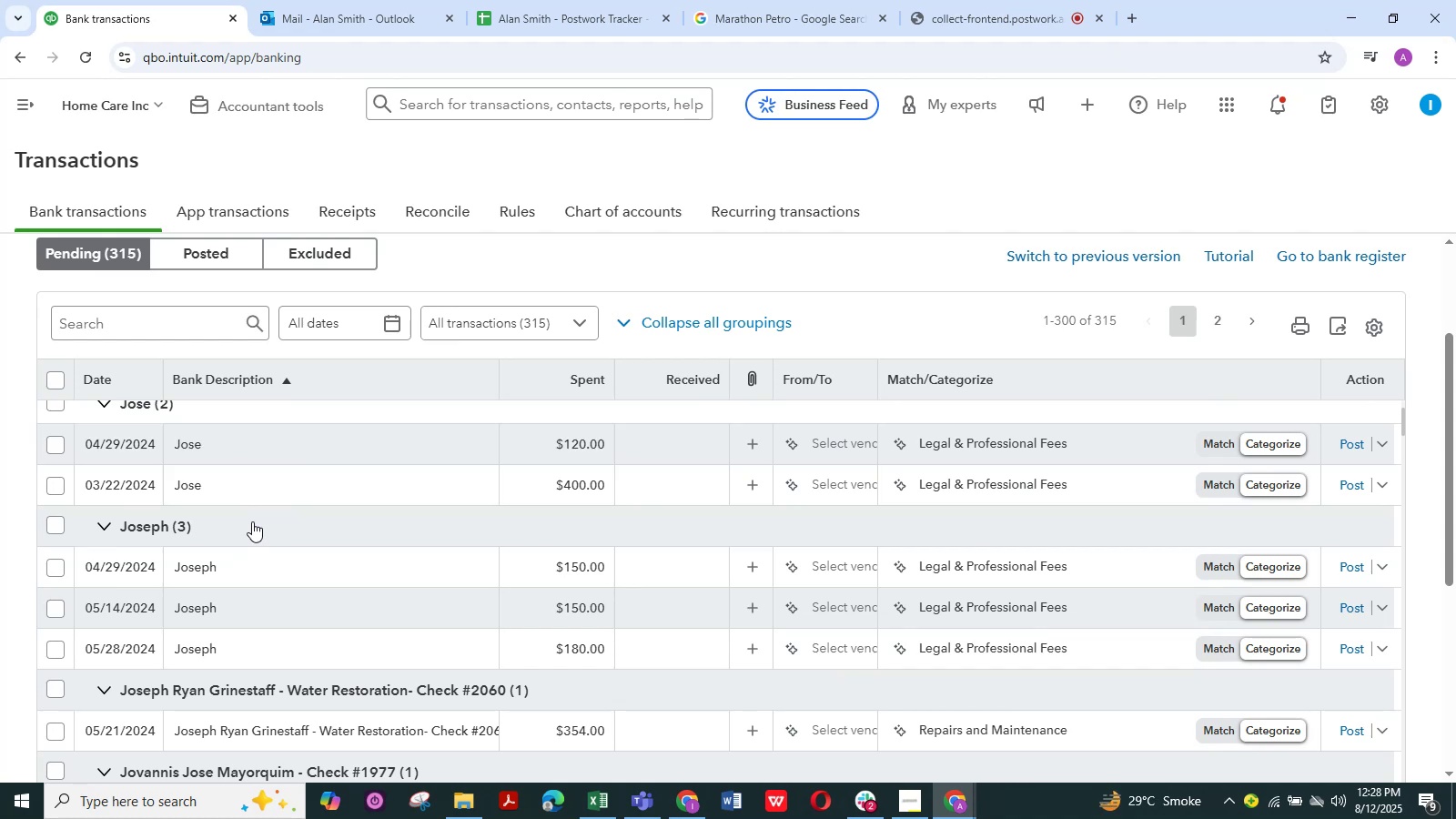 
wait(16.5)
 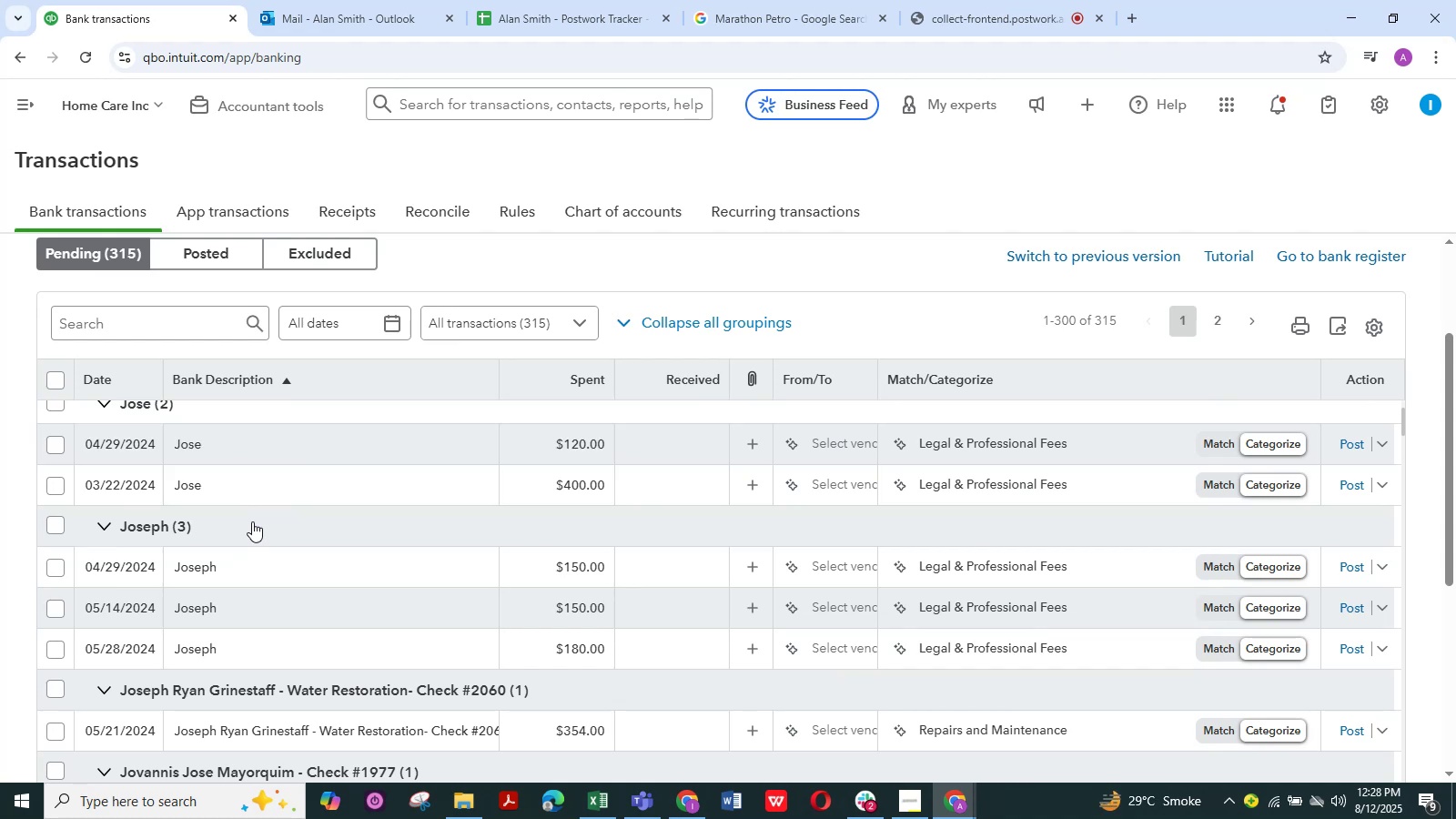 
scroll: coordinate [234, 497], scroll_direction: up, amount: 1.0
 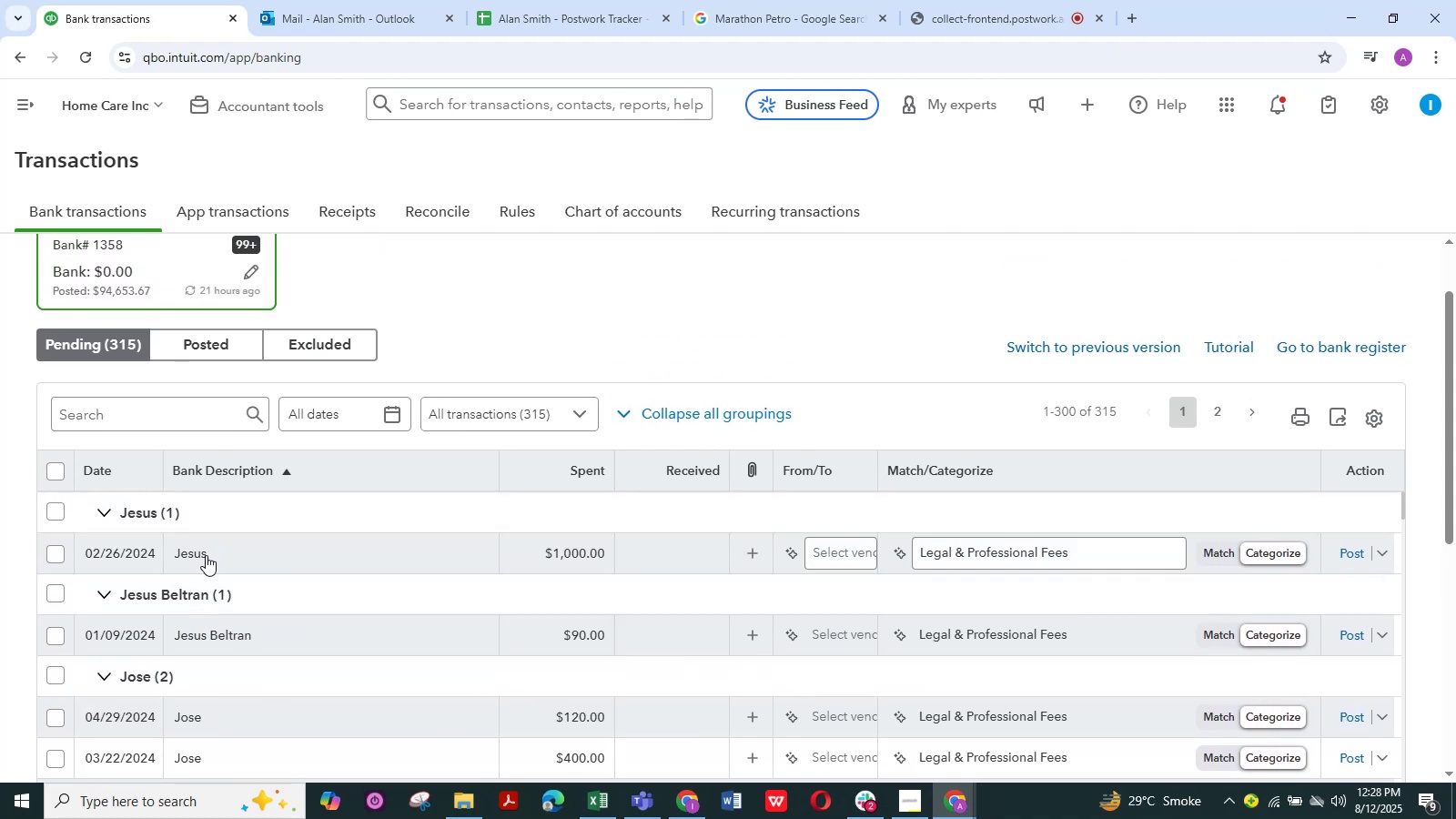 
left_click([203, 555])
 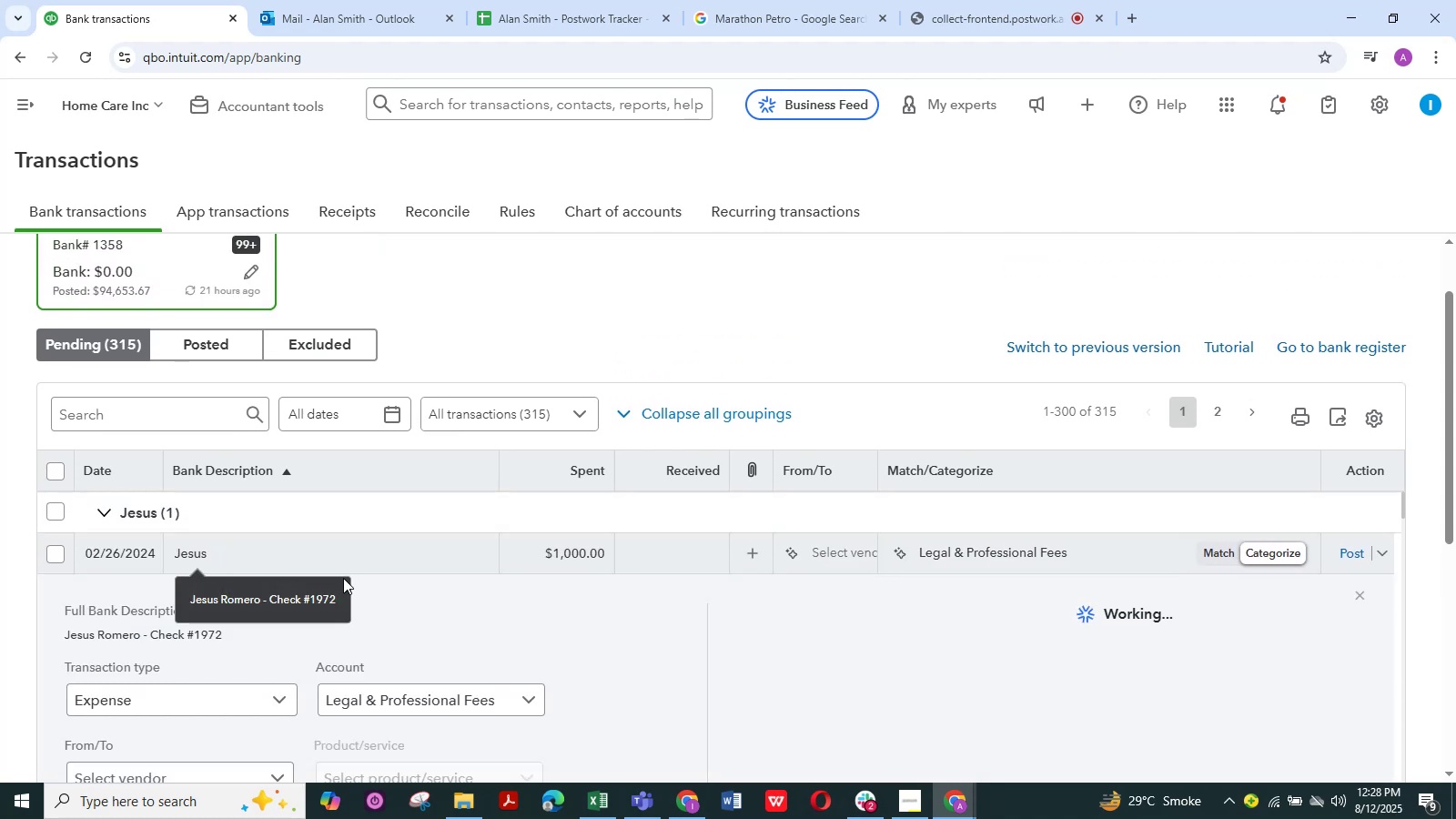 
scroll: coordinate [276, 676], scroll_direction: down, amount: 2.0
 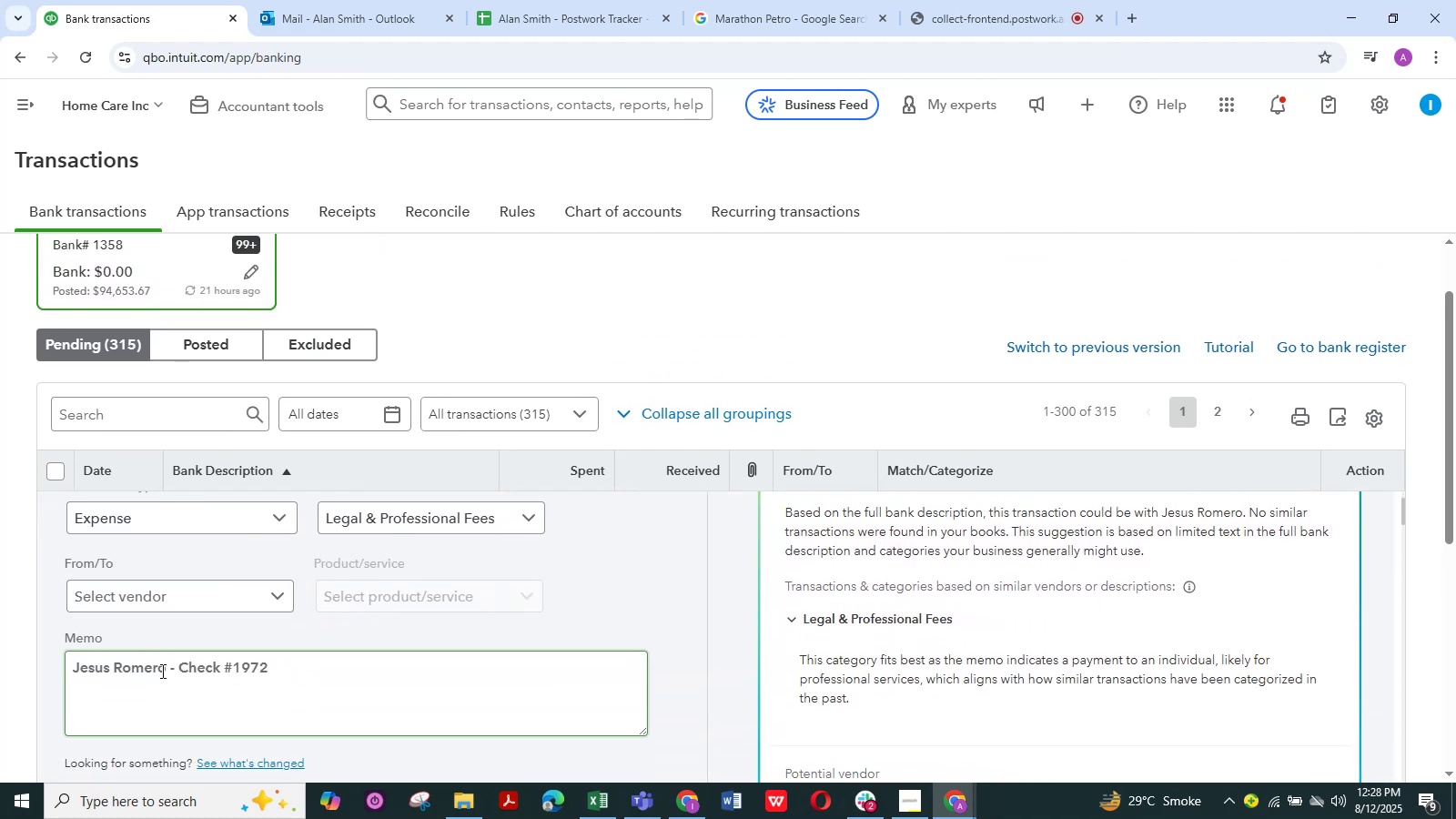 
left_click_drag(start_coordinate=[163, 670], to_coordinate=[56, 677])
 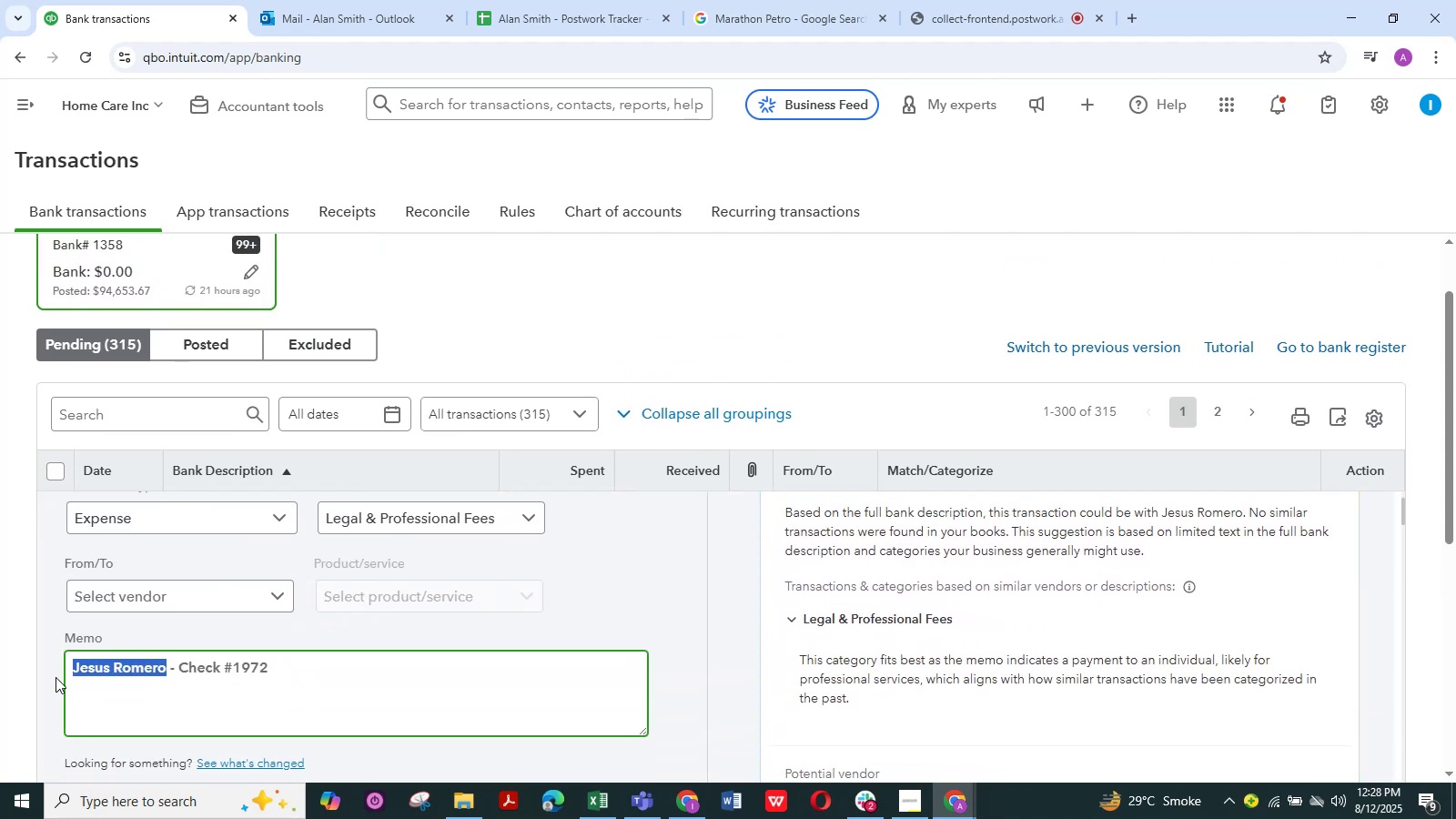 
key(Control+C)
 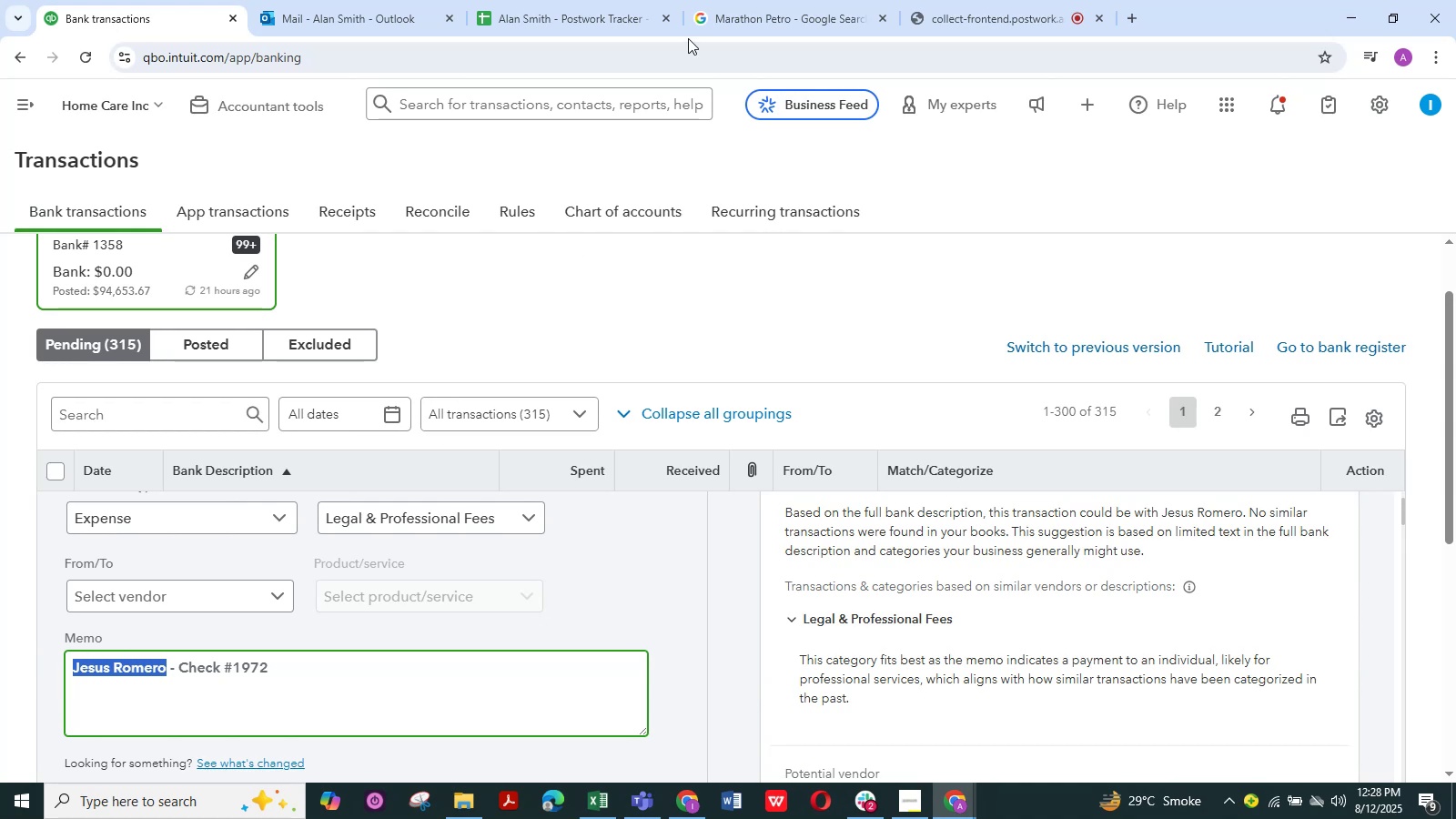 
left_click([739, 5])
 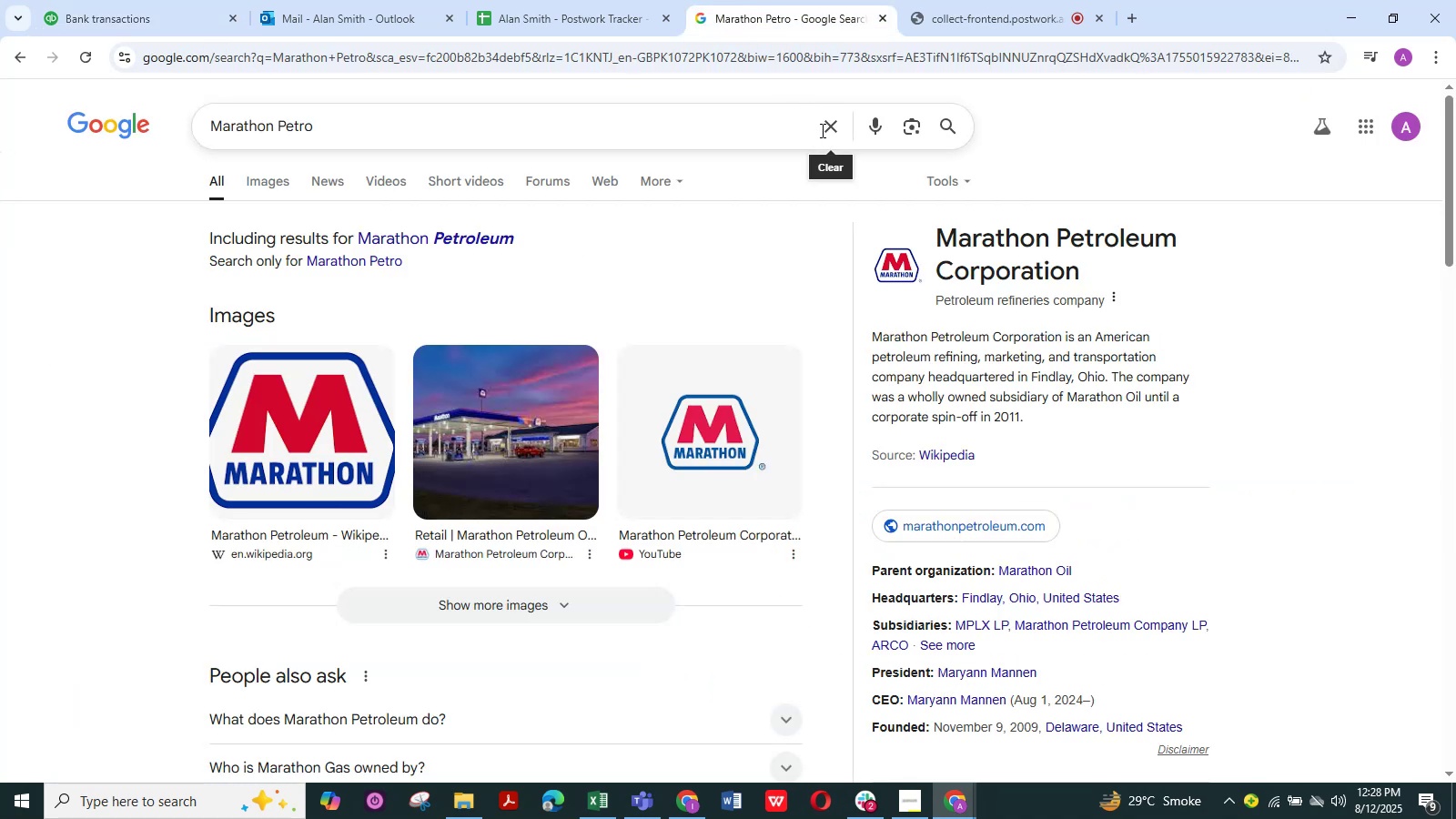 
double_click([784, 118])
 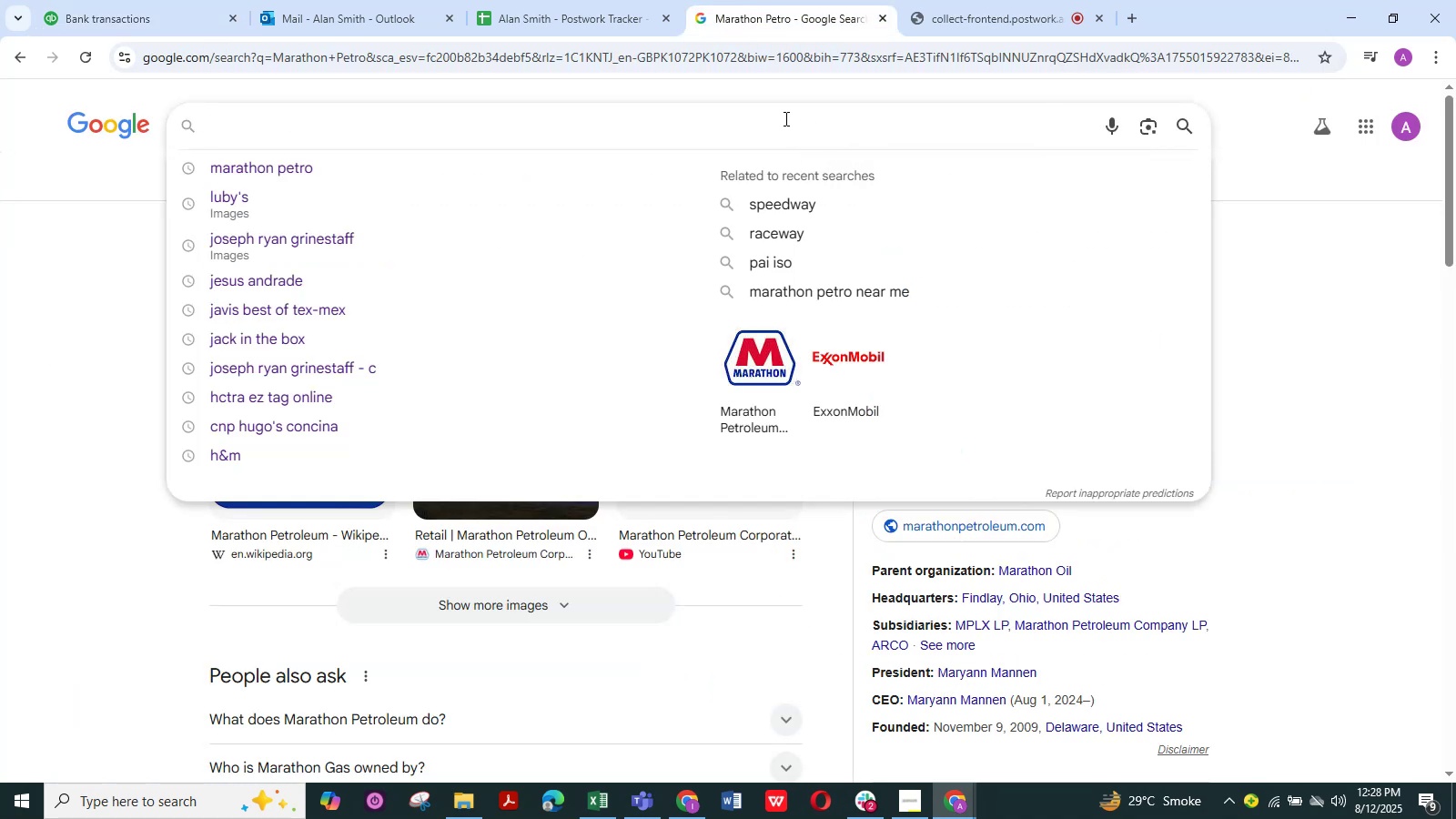 
key(Control+V)
 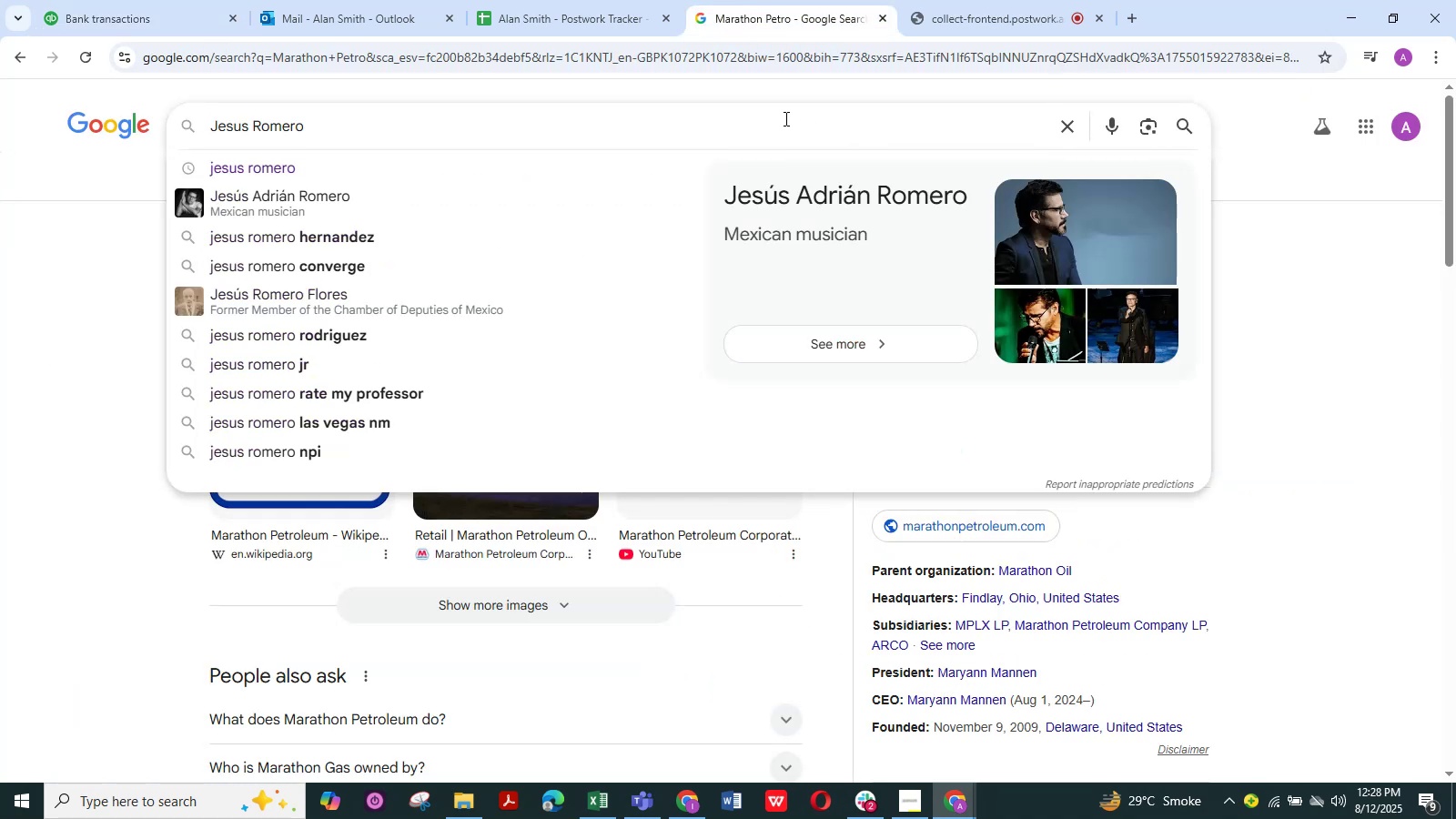 
key(NumpadEnter)
 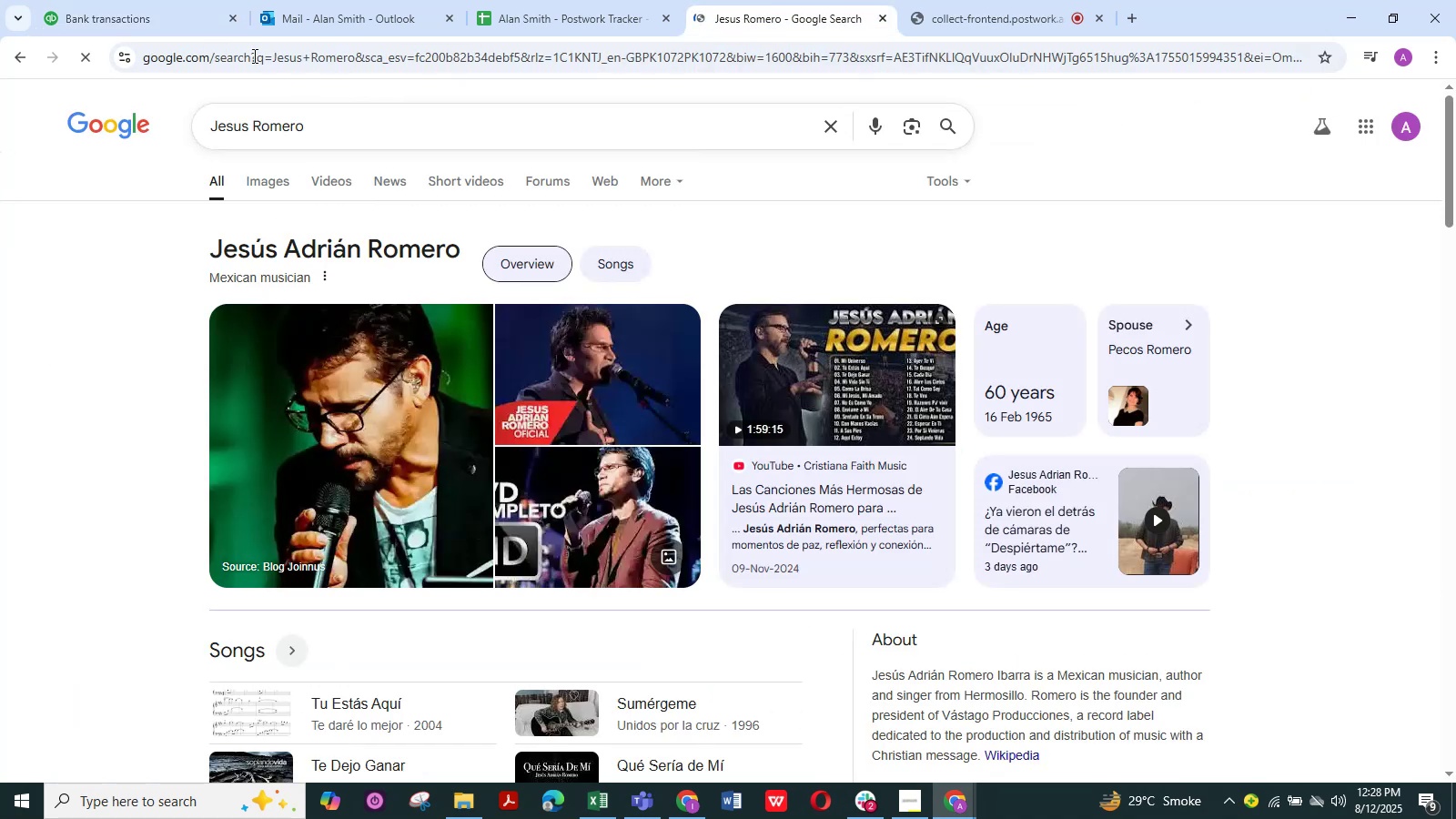 
left_click([141, 16])
 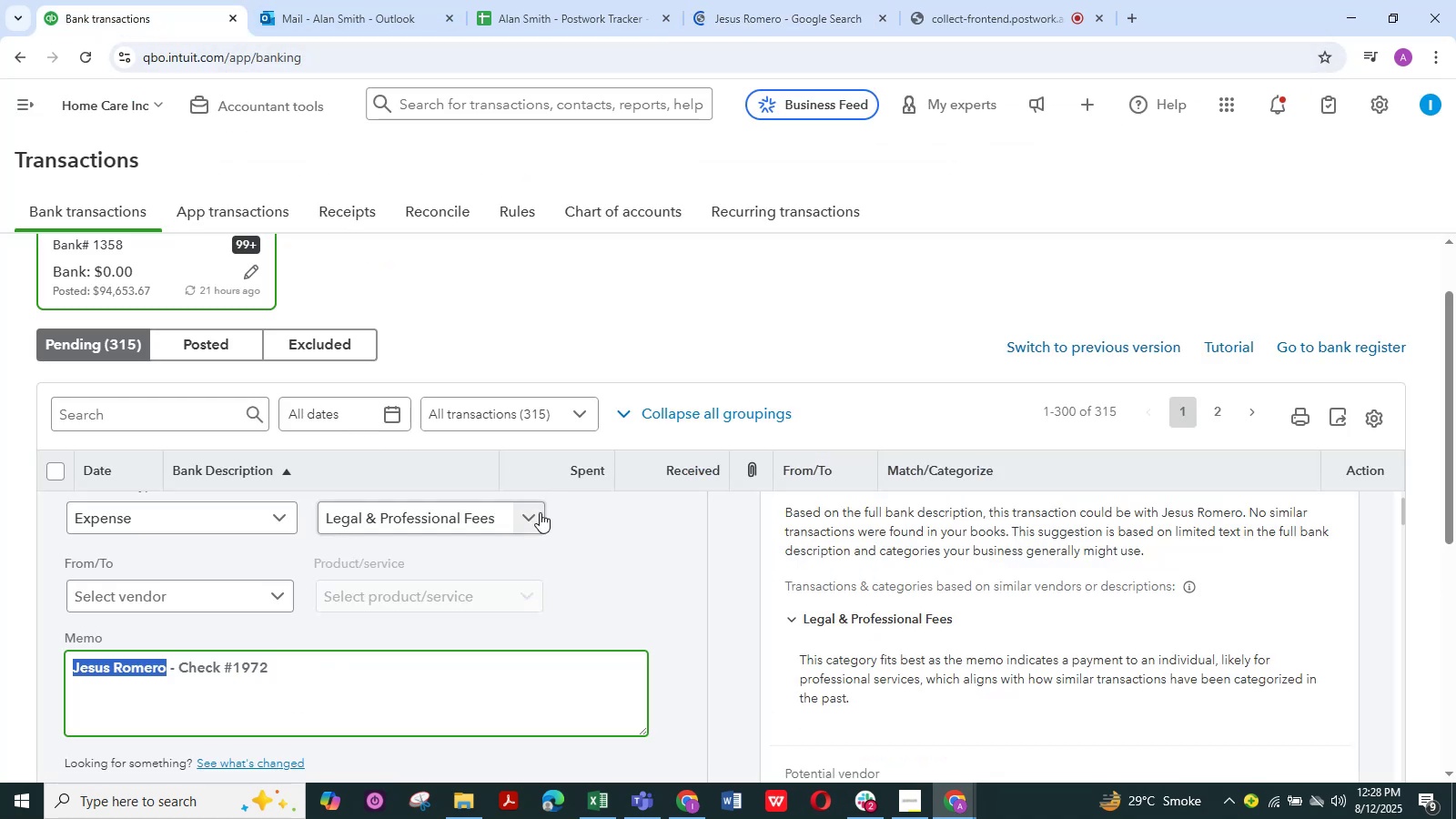 
left_click([528, 514])
 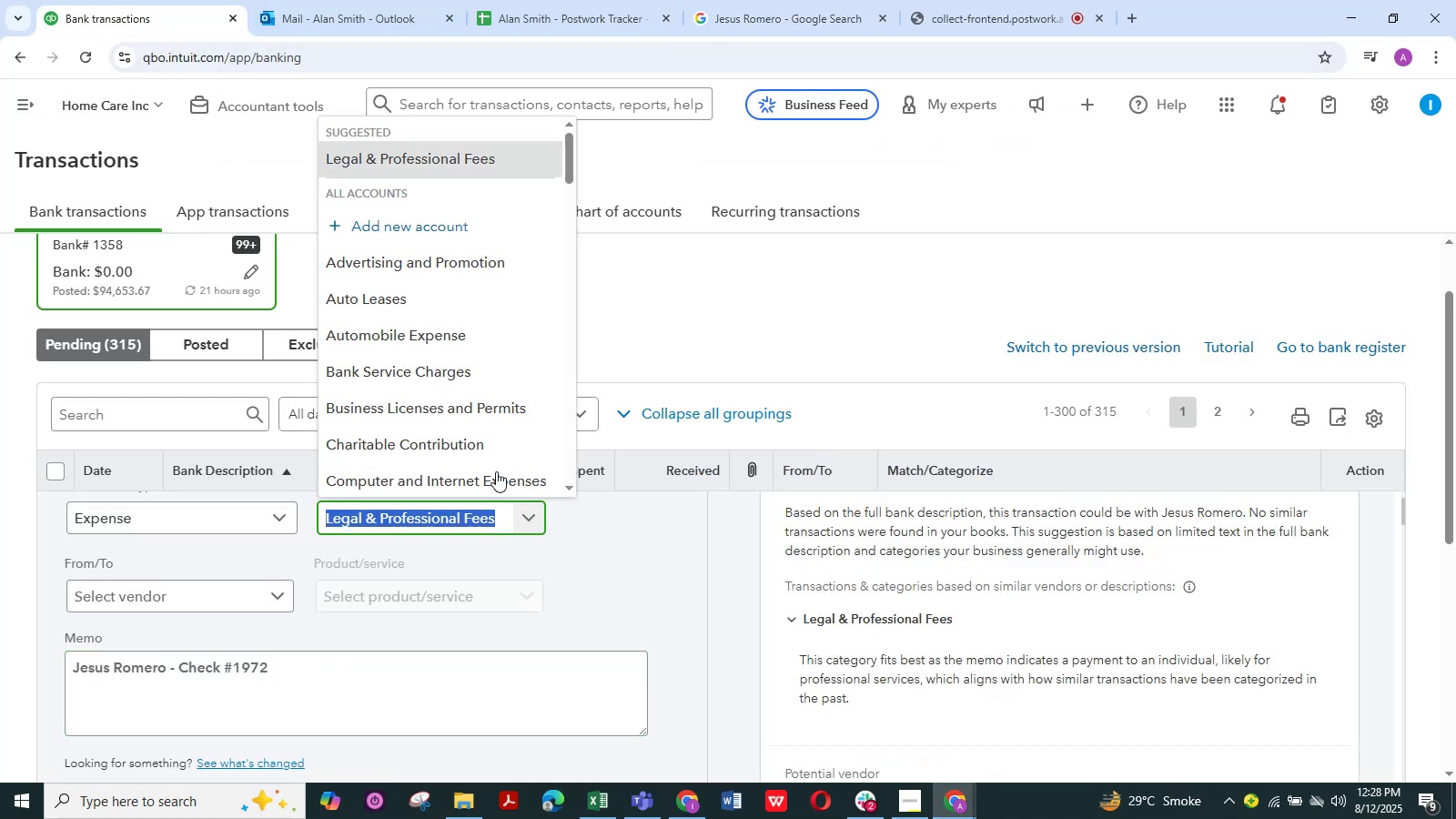 
scroll: coordinate [480, 380], scroll_direction: down, amount: 20.0
 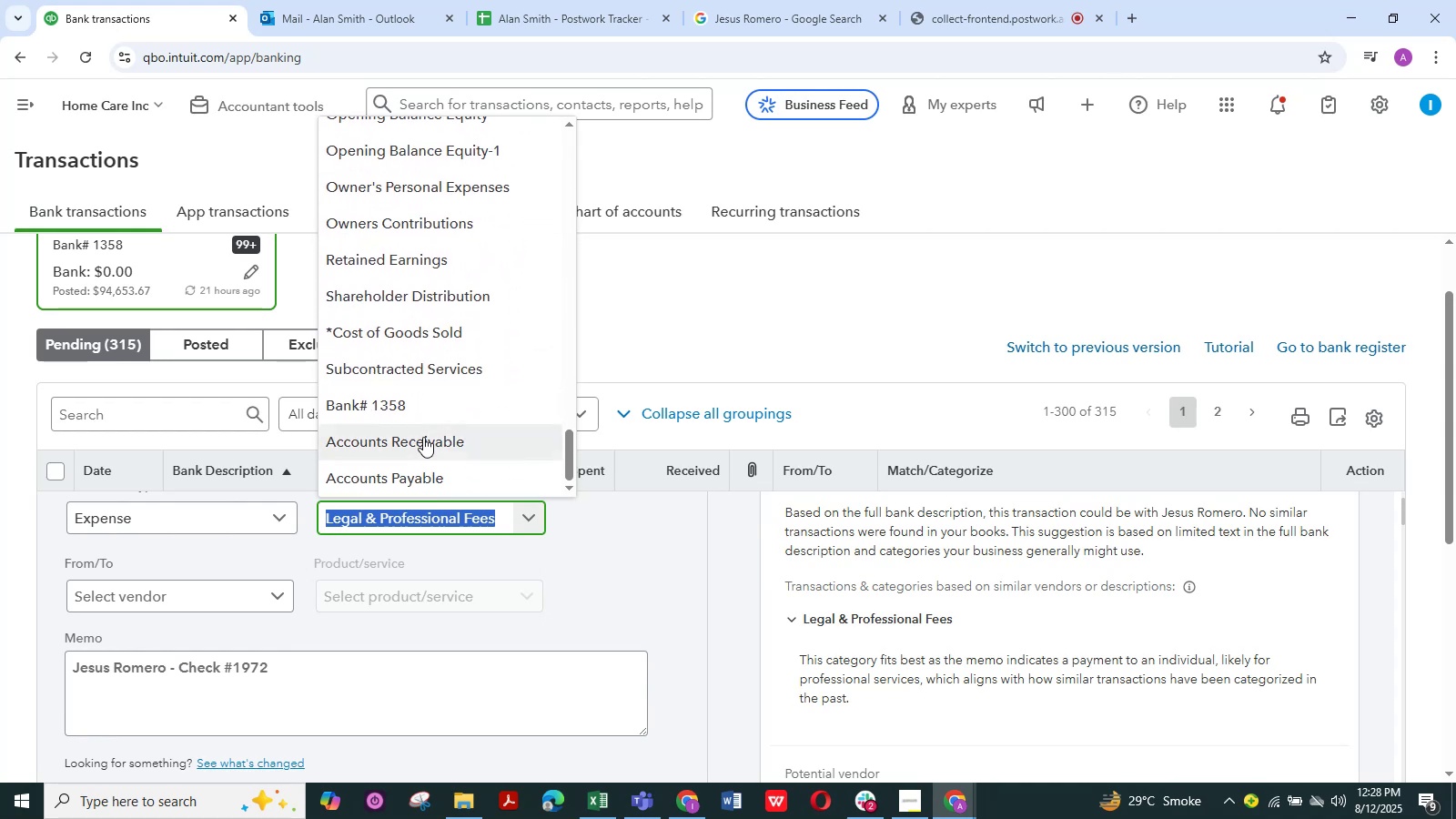 
scroll: coordinate [436, 410], scroll_direction: up, amount: 8.0
 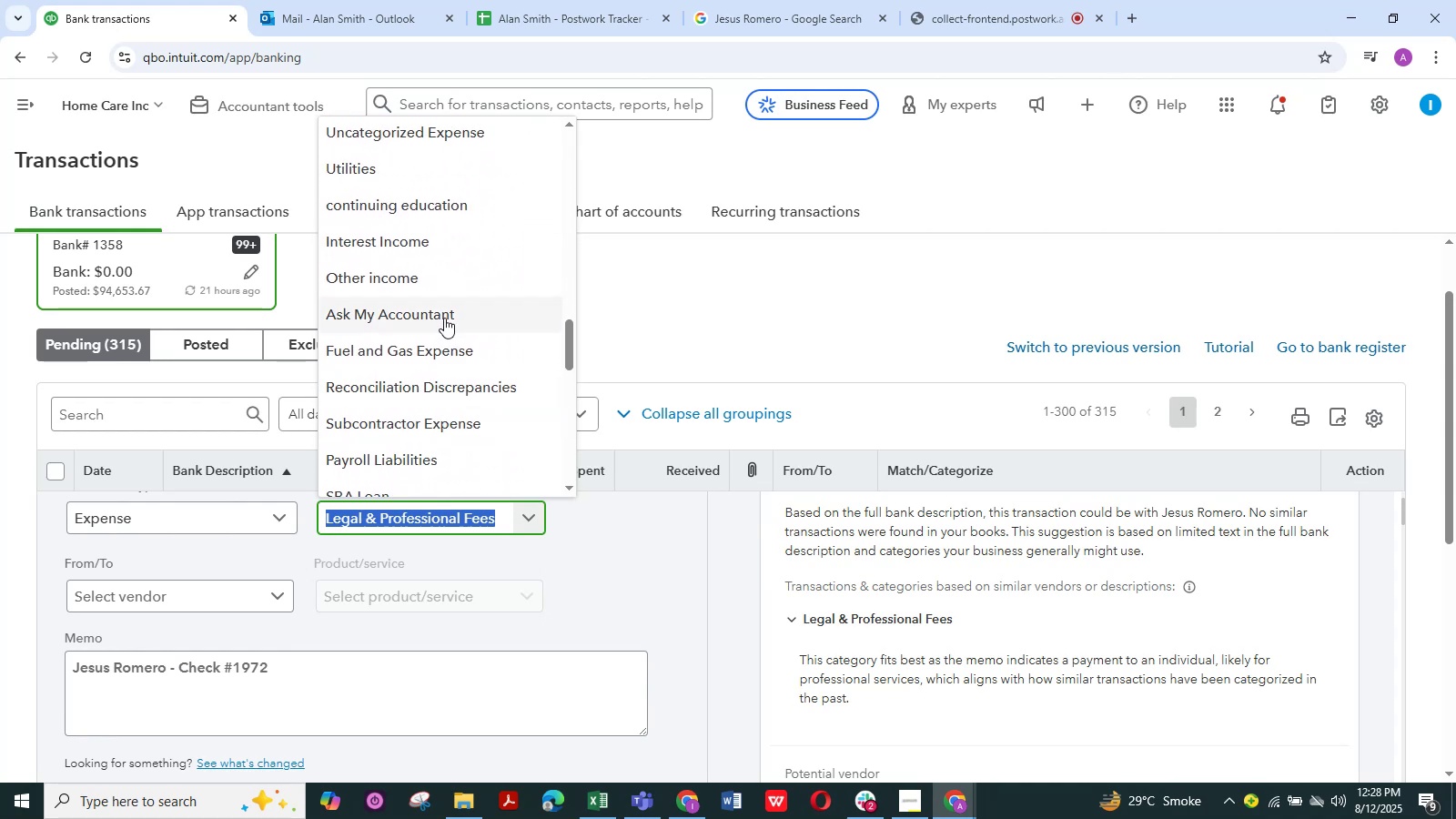 
left_click([444, 312])
 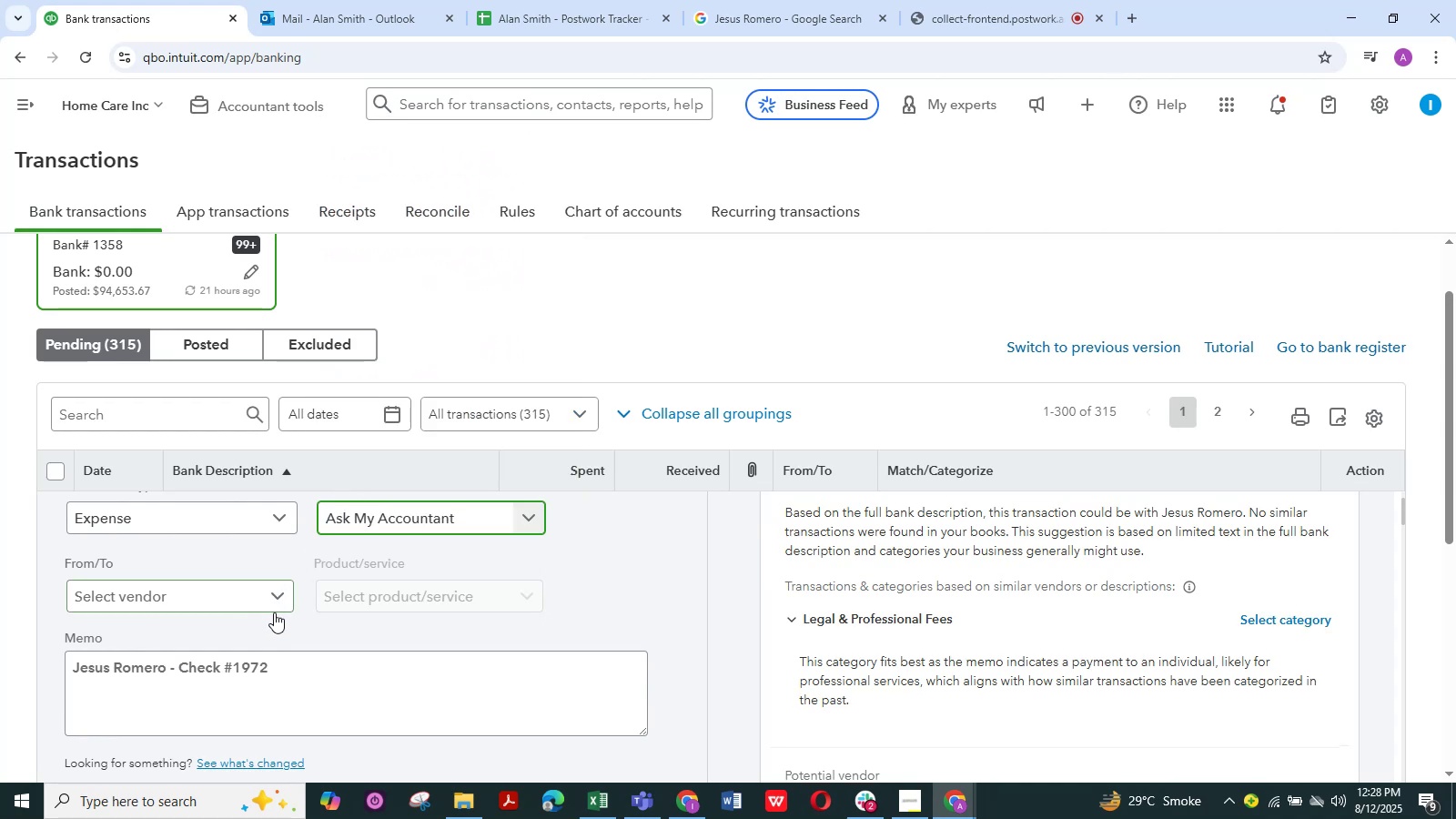 
scroll: coordinate [268, 612], scroll_direction: down, amount: 4.0
 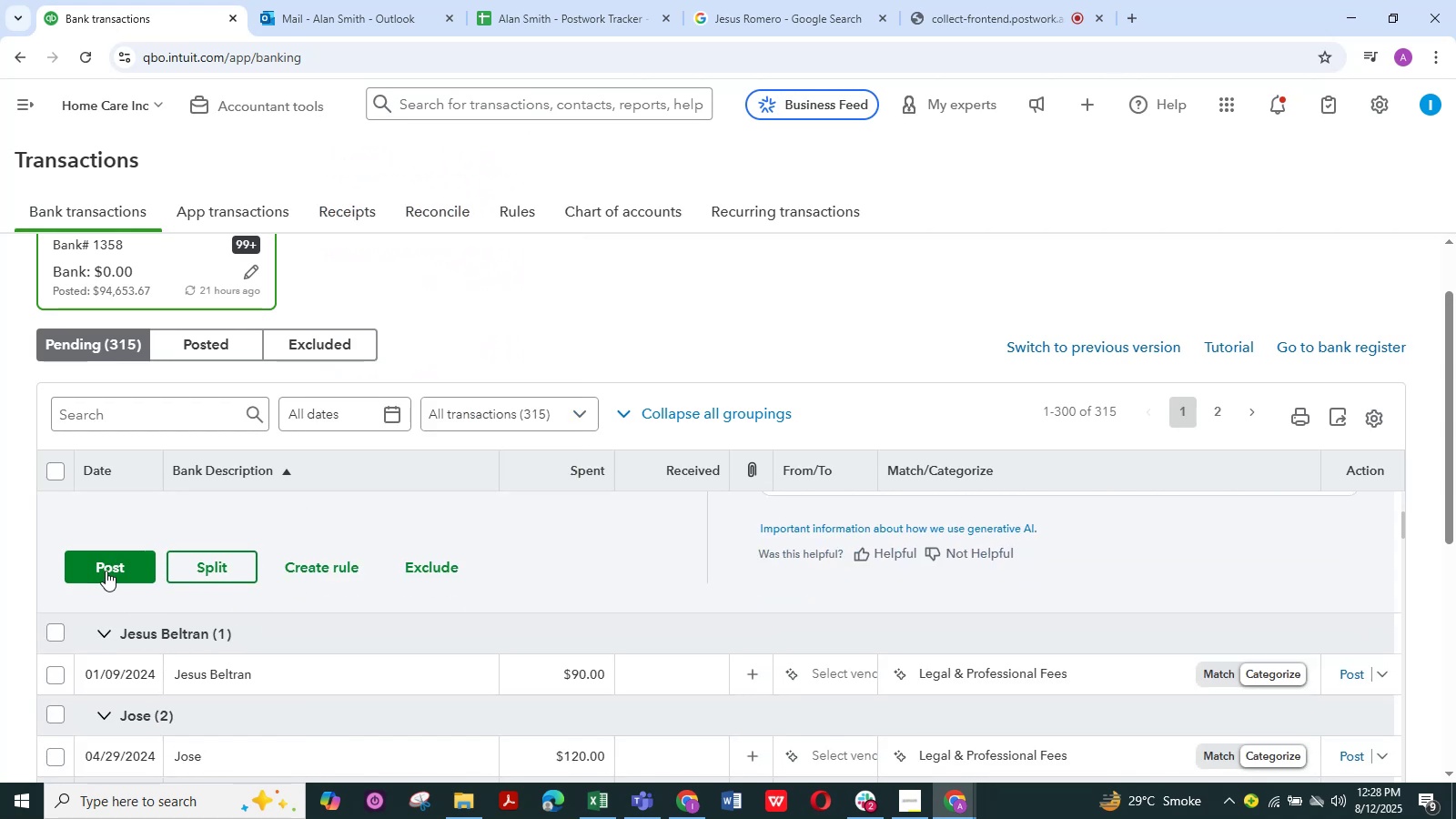 
left_click([107, 565])
 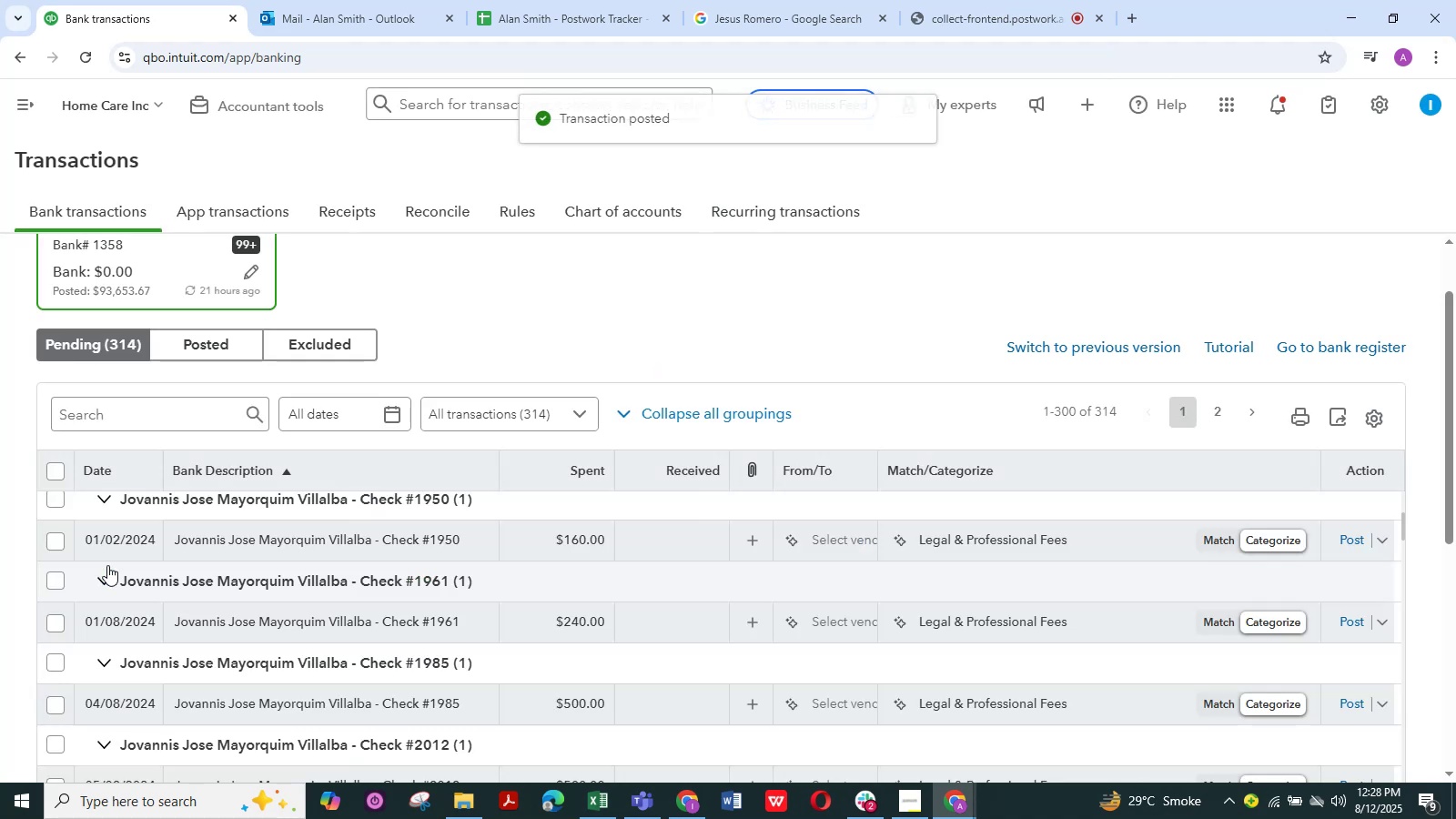 
scroll: coordinate [312, 619], scroll_direction: up, amount: 2.0
 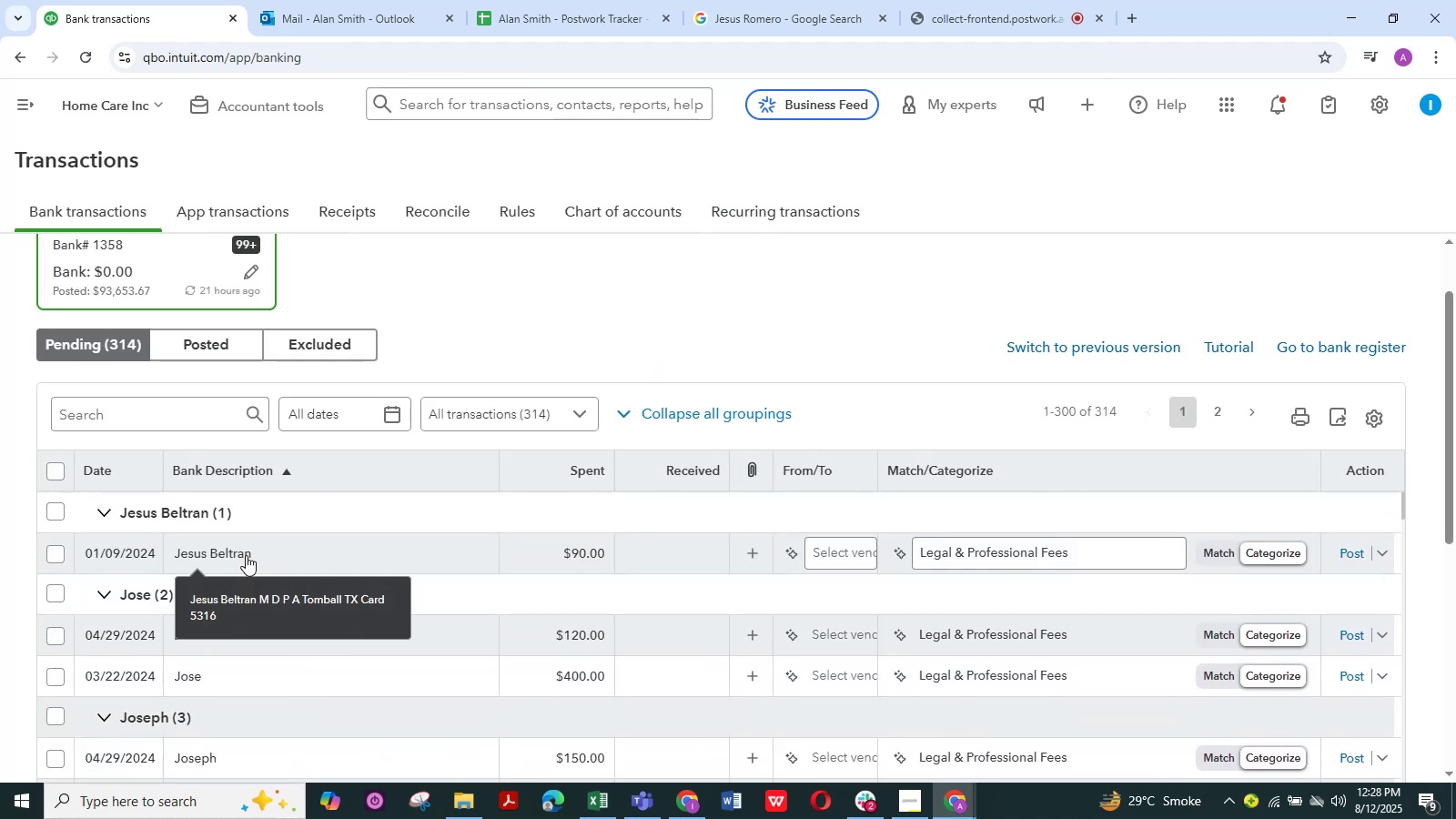 
left_click([246, 555])
 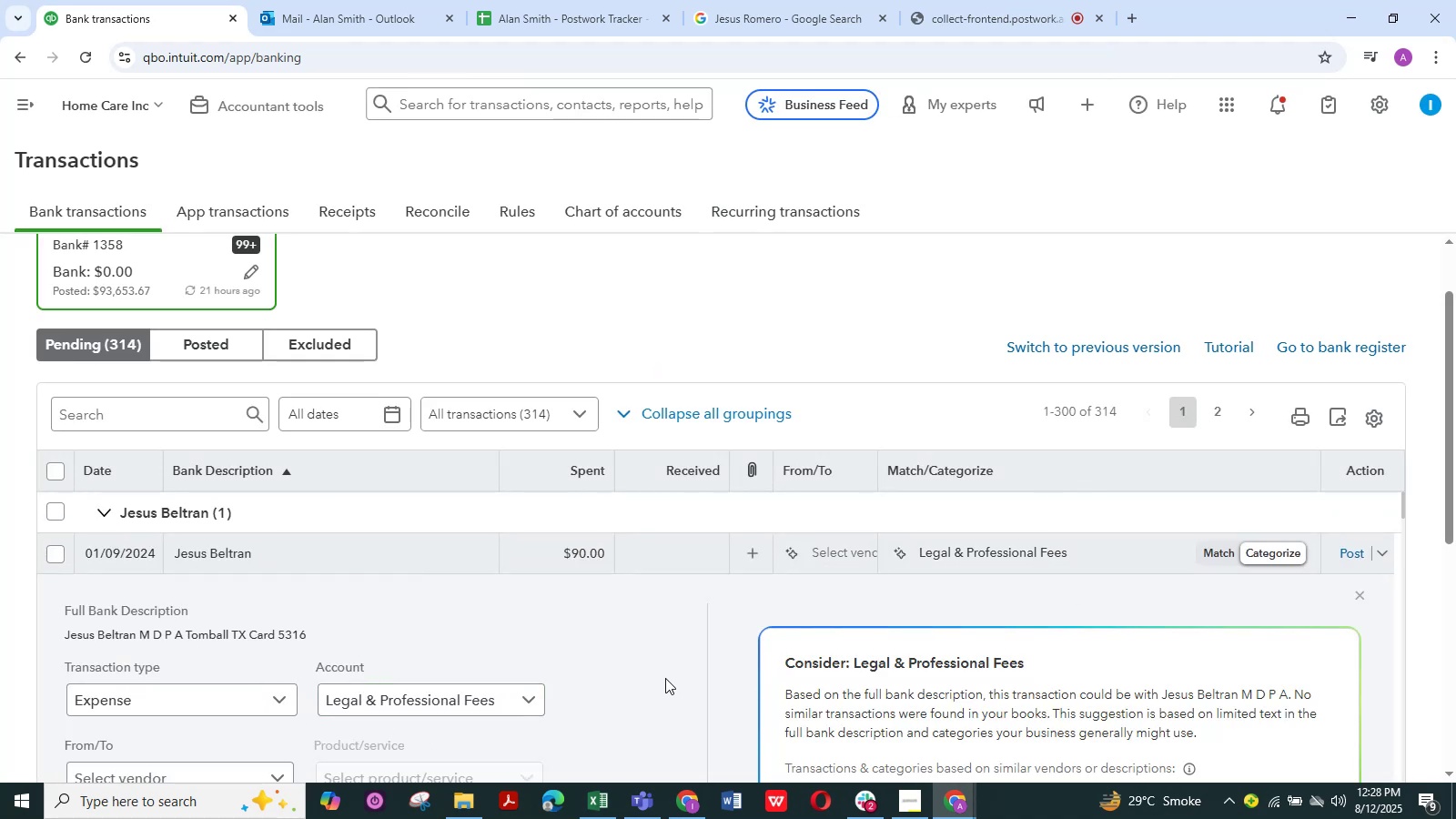 
scroll: coordinate [734, 382], scroll_direction: down, amount: 3.0
 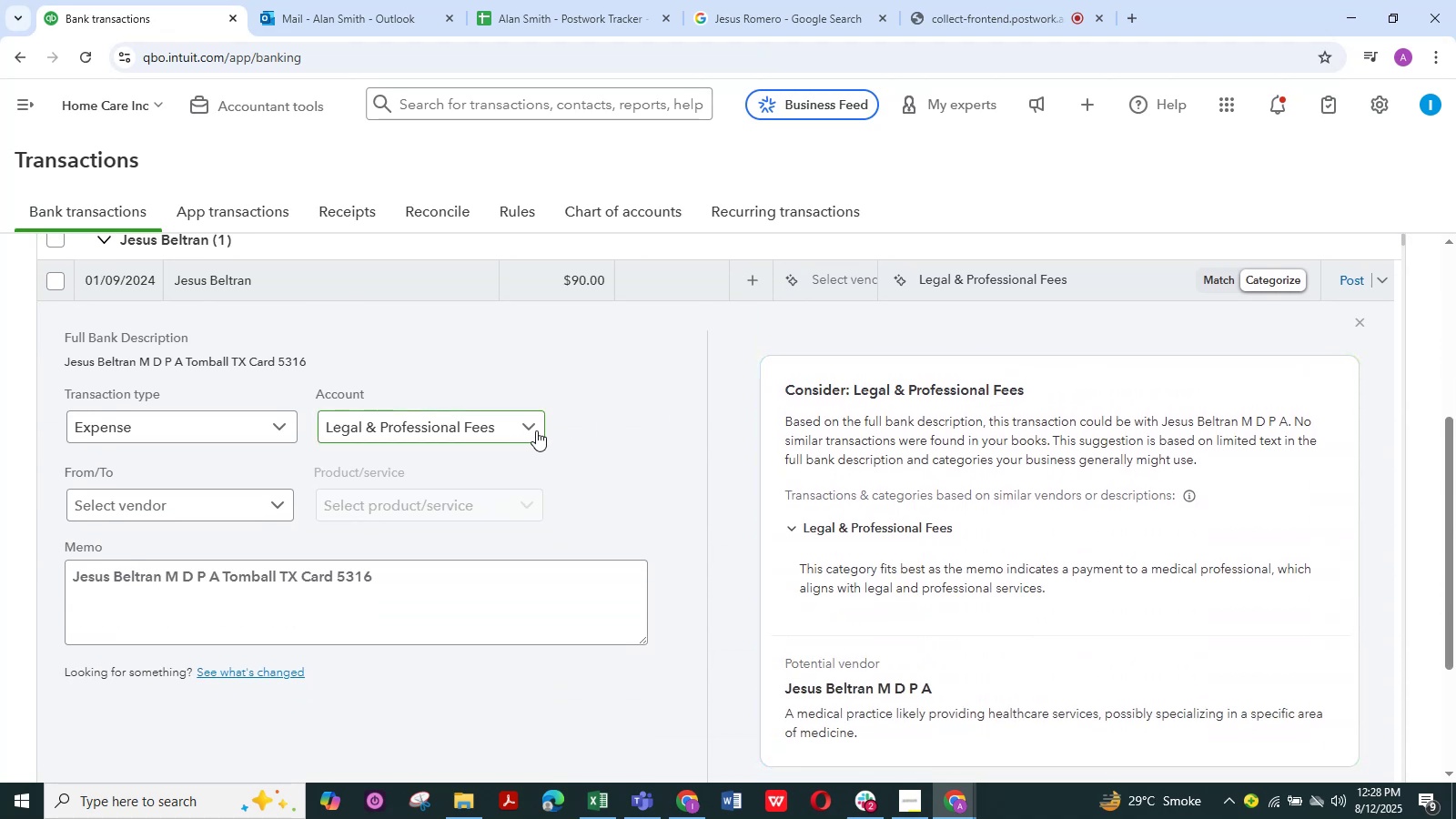 
left_click([522, 430])
 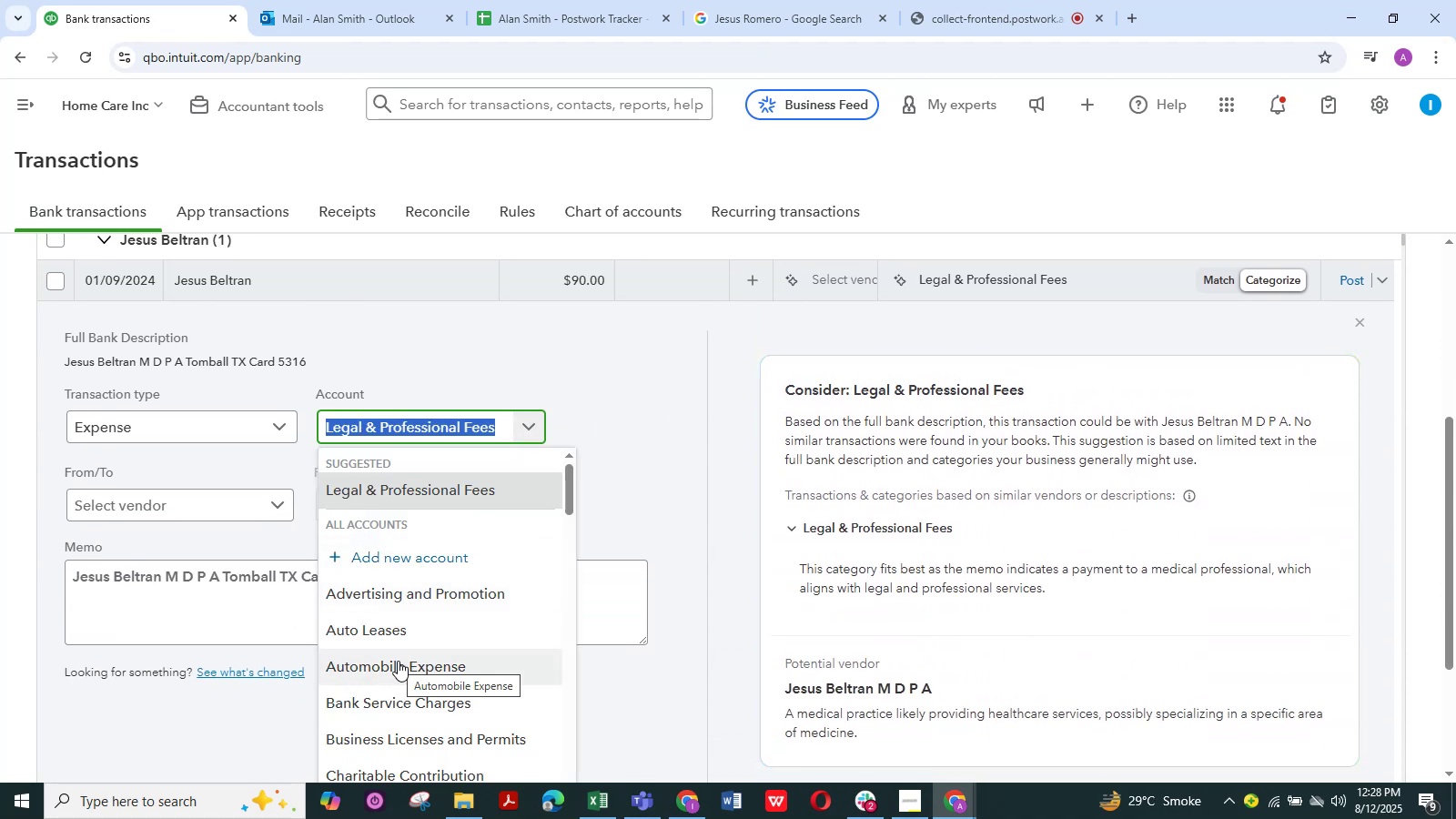 
scroll: coordinate [398, 661], scroll_direction: down, amount: 4.0
 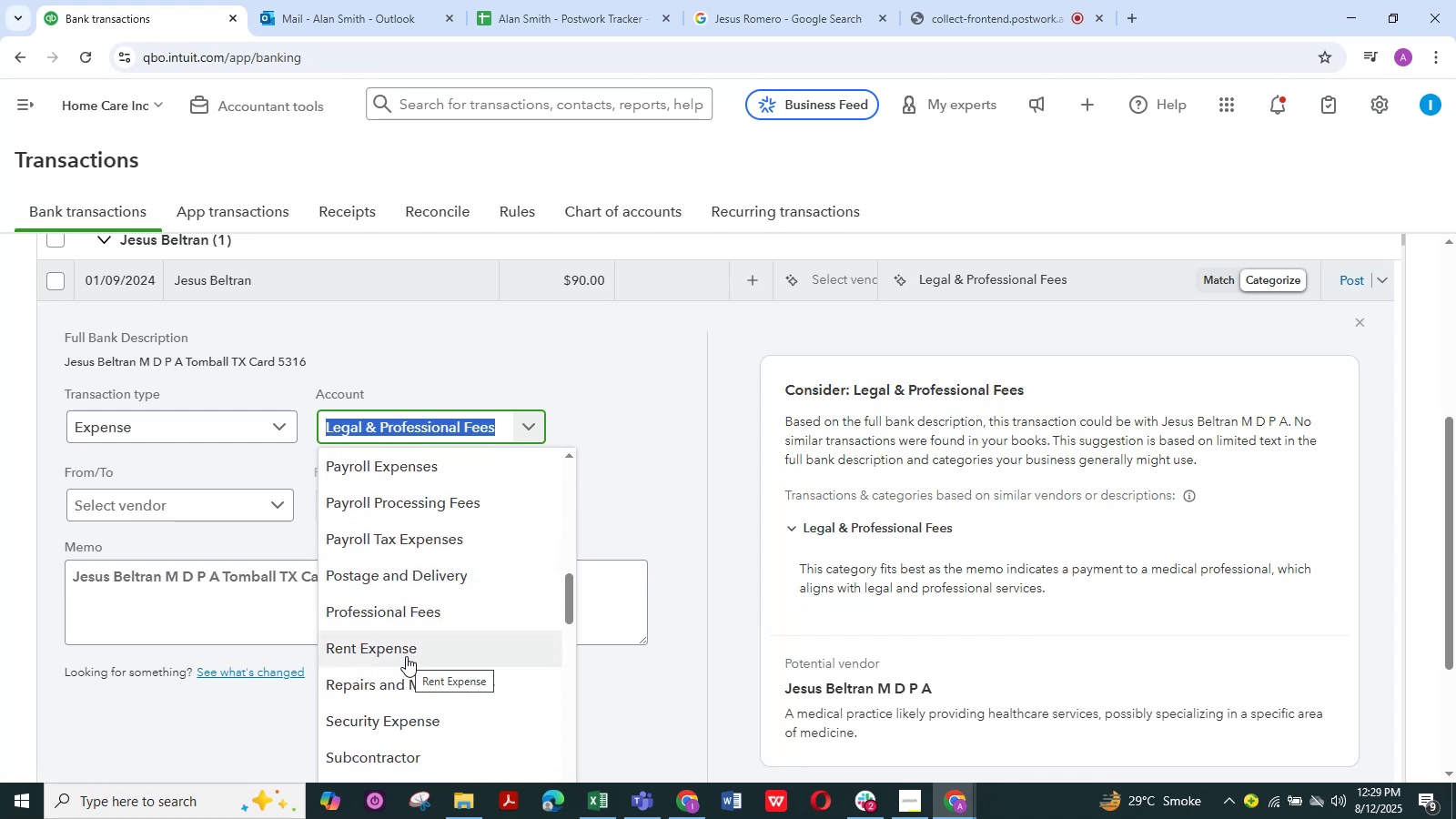 
wait(12.02)
 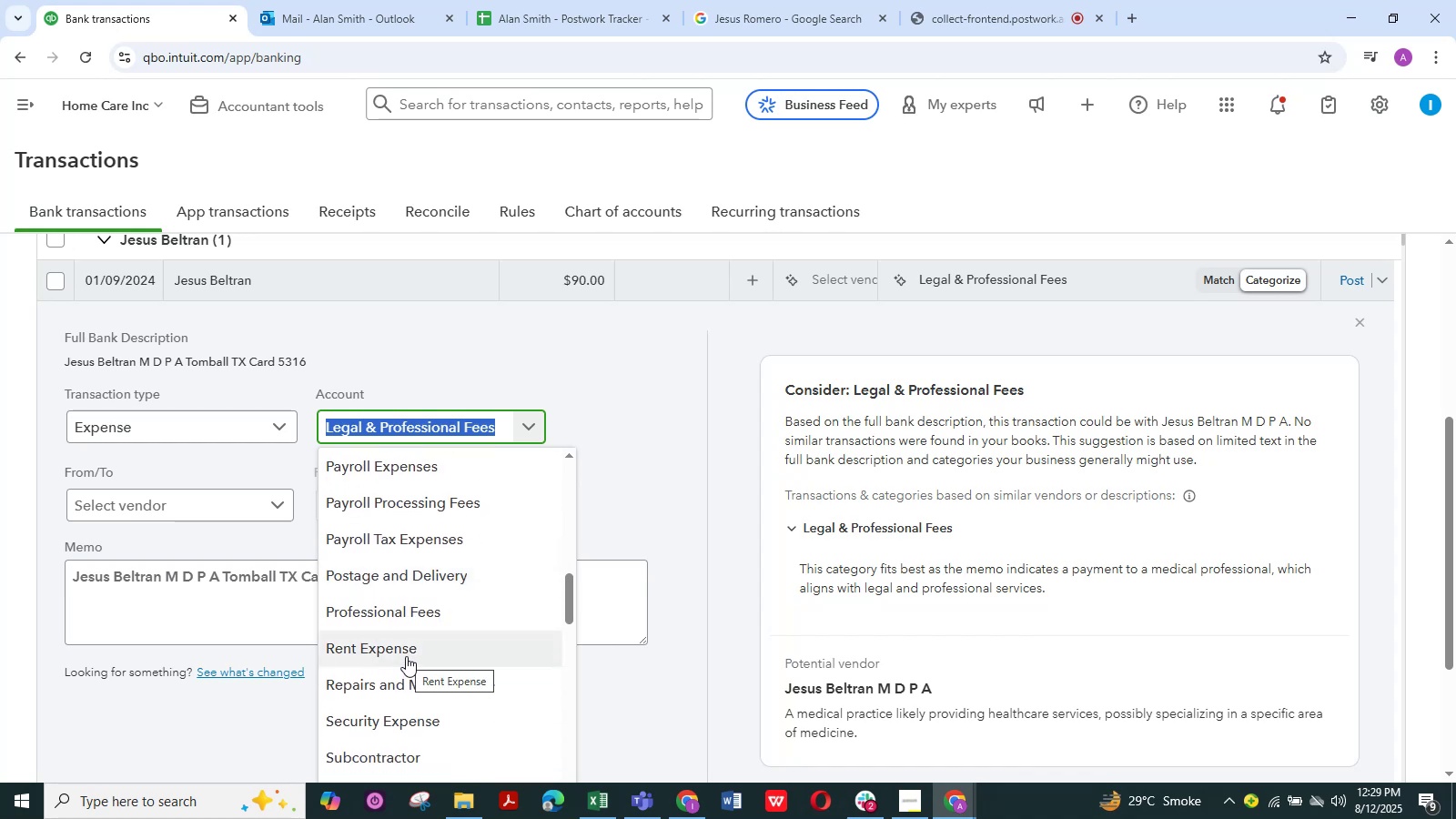 
scroll: coordinate [434, 642], scroll_direction: down, amount: 5.0
 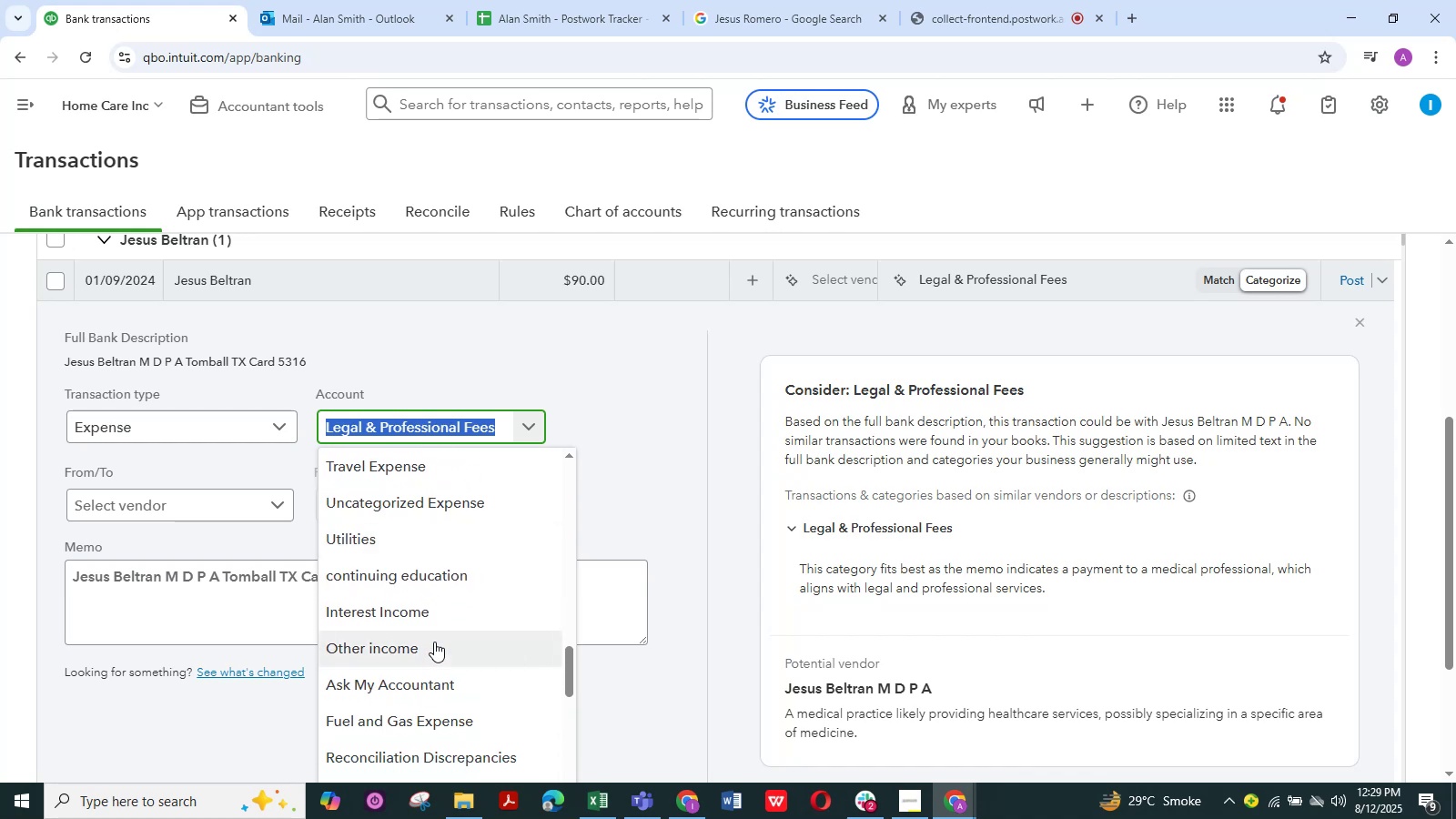 
scroll: coordinate [434, 642], scroll_direction: down, amount: 1.0
 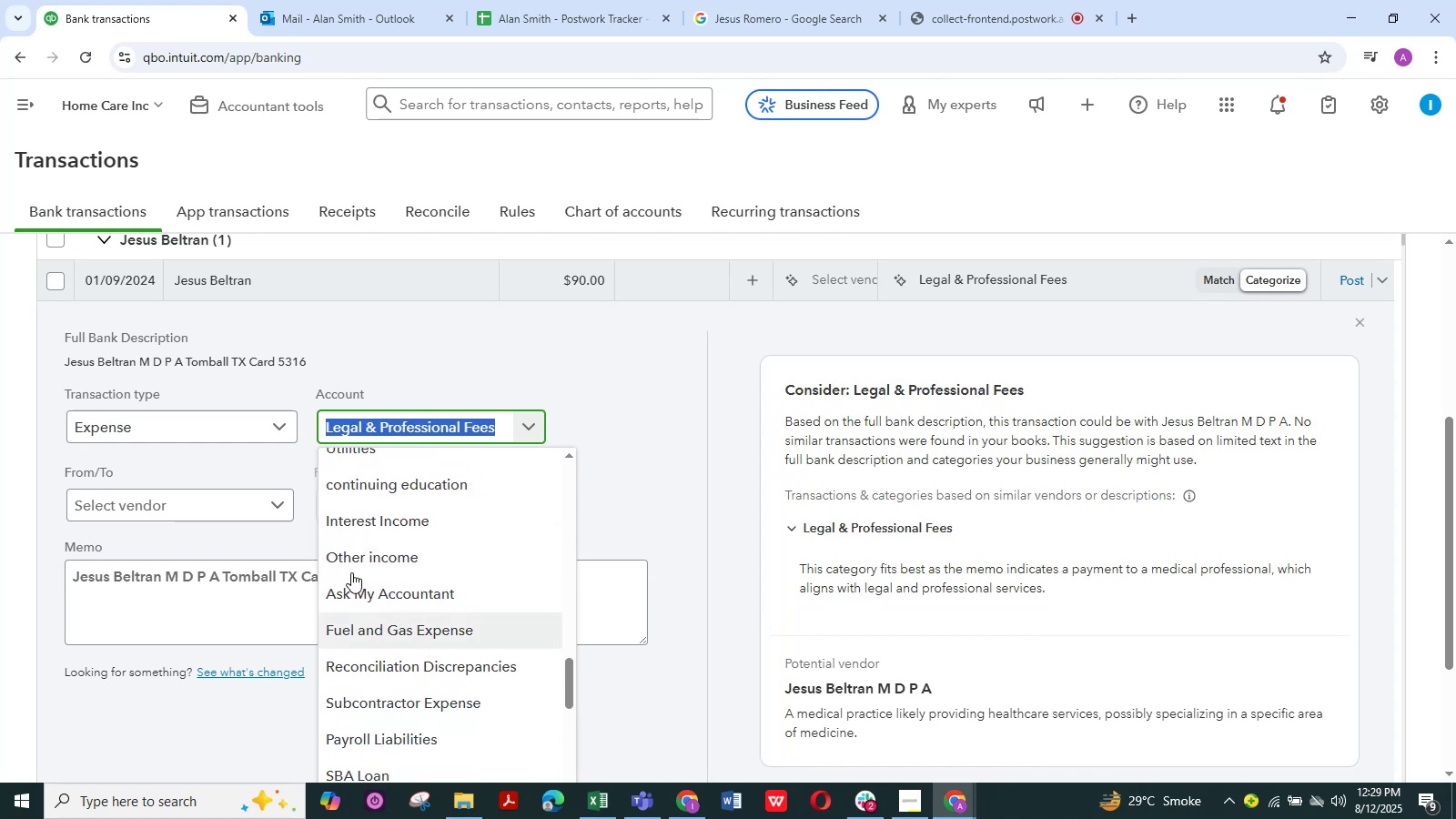 
left_click([367, 590])
 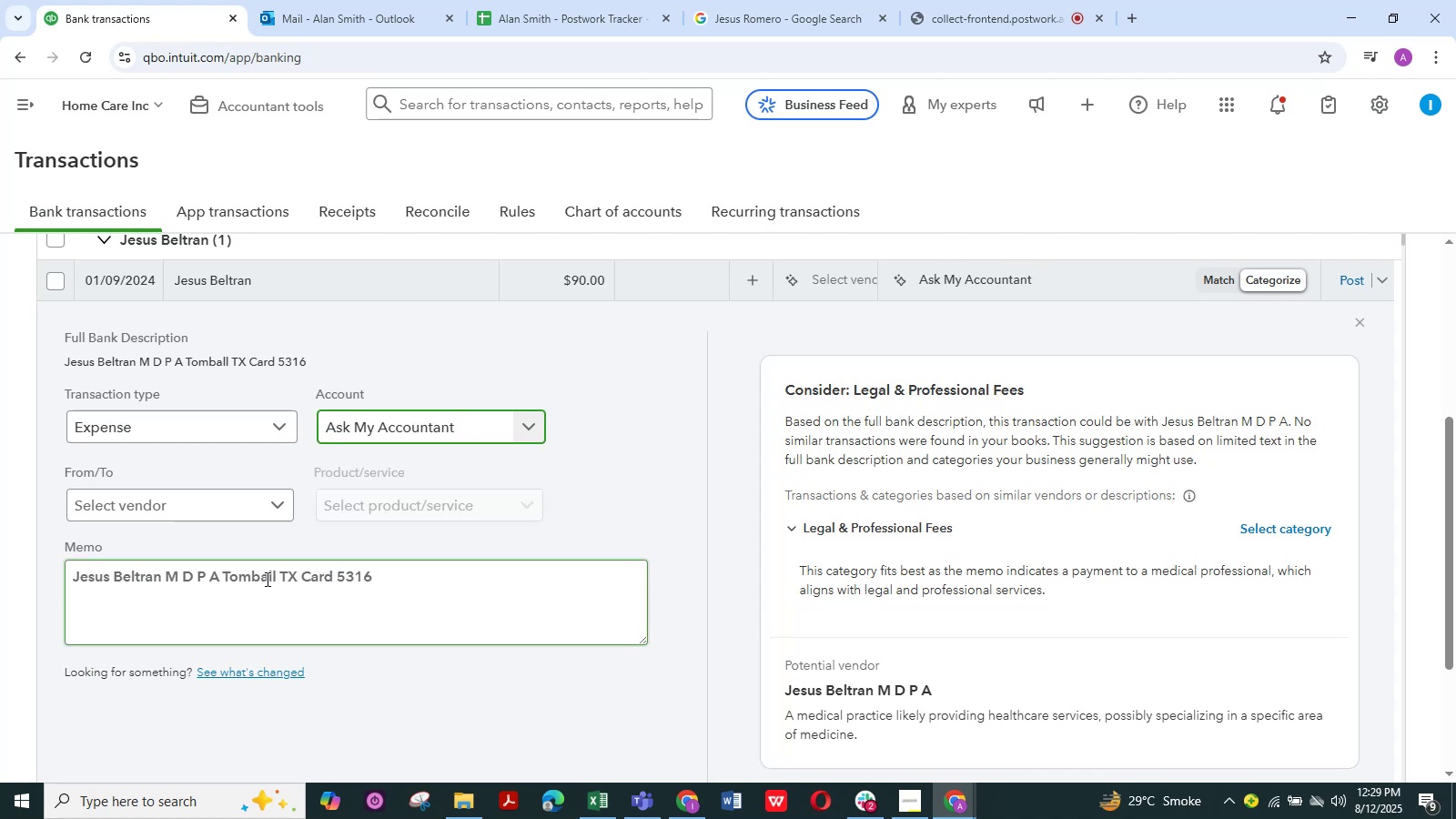 
left_click_drag(start_coordinate=[278, 576], to_coordinate=[67, 578])
 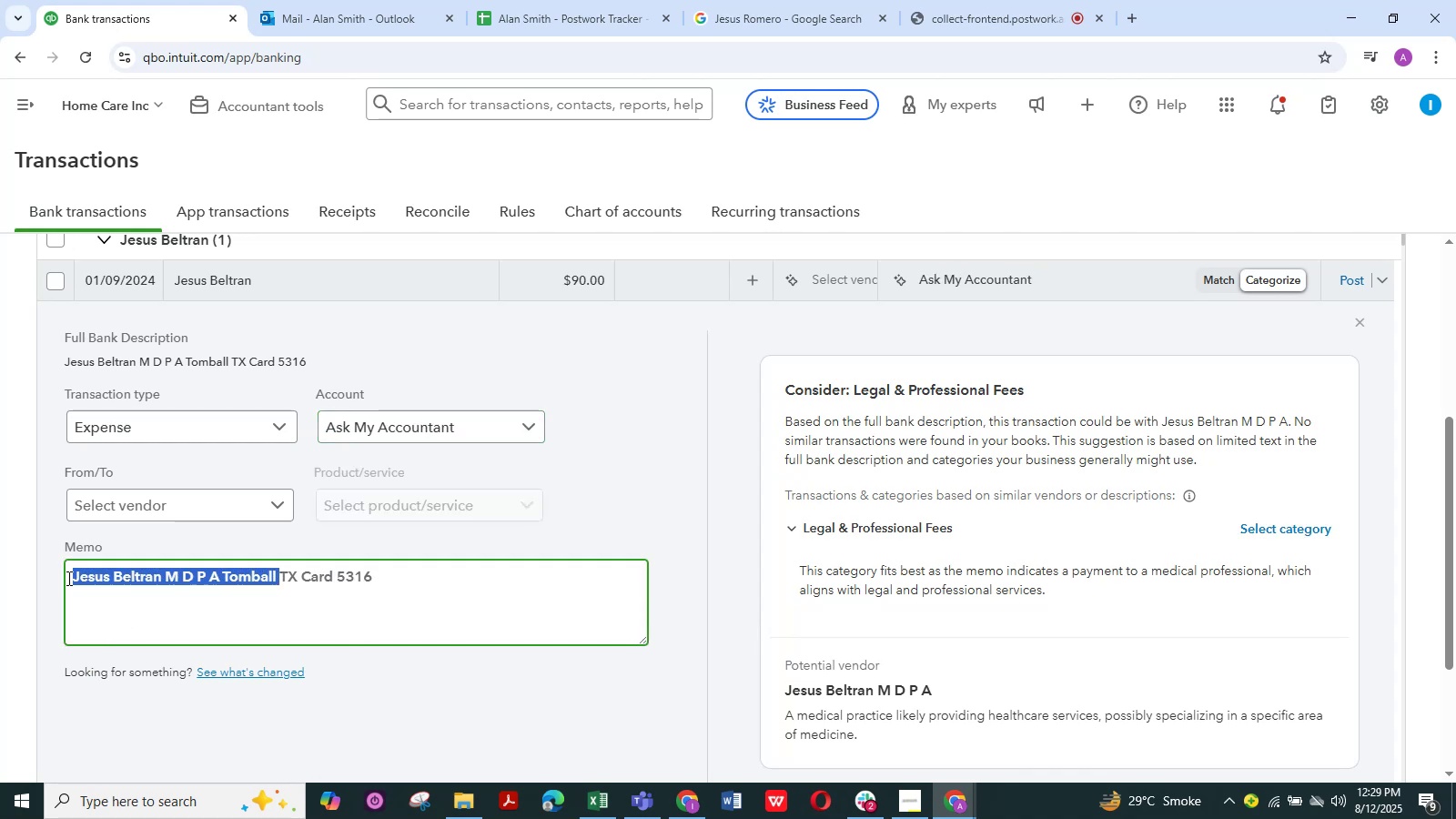 
hold_key(key=ControlLeft, duration=0.78)
 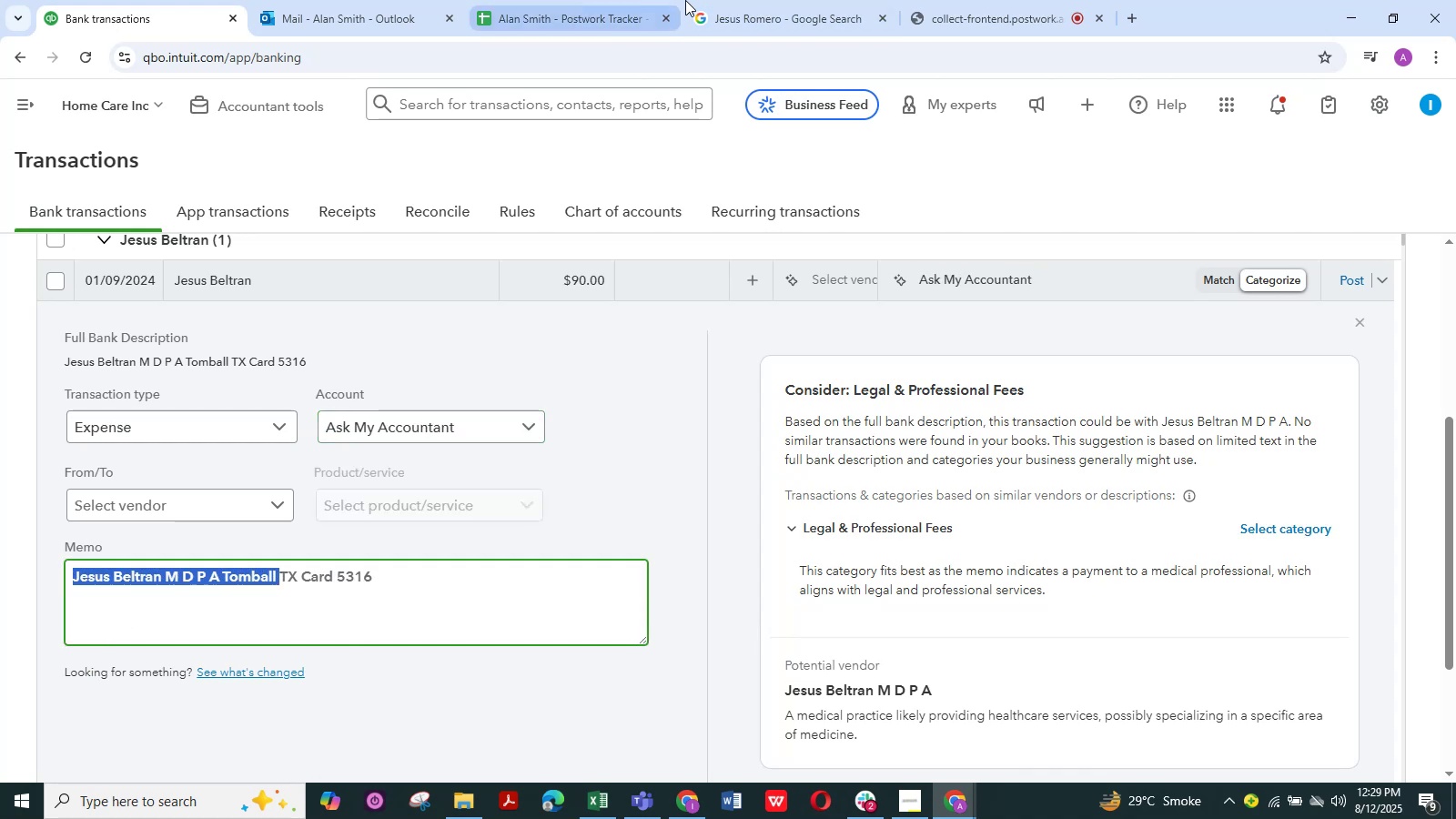 
hold_key(key=C, duration=0.31)
 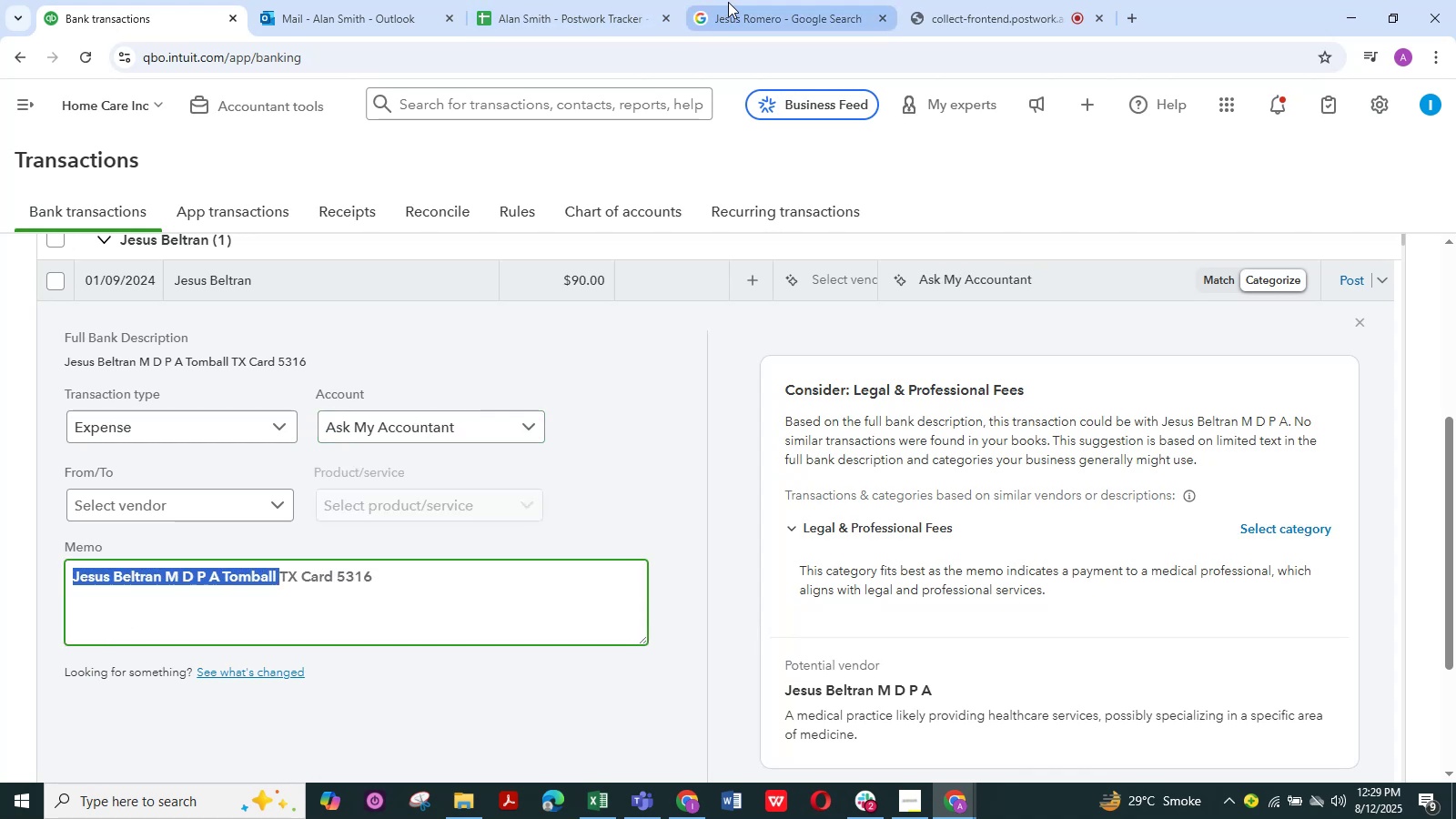 
left_click([769, 0])
 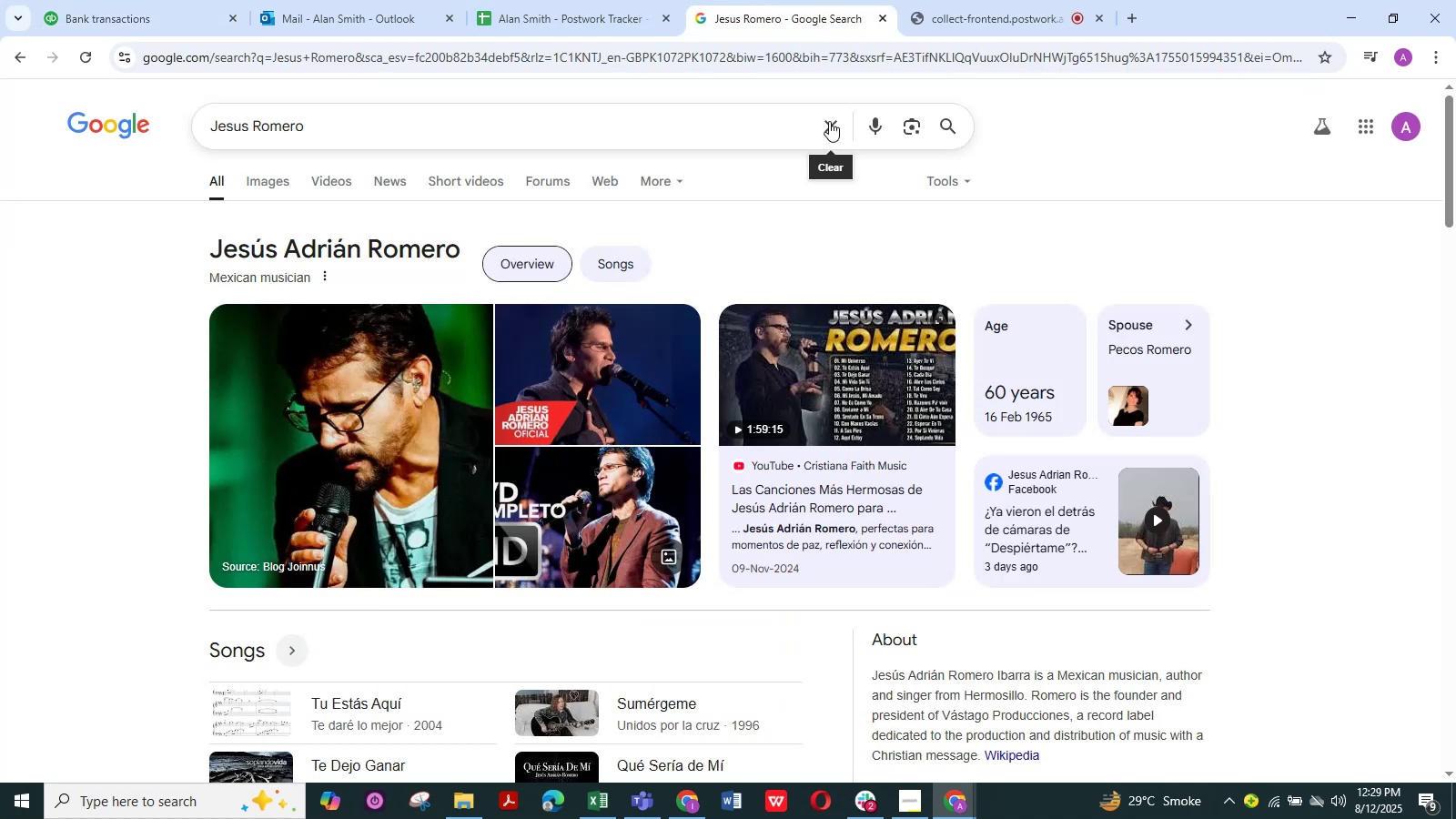 
double_click([681, 127])
 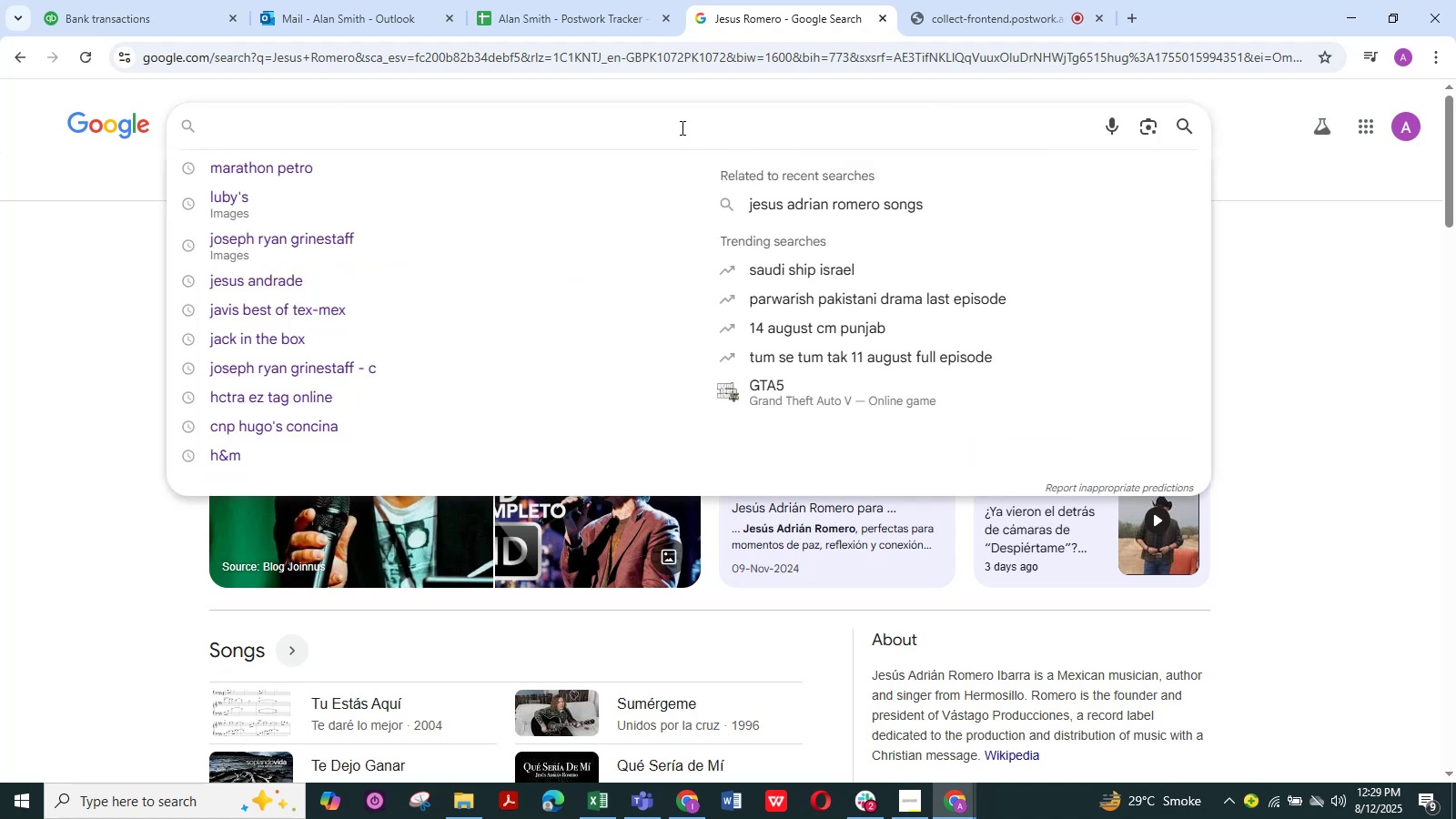 
key(Control+V)
 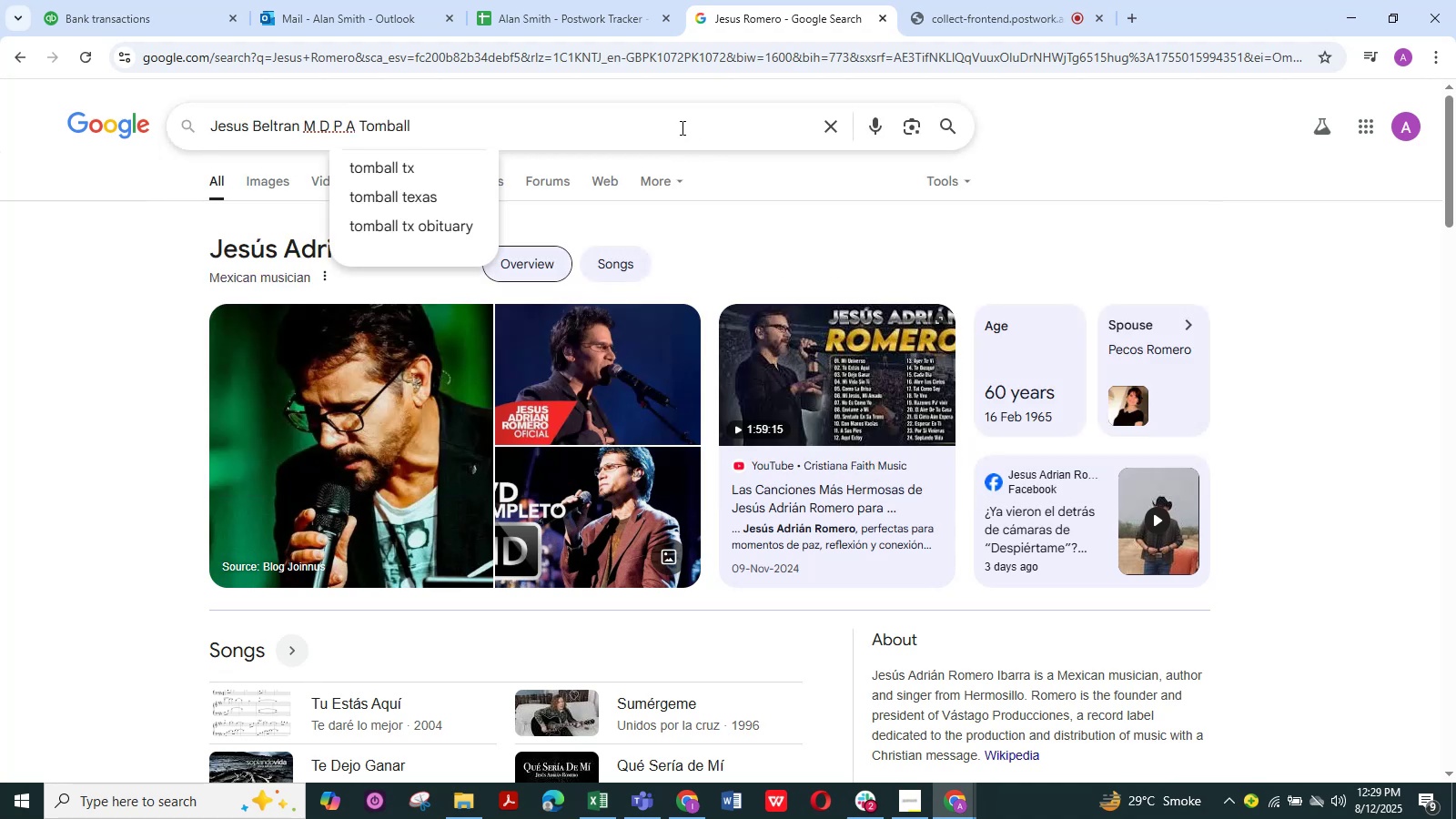 
key(NumpadEnter)
 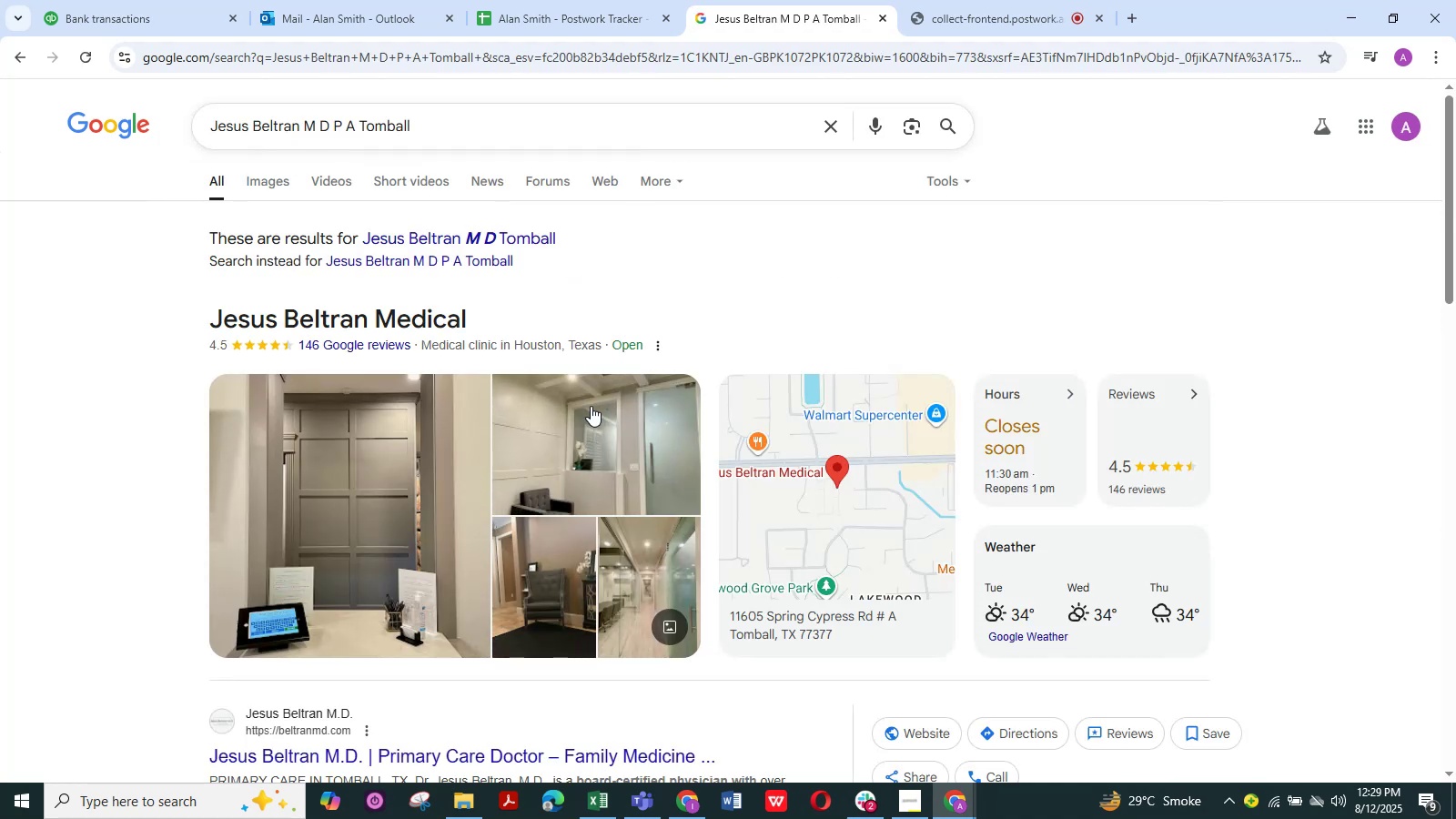 
wait(8.13)
 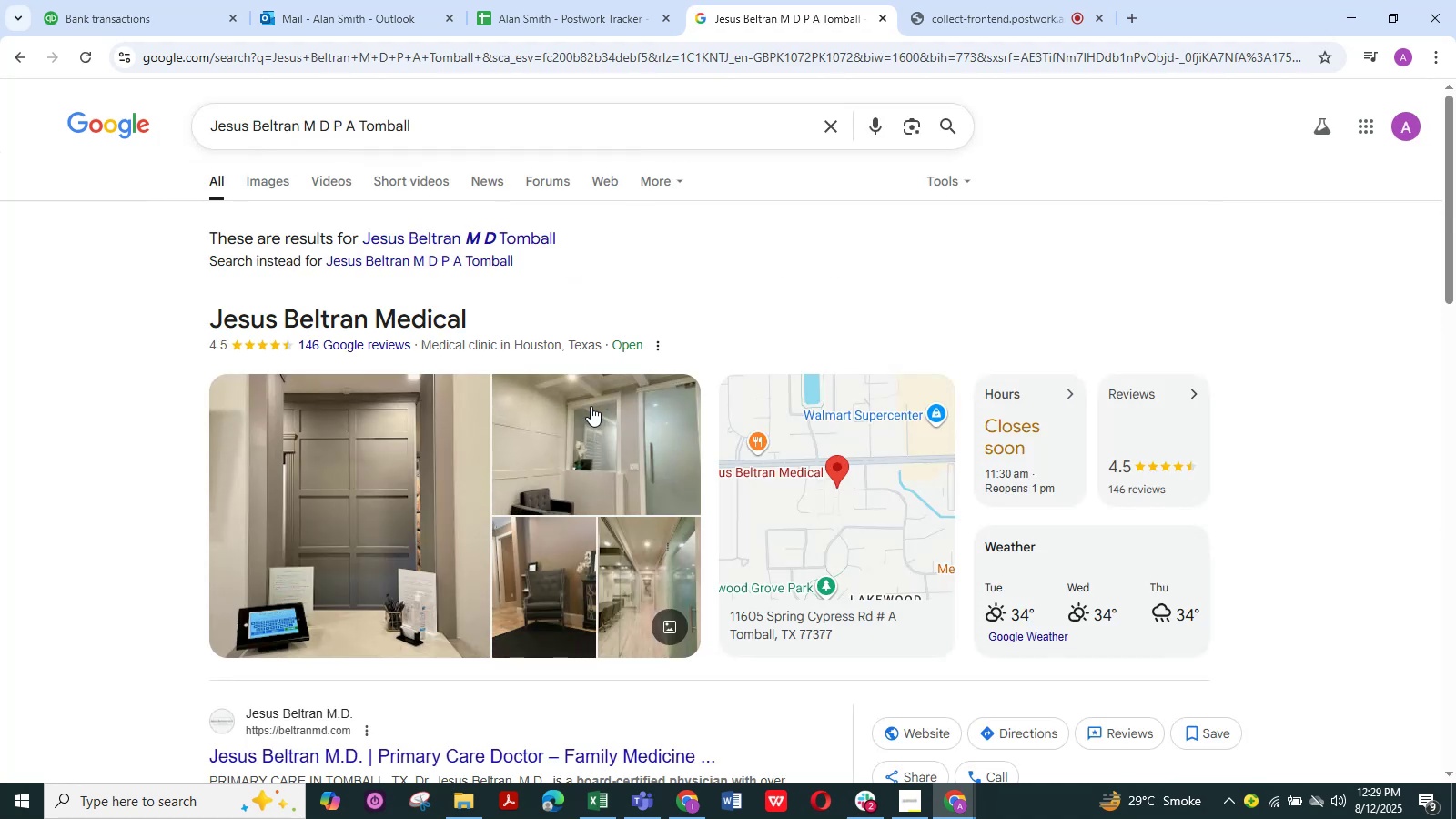 
scroll: coordinate [414, 535], scroll_direction: down, amount: 4.0
 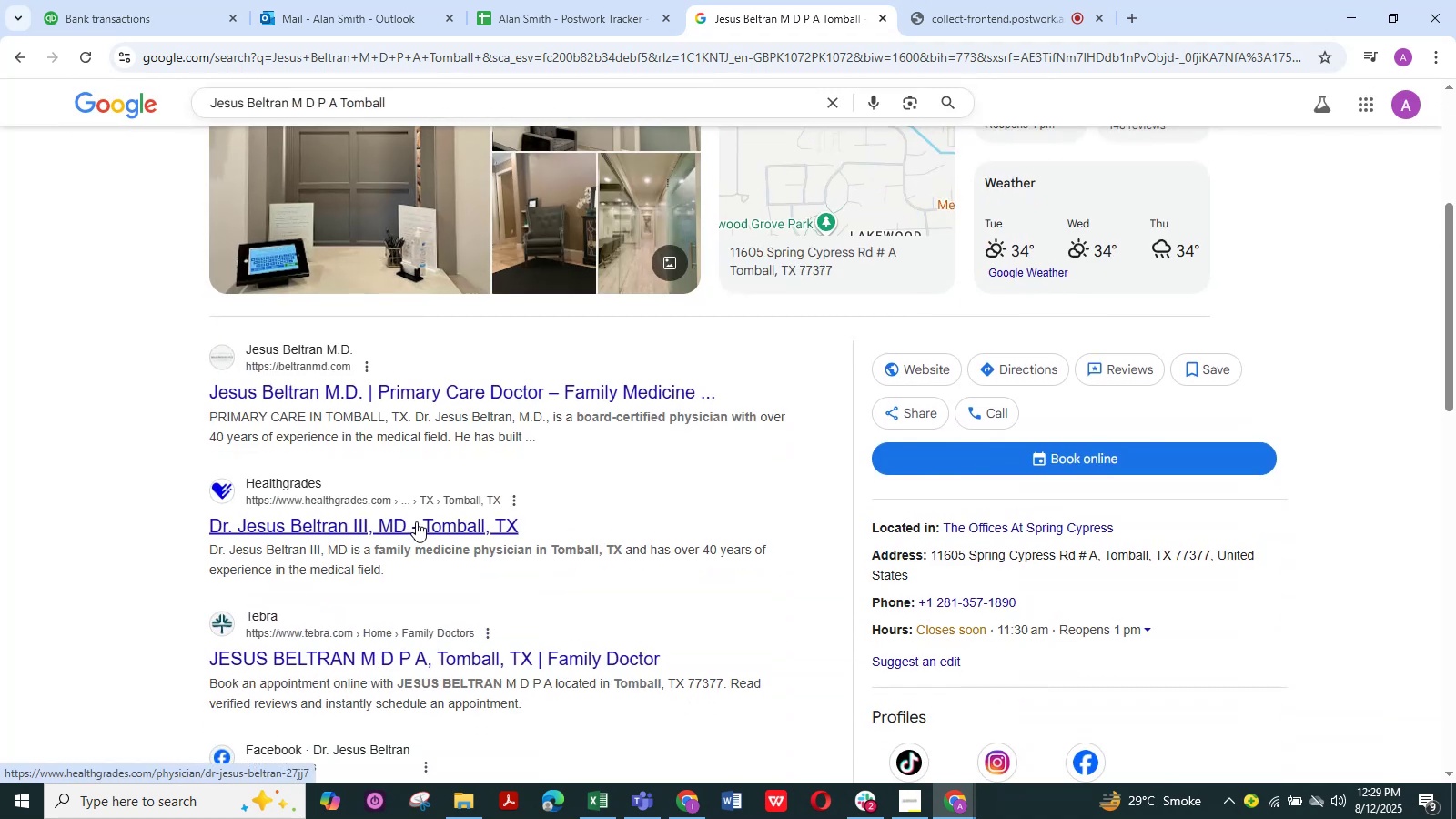 
scroll: coordinate [416, 521], scroll_direction: up, amount: 10.0
 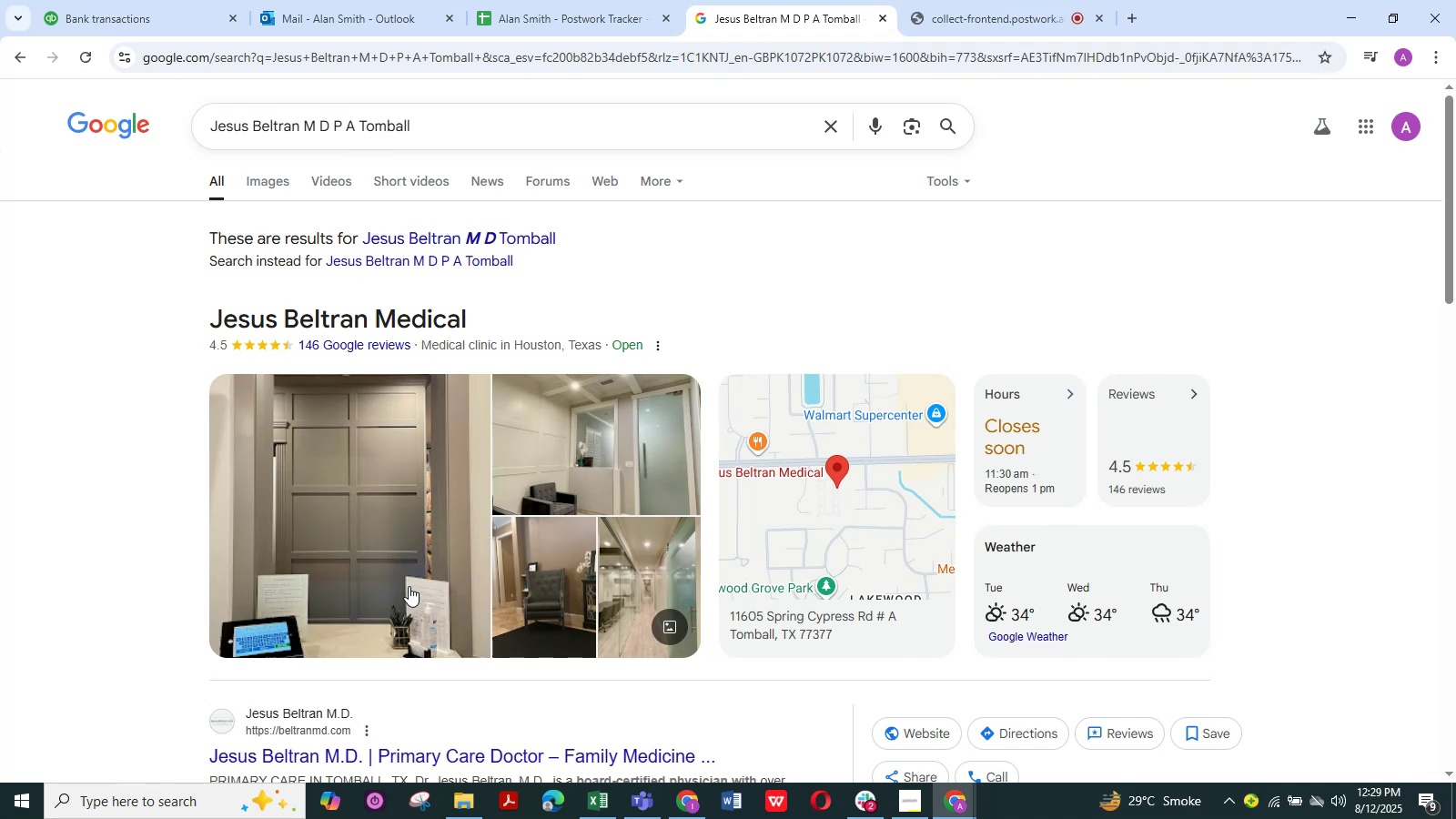 
wait(5.82)
 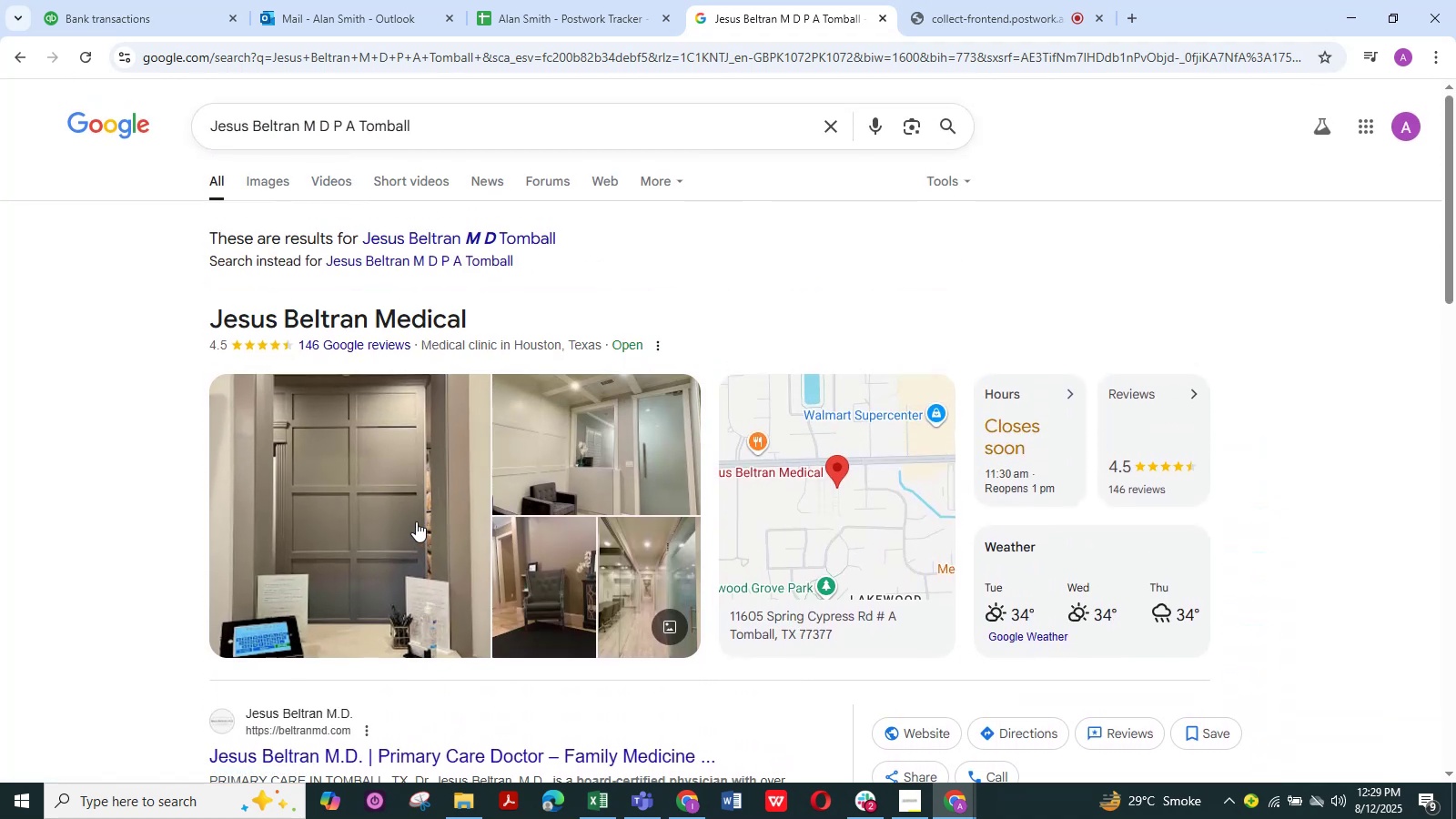 
left_click([141, 4])
 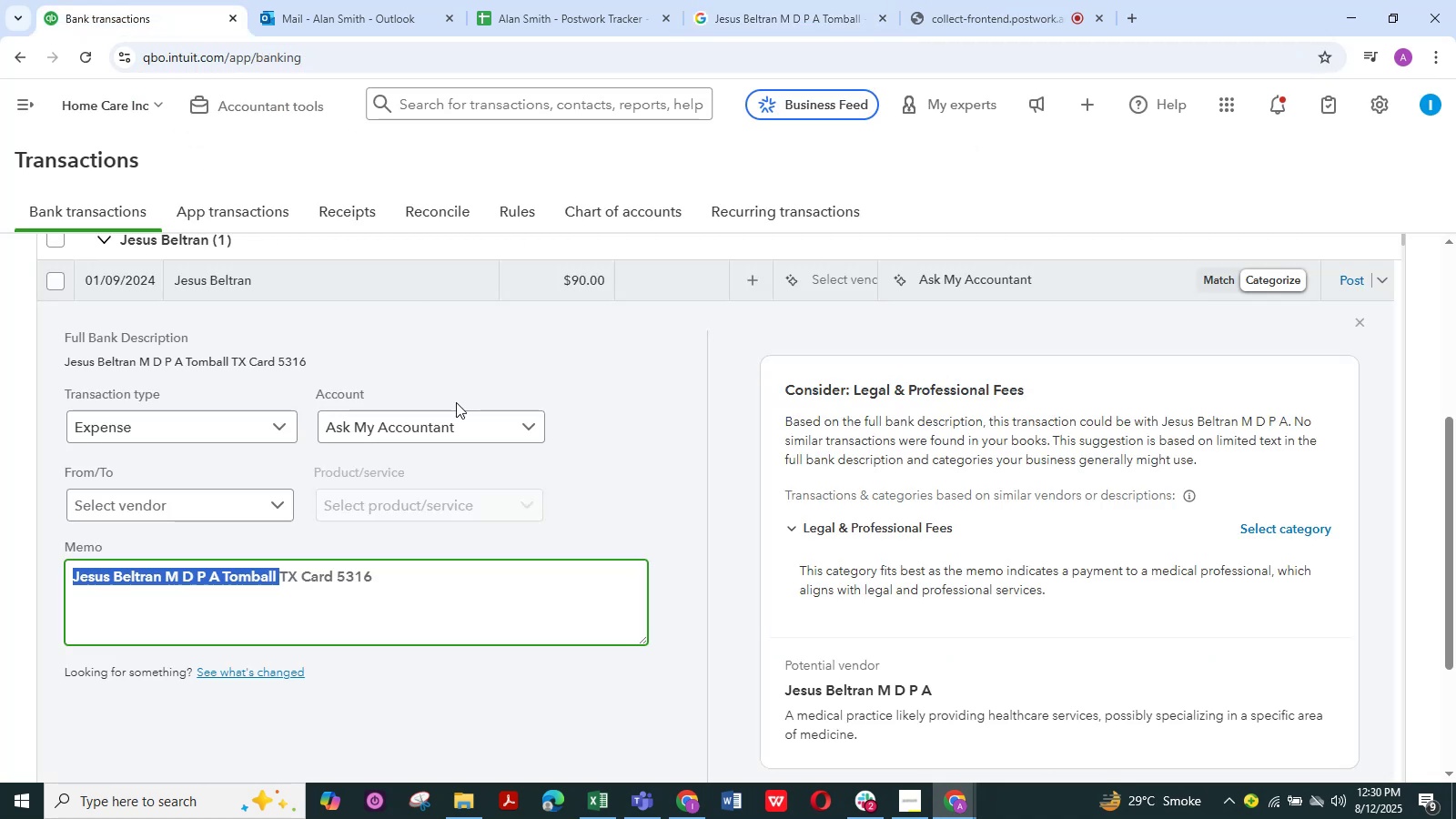 
wait(6.34)
 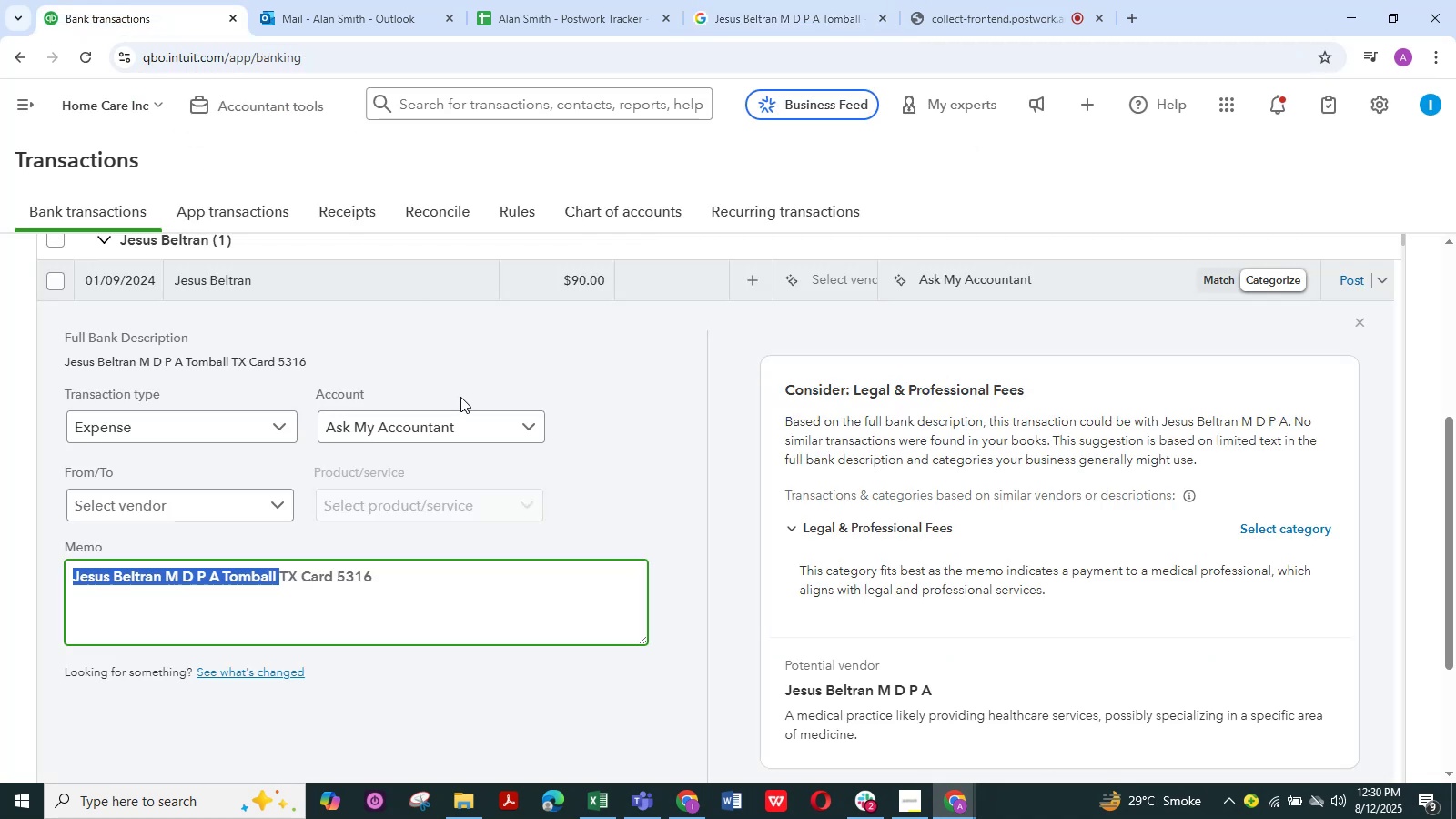 
scroll: coordinate [187, 652], scroll_direction: down, amount: 4.0
 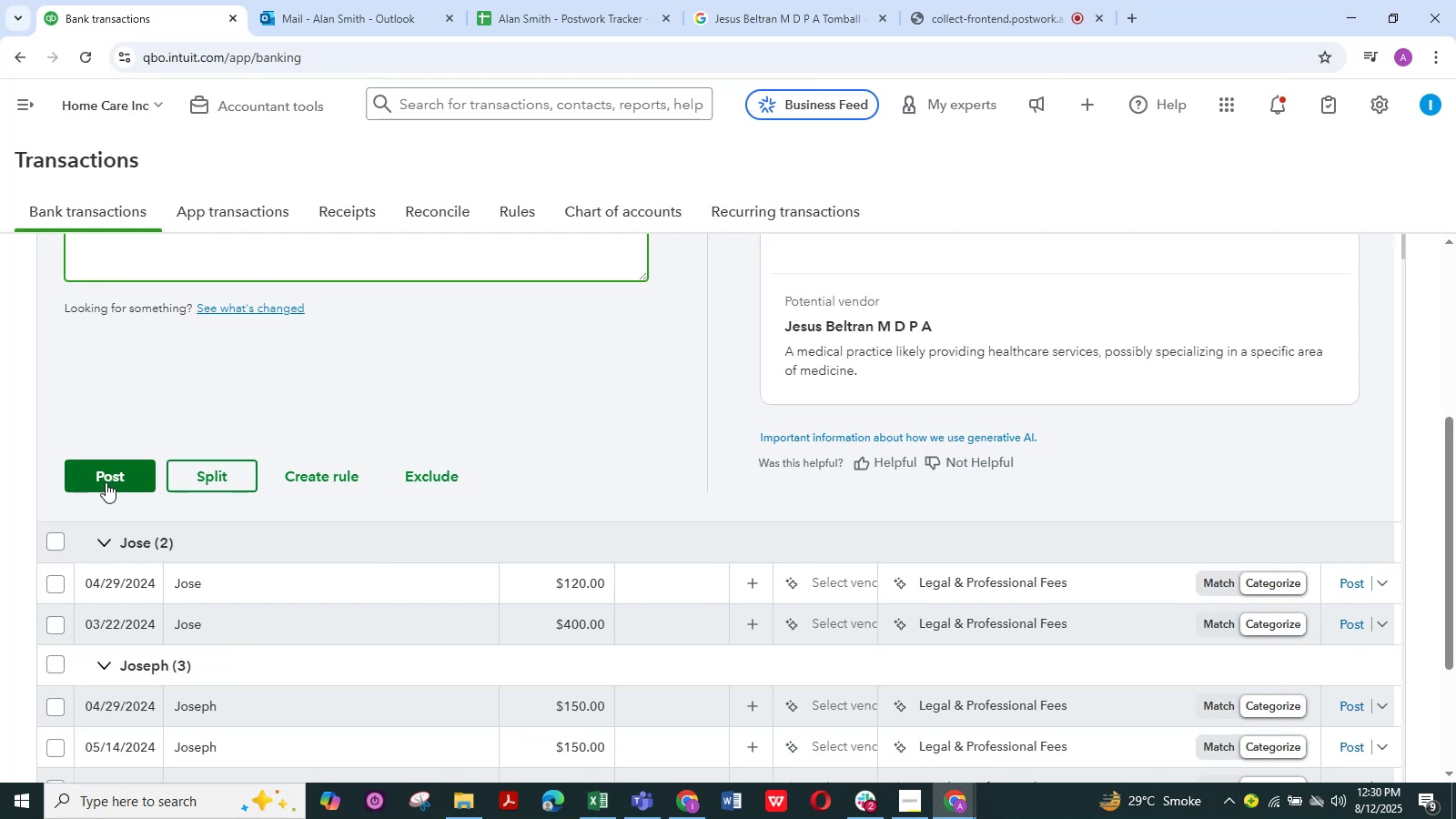 
left_click([106, 480])
 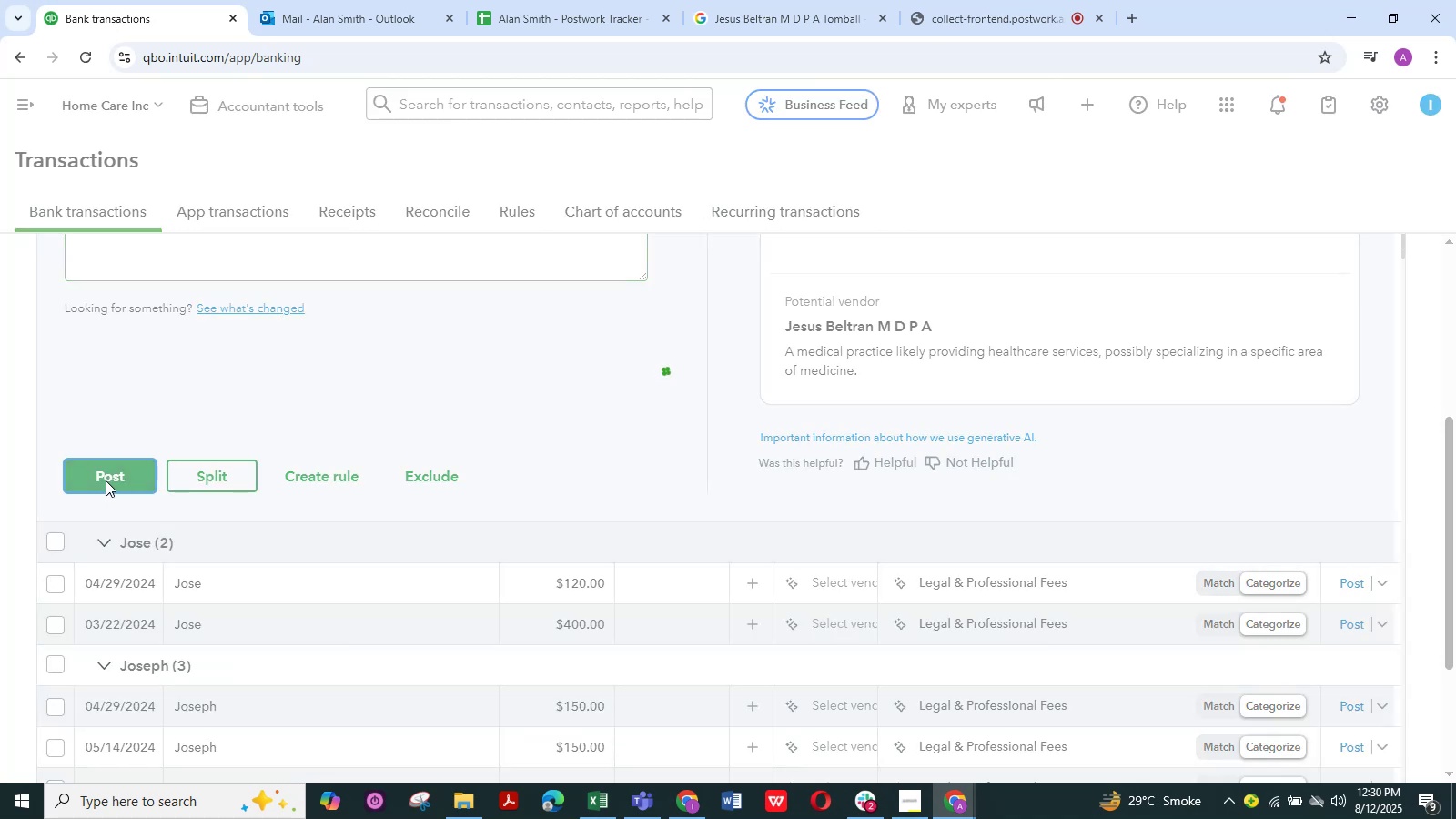 
mouse_move([538, 571])
 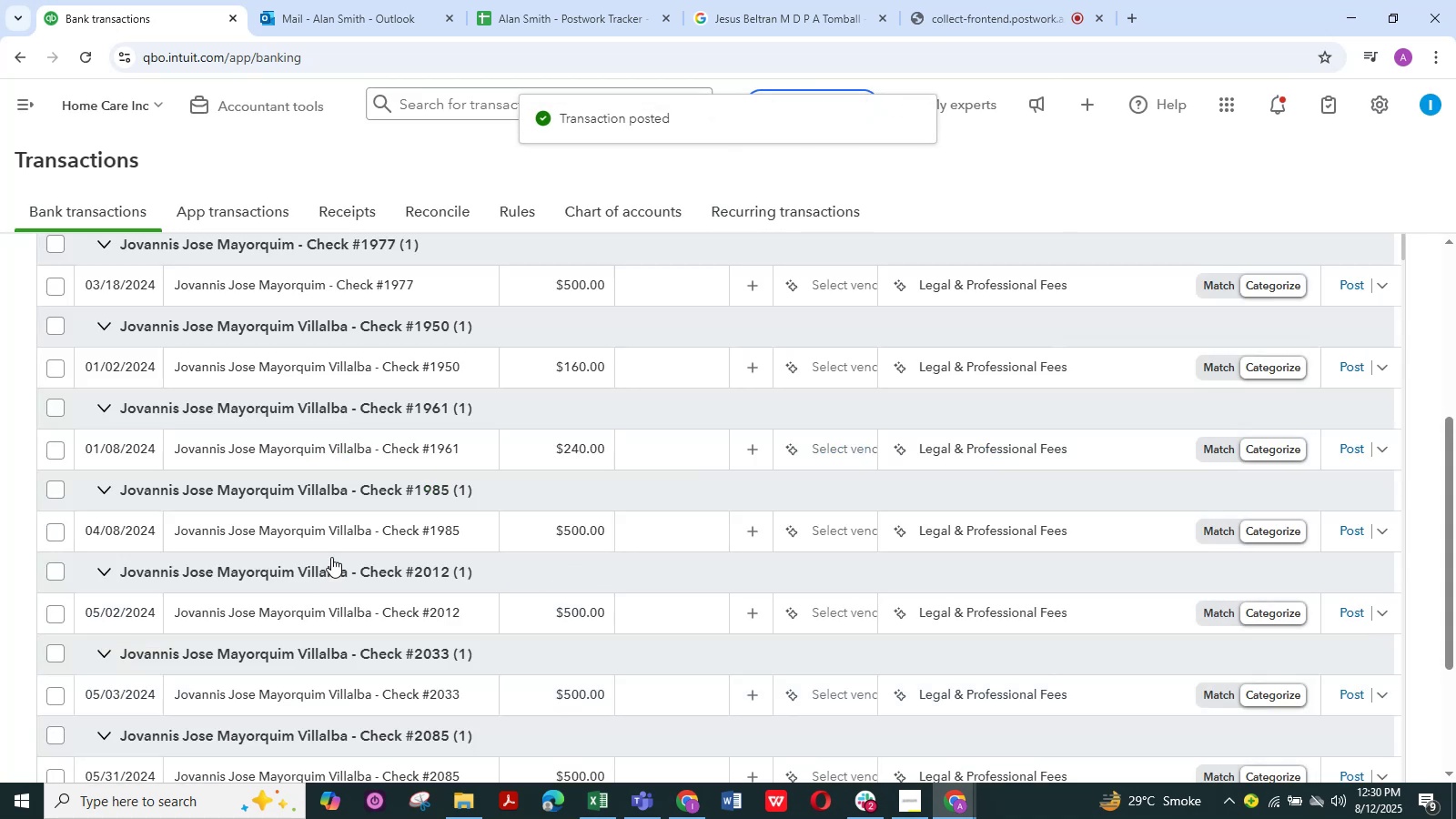 
scroll: coordinate [310, 516], scroll_direction: up, amount: 8.0
 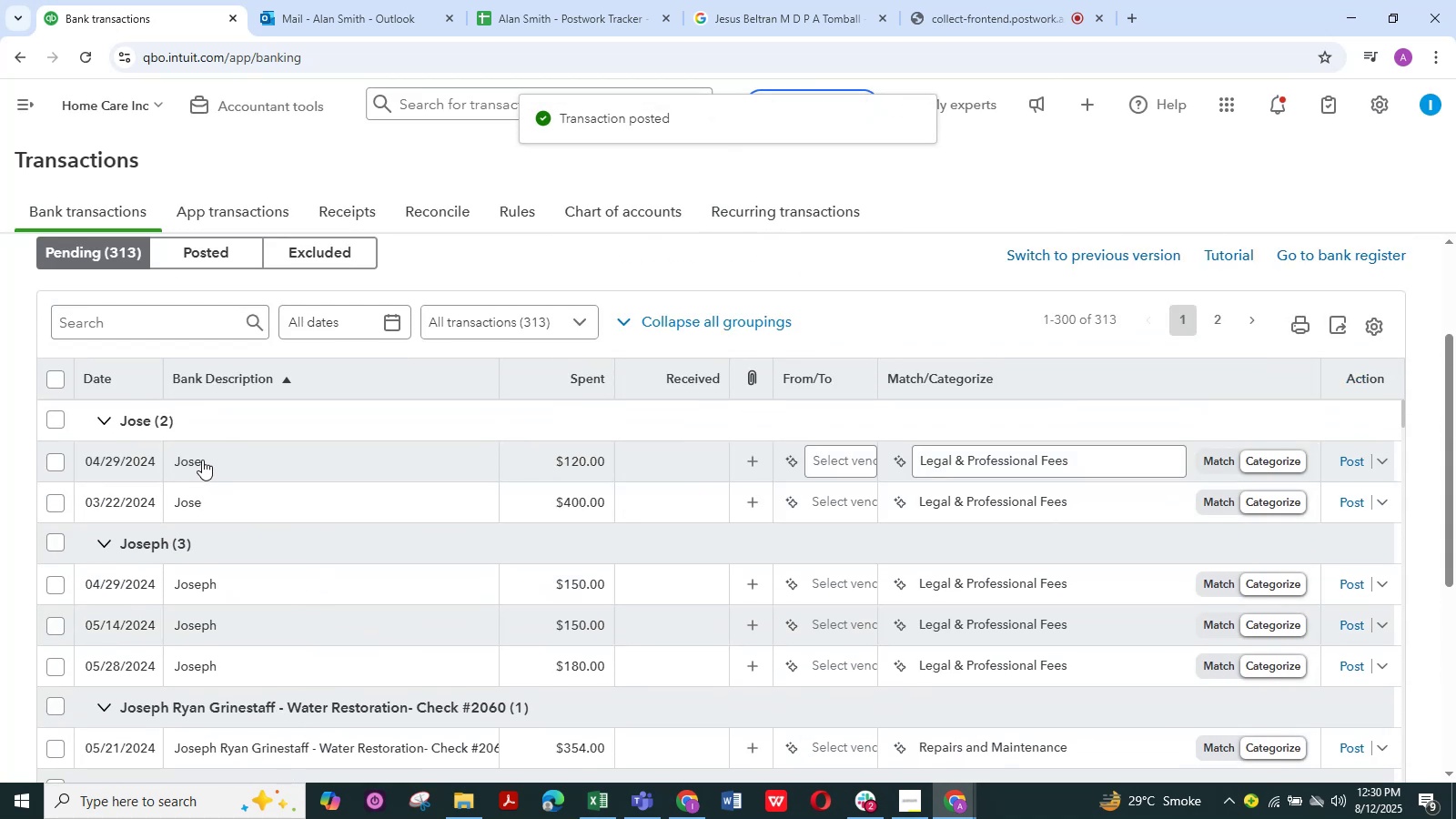 
left_click([202, 460])
 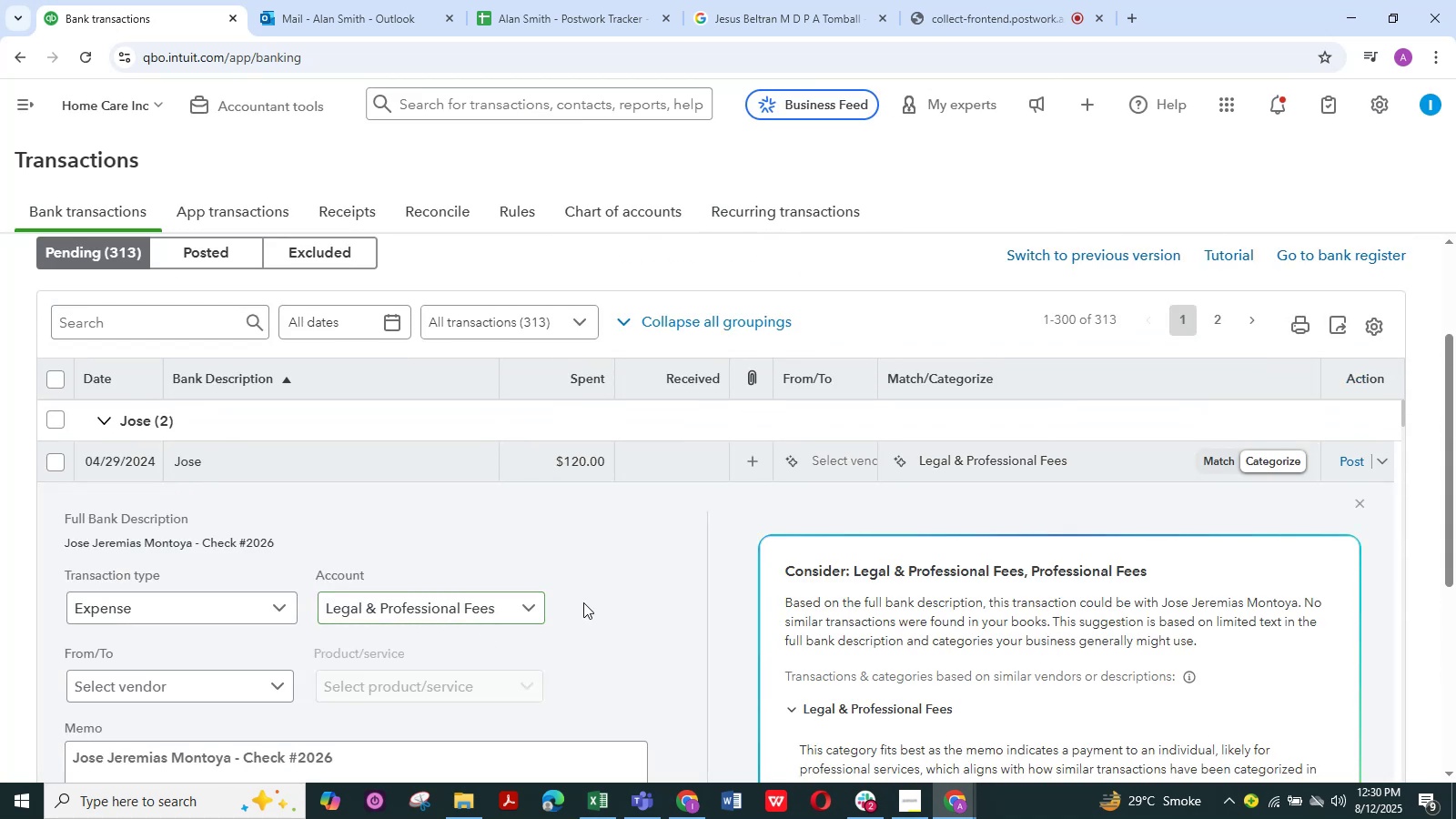 
scroll: coordinate [593, 592], scroll_direction: down, amount: 2.0
 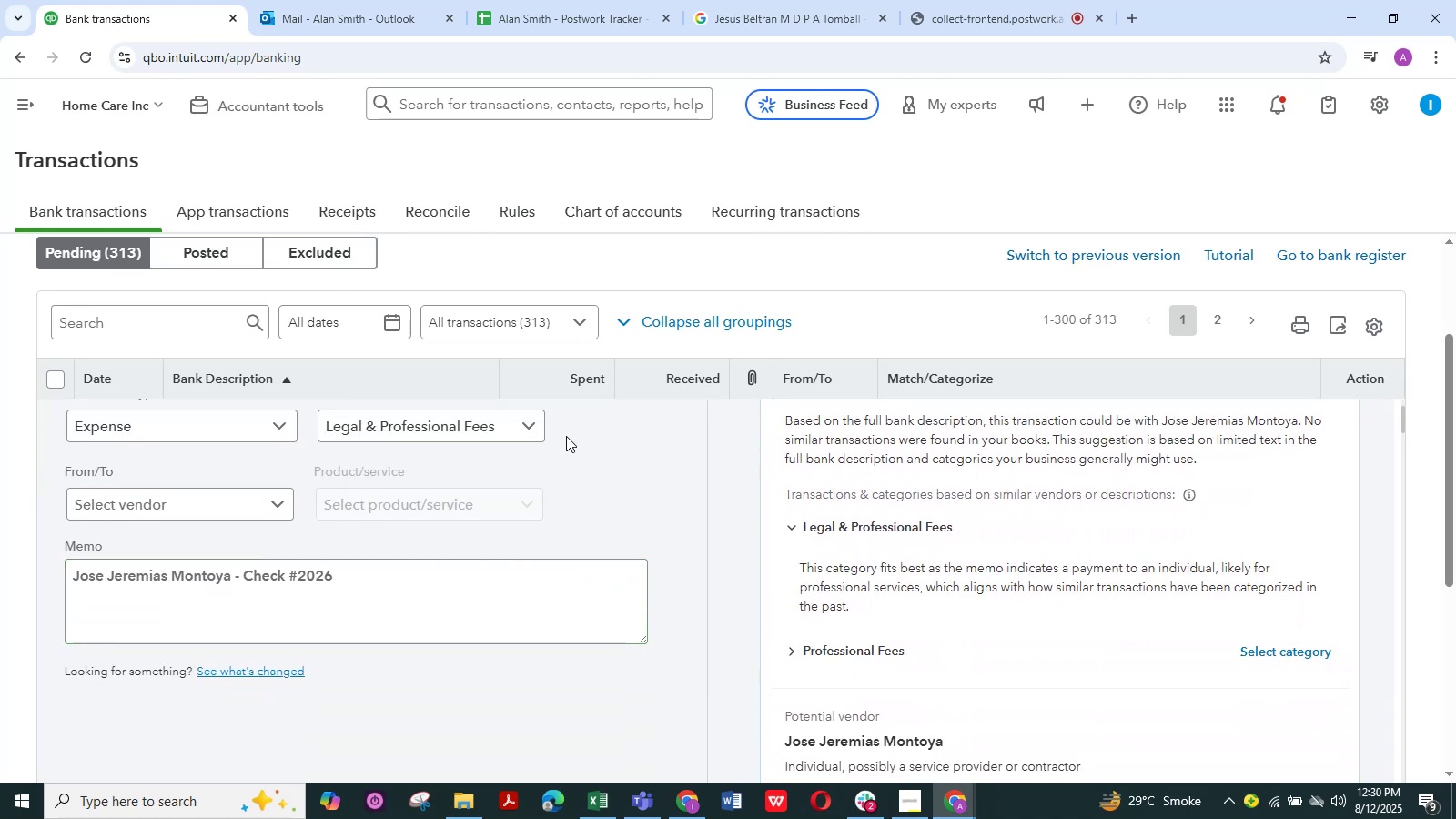 
left_click([522, 430])
 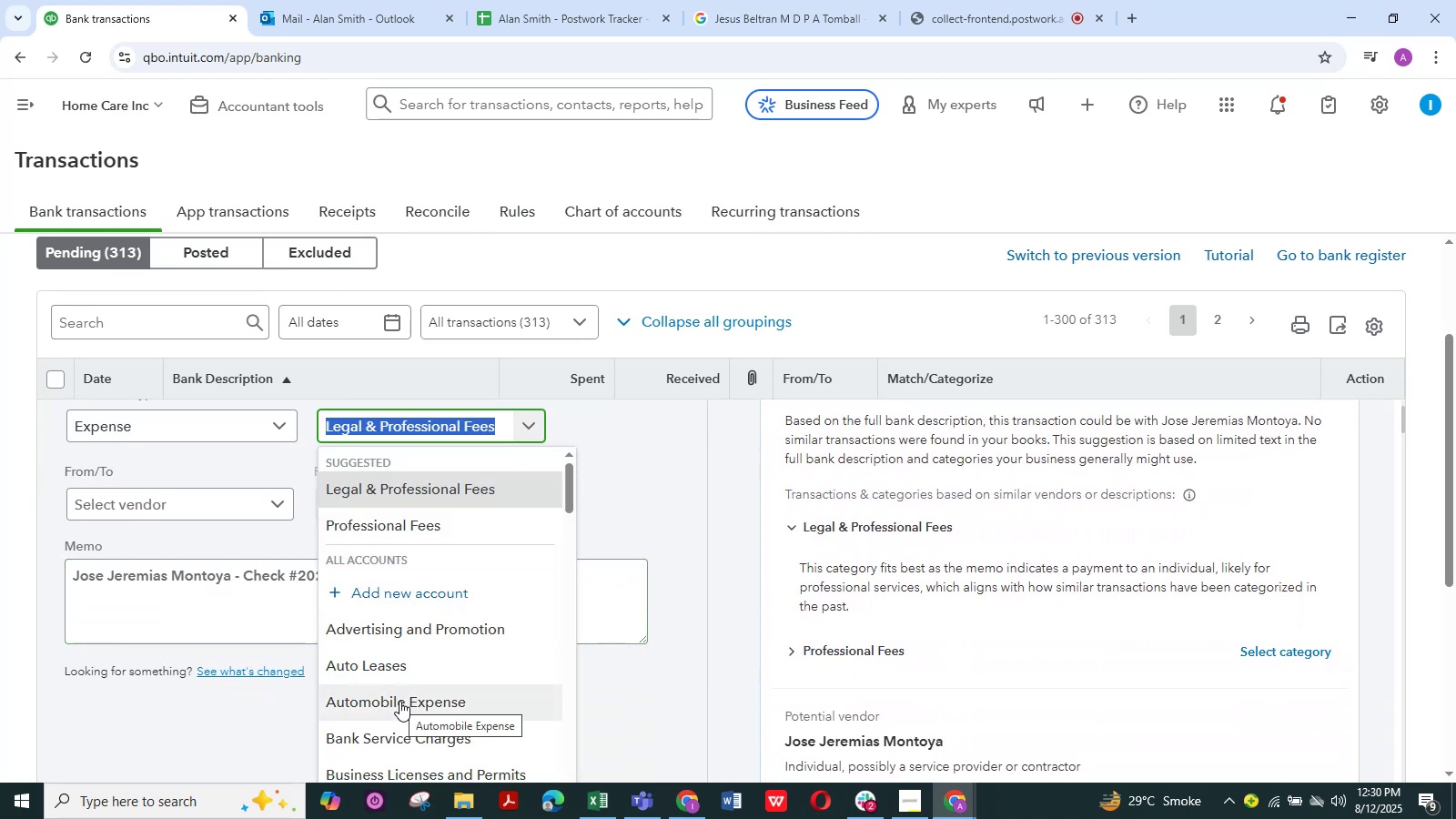 
scroll: coordinate [412, 673], scroll_direction: down, amount: 2.0
 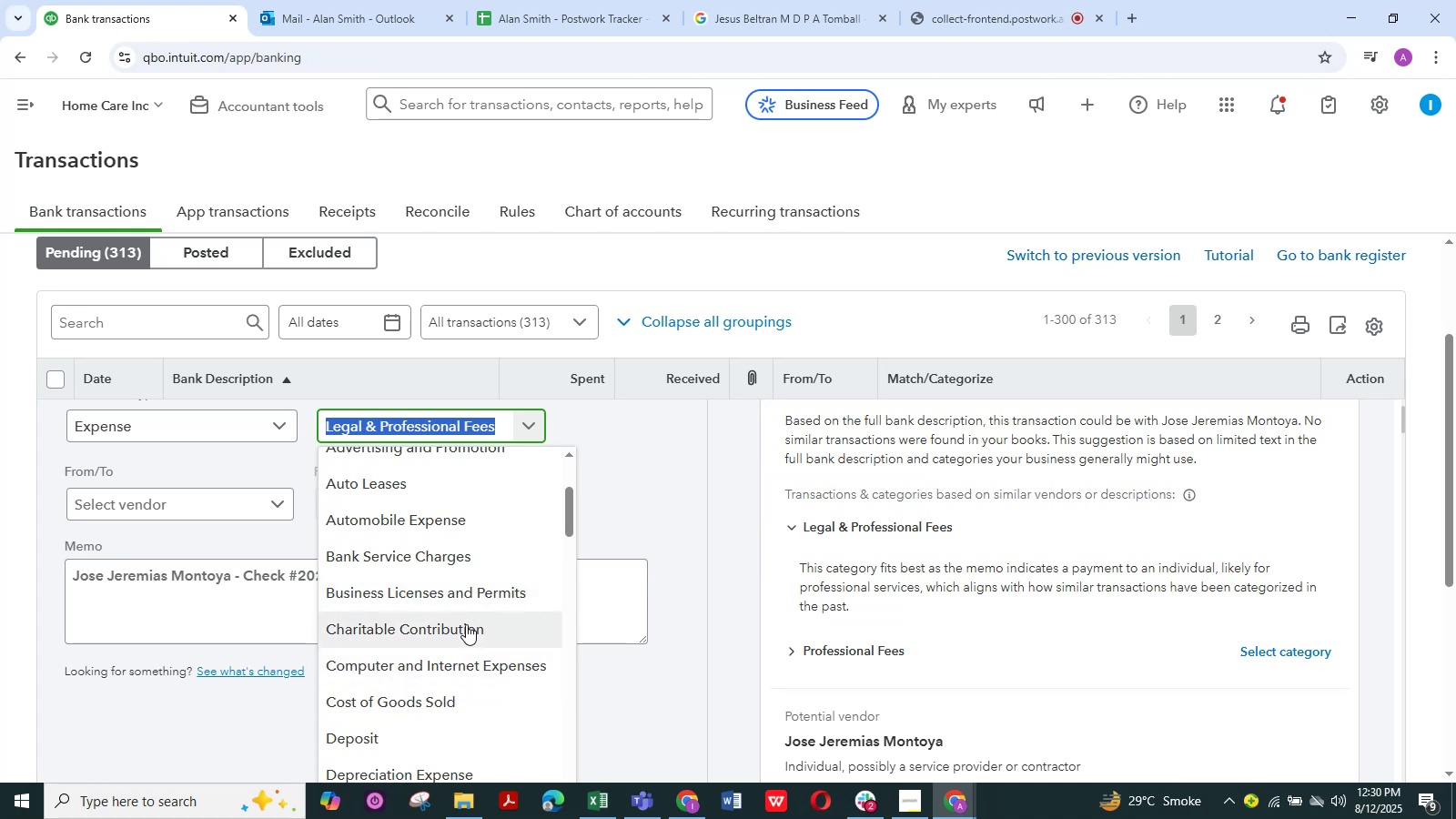 
wait(5.86)
 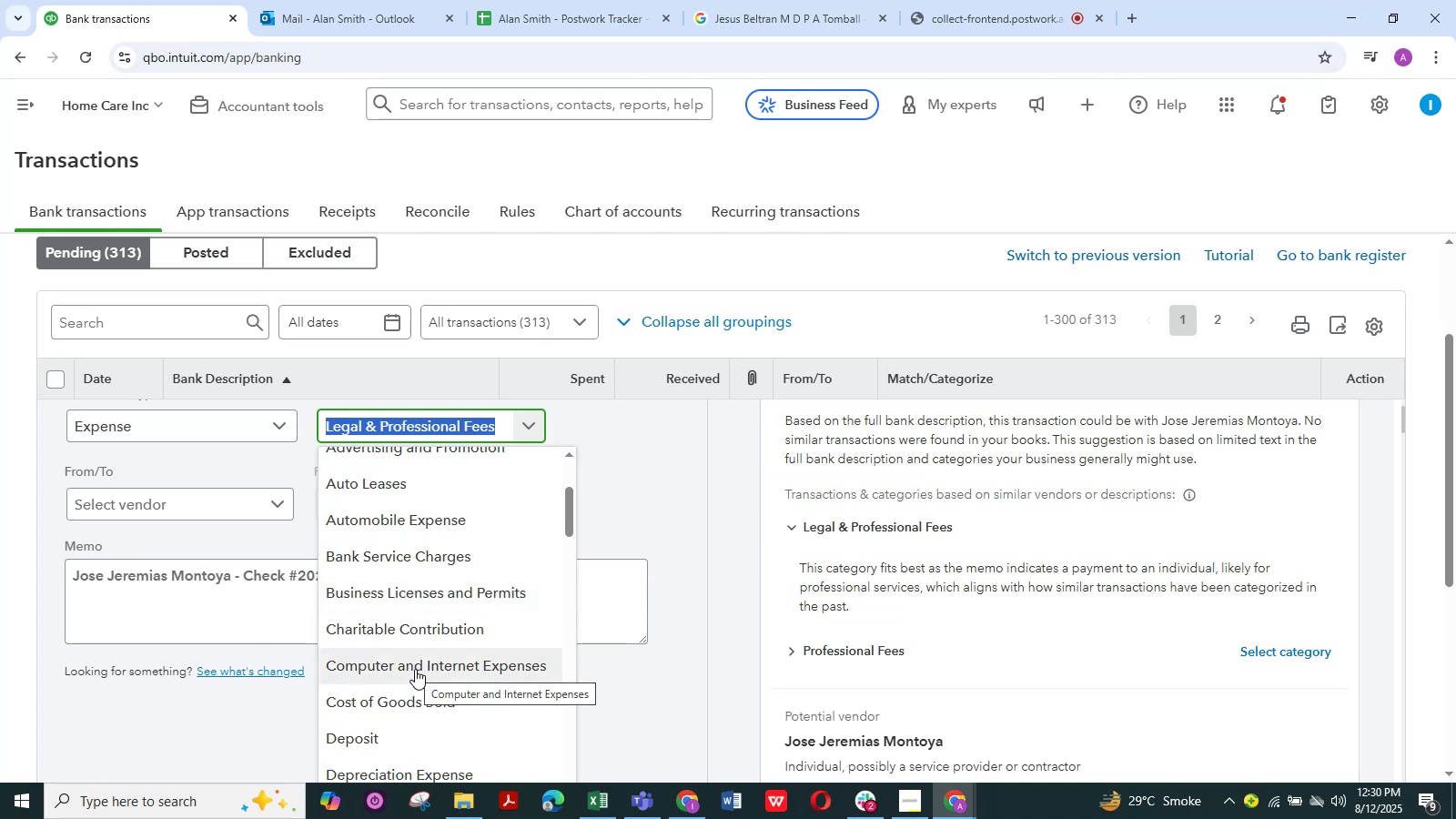 
scroll: coordinate [466, 621], scroll_direction: down, amount: 2.0
 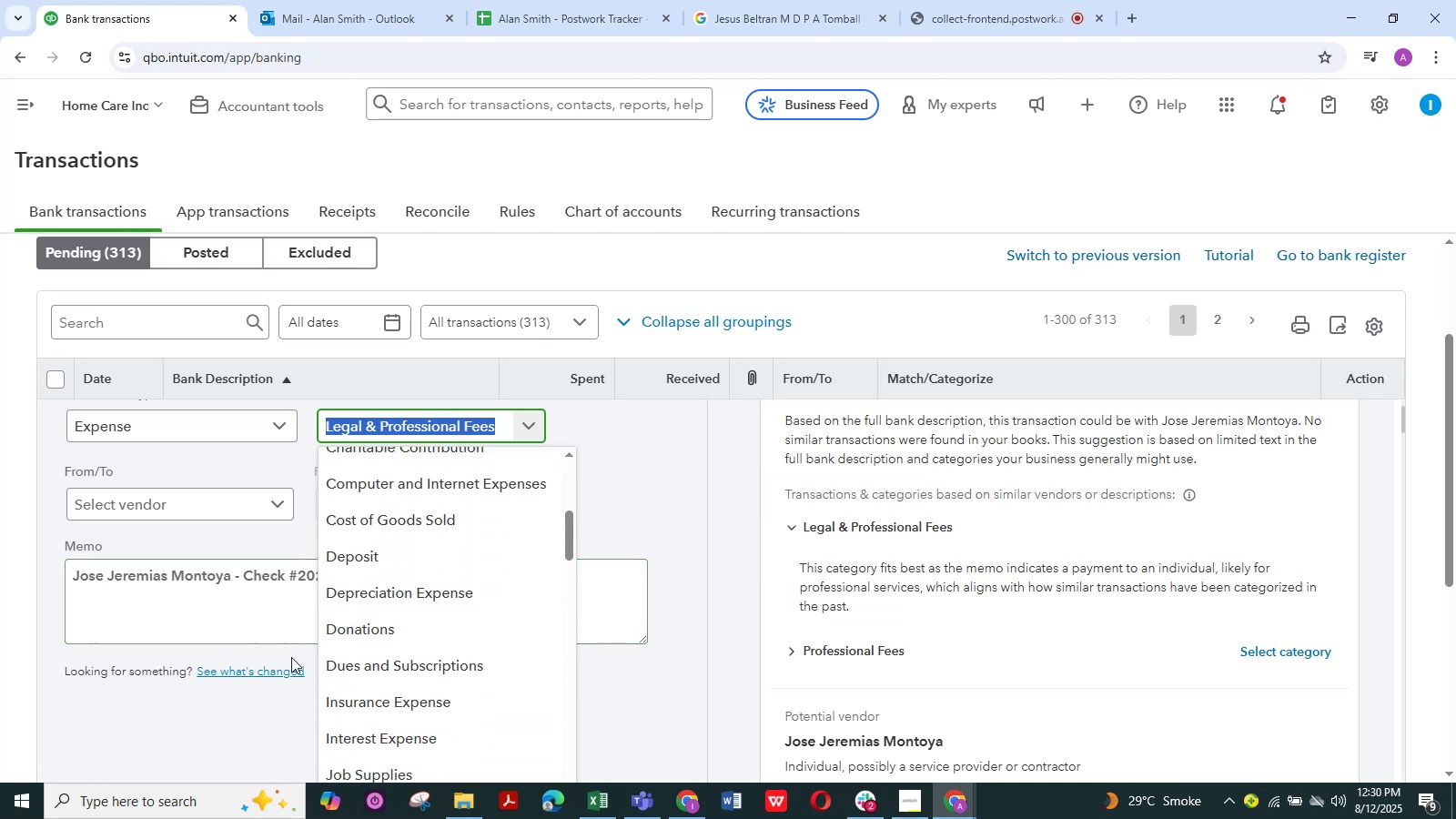 
left_click([635, 682])
 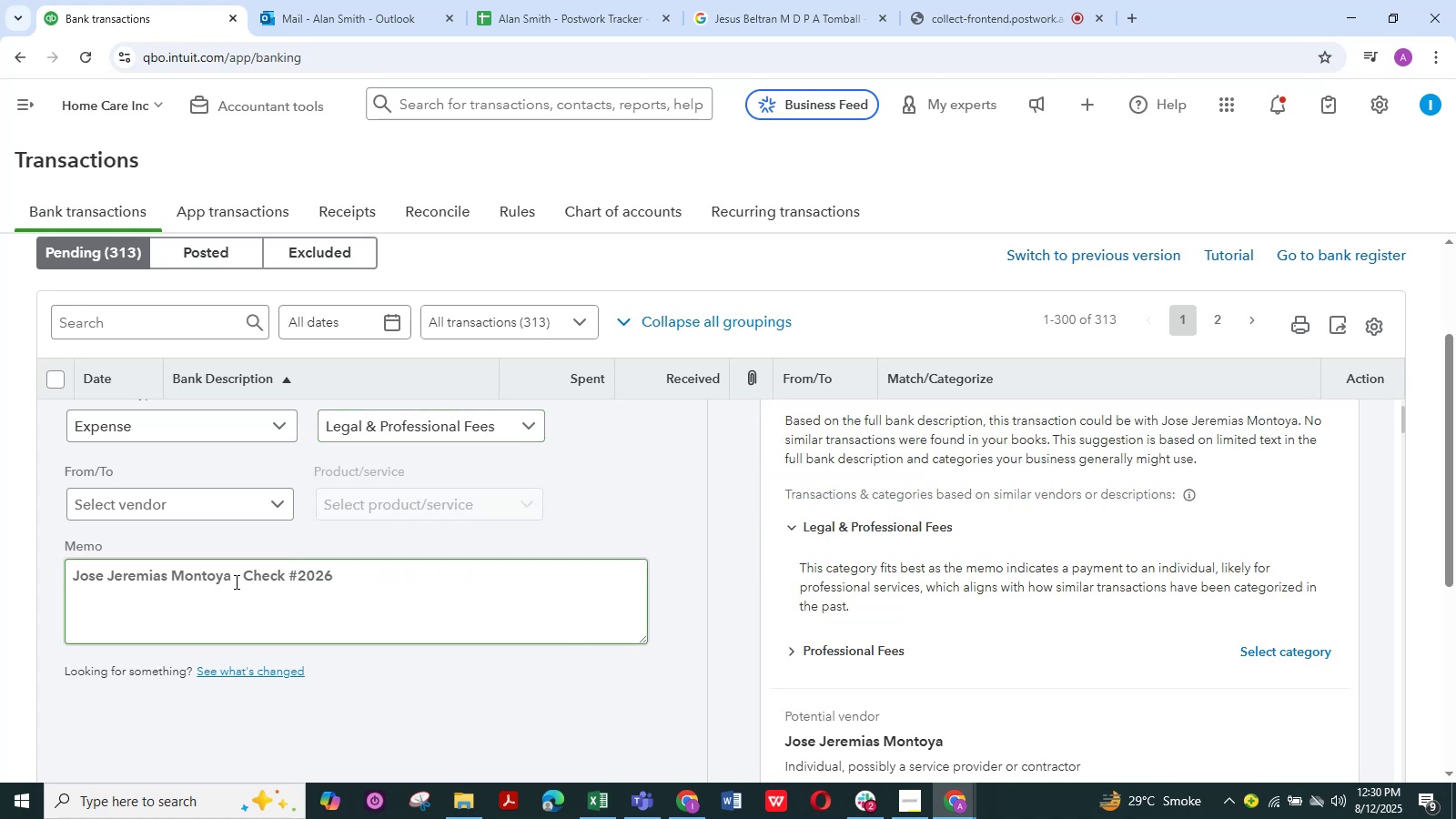 
left_click_drag(start_coordinate=[232, 577], to_coordinate=[58, 581])
 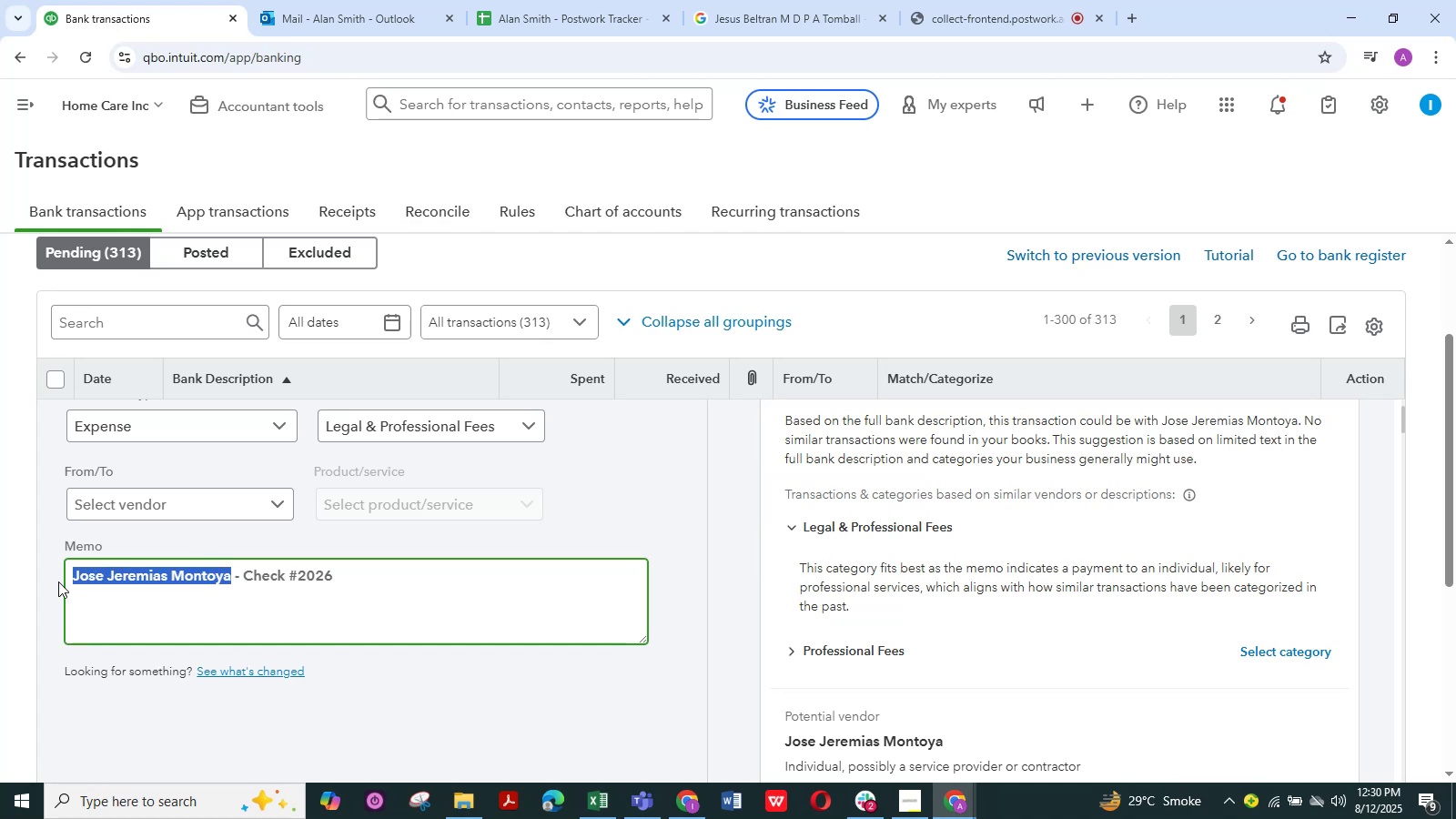 
key(Control+C)
 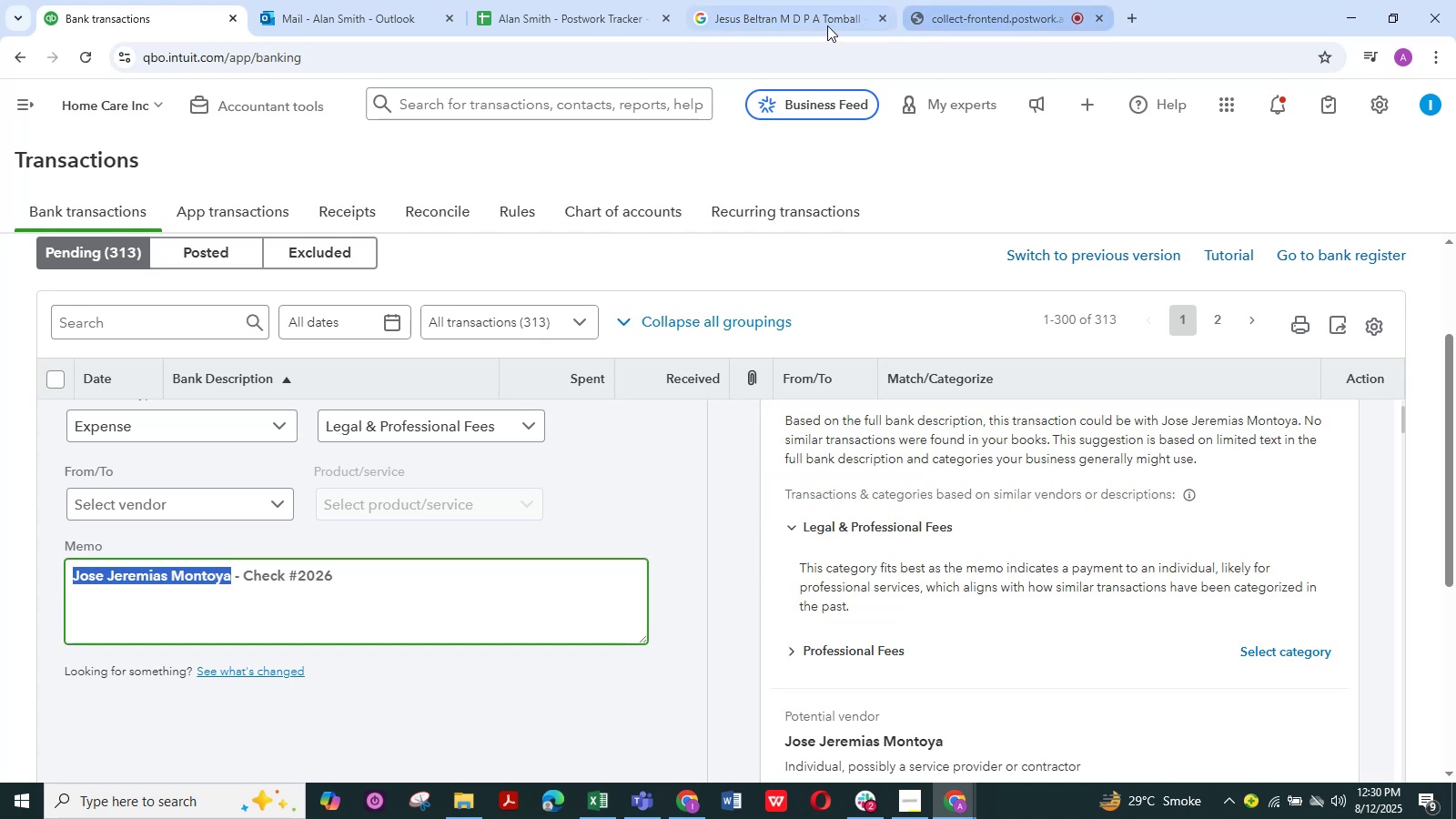 
left_click([824, 18])
 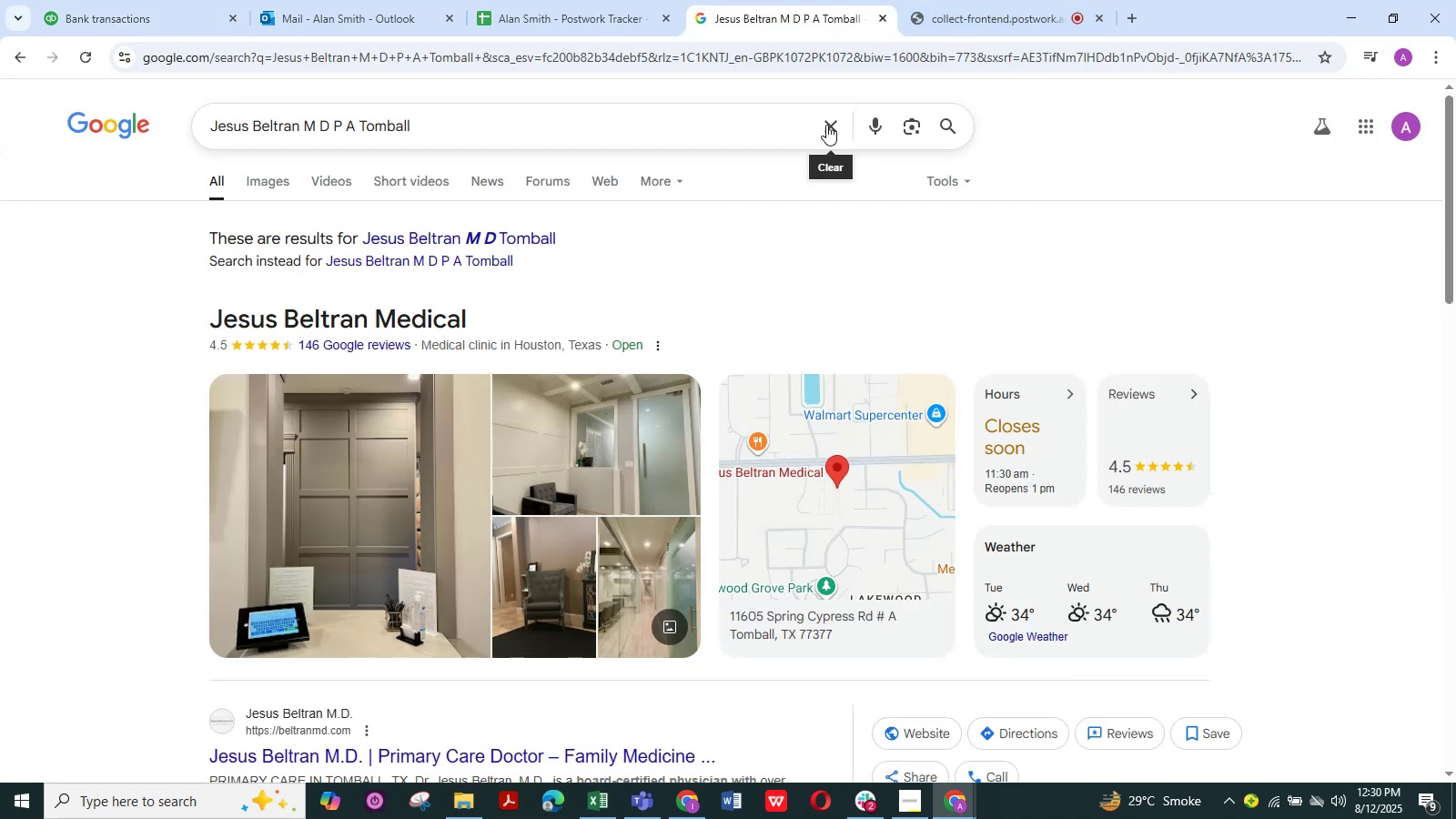 
double_click([780, 121])
 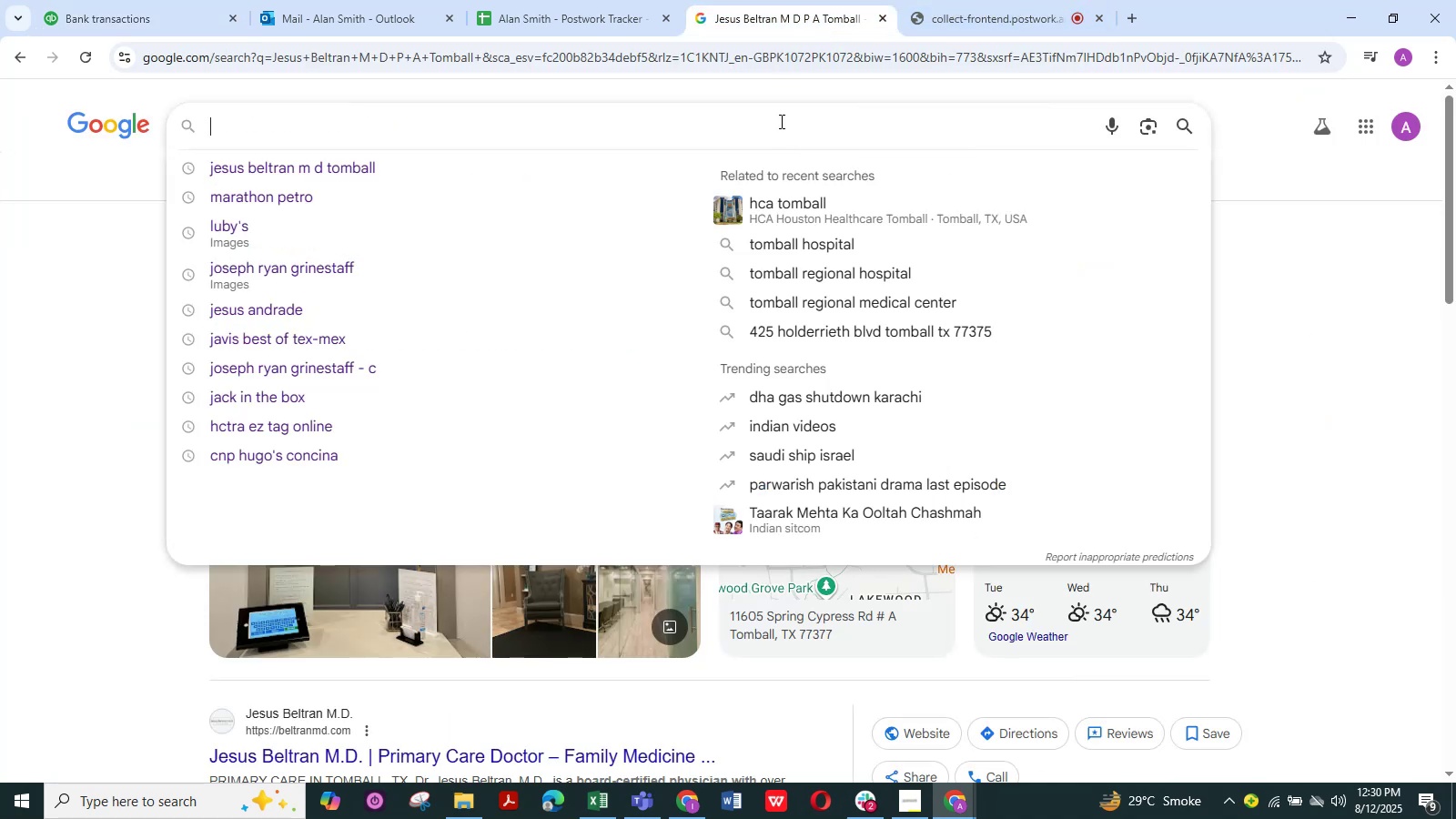 
key(Control+V)
 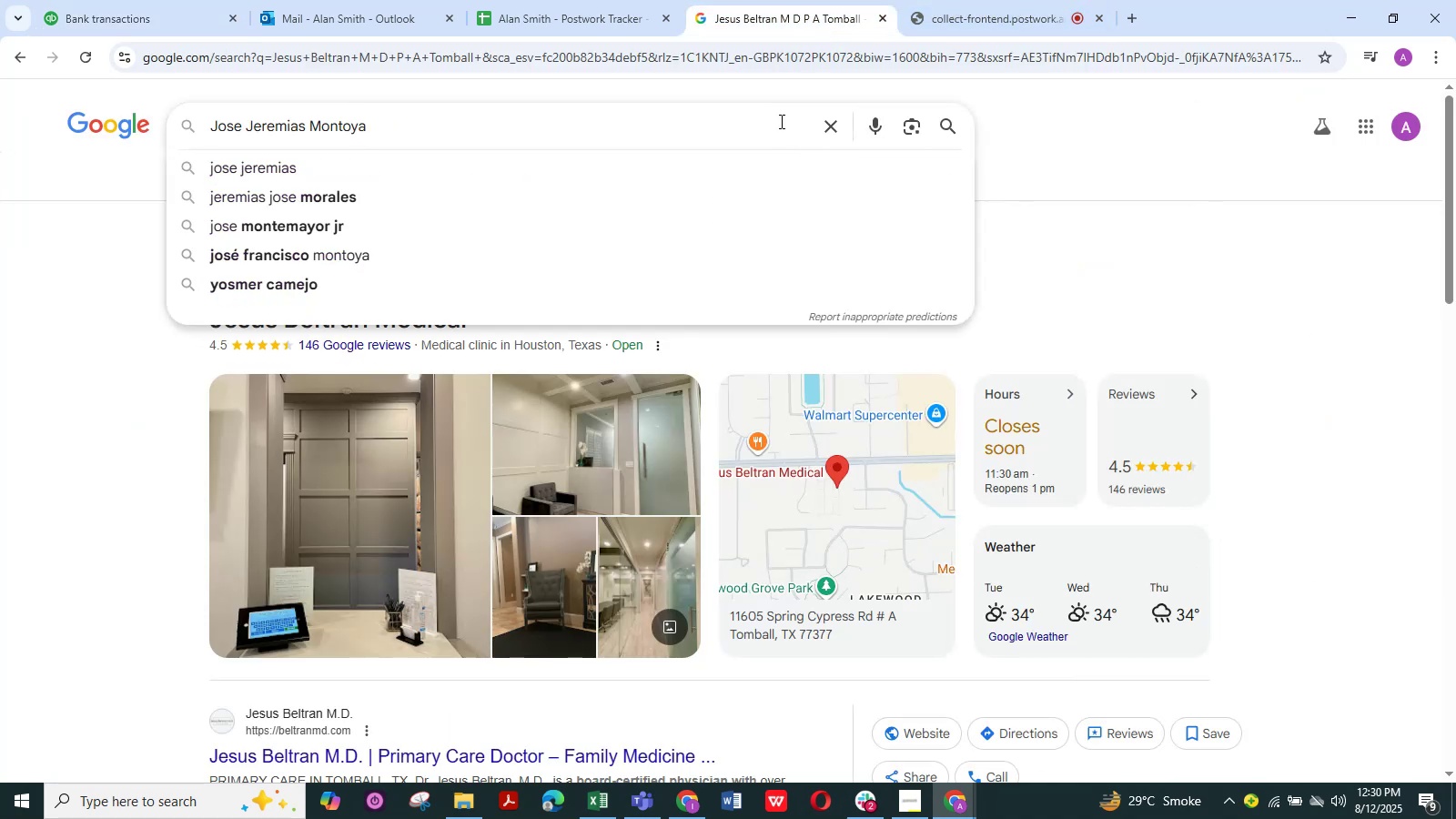 
key(NumpadEnter)
 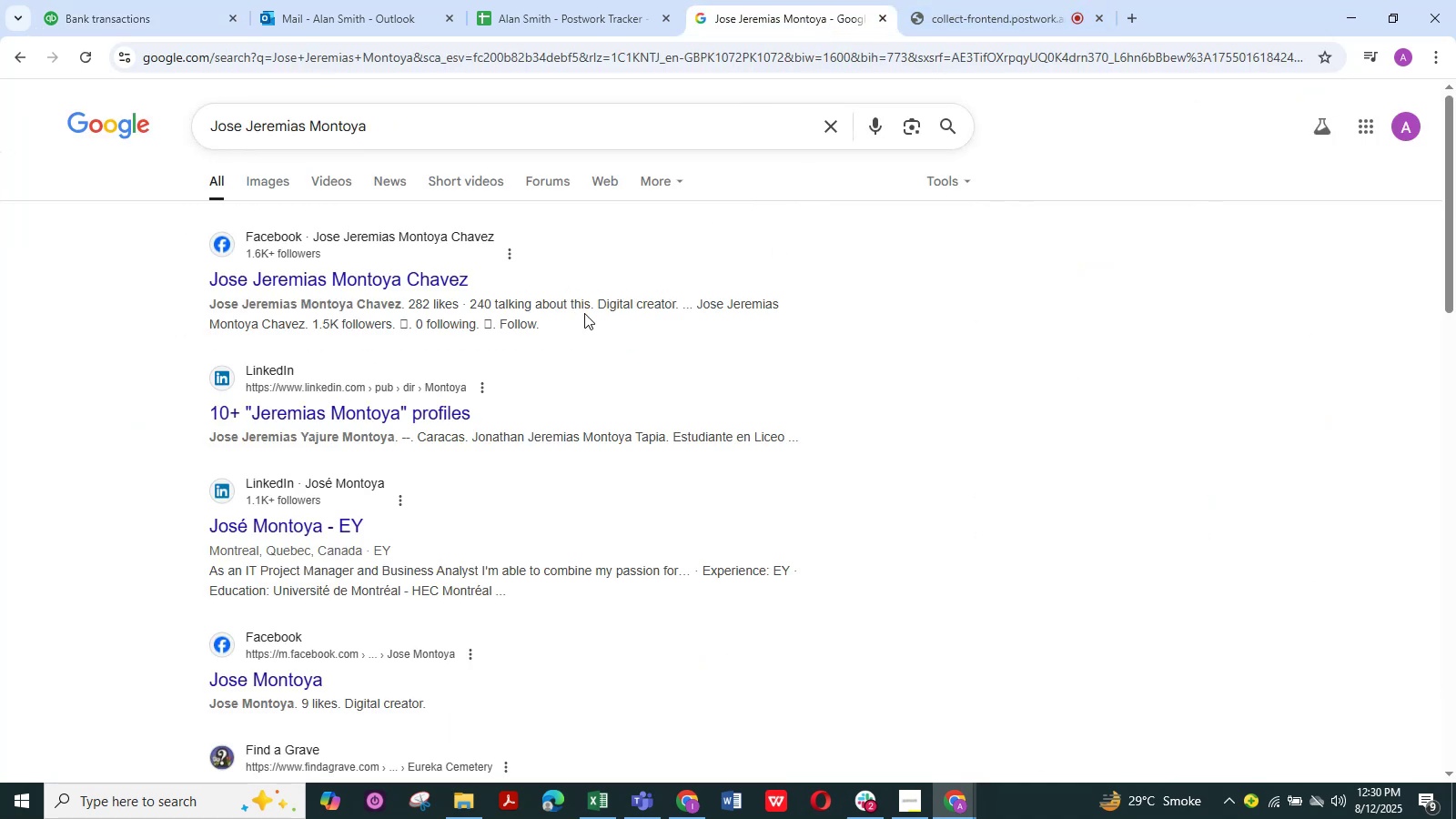 
wait(8.39)
 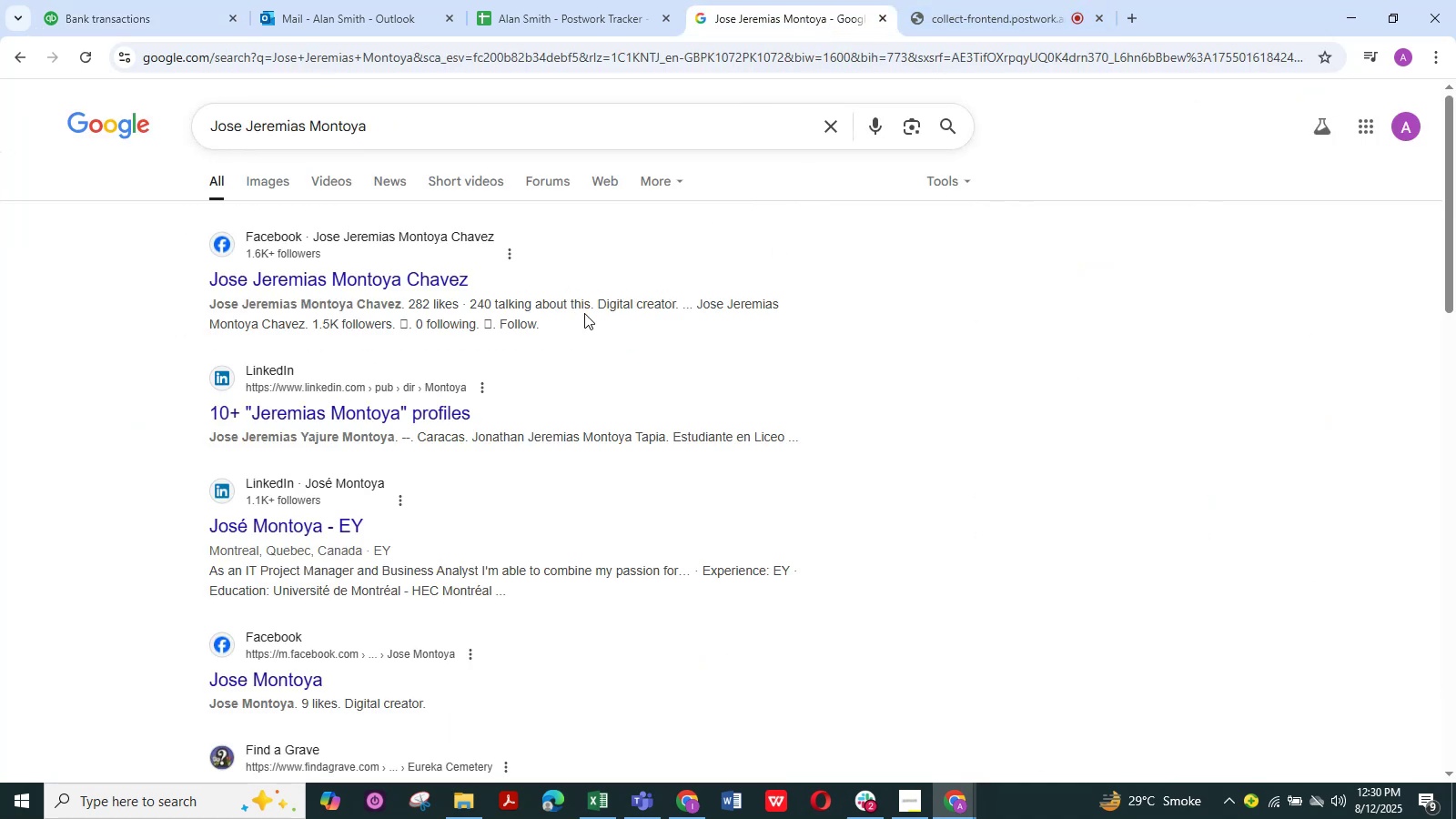 
left_click([124, 30])
 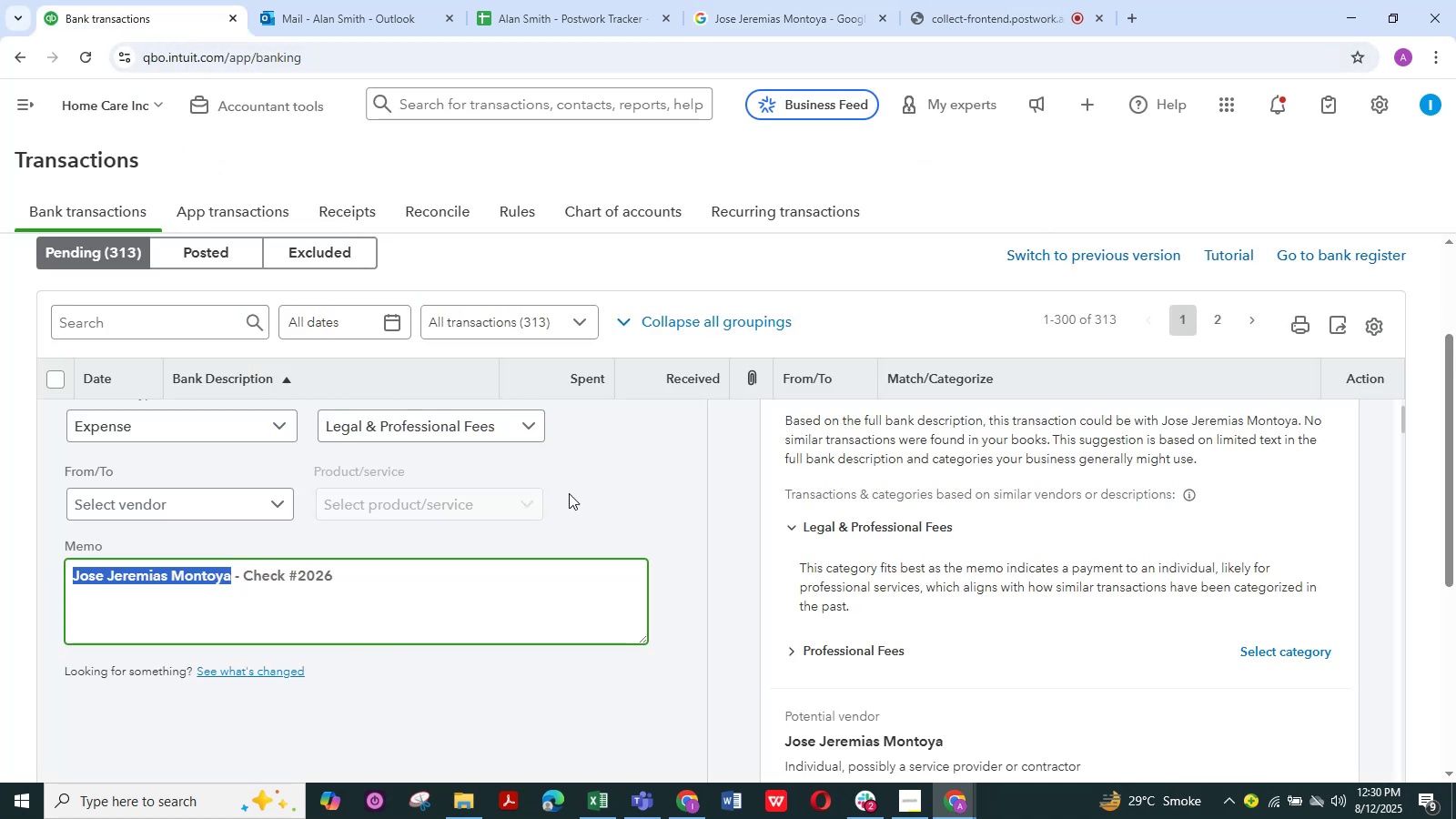 
scroll: coordinate [604, 470], scroll_direction: up, amount: 2.0
 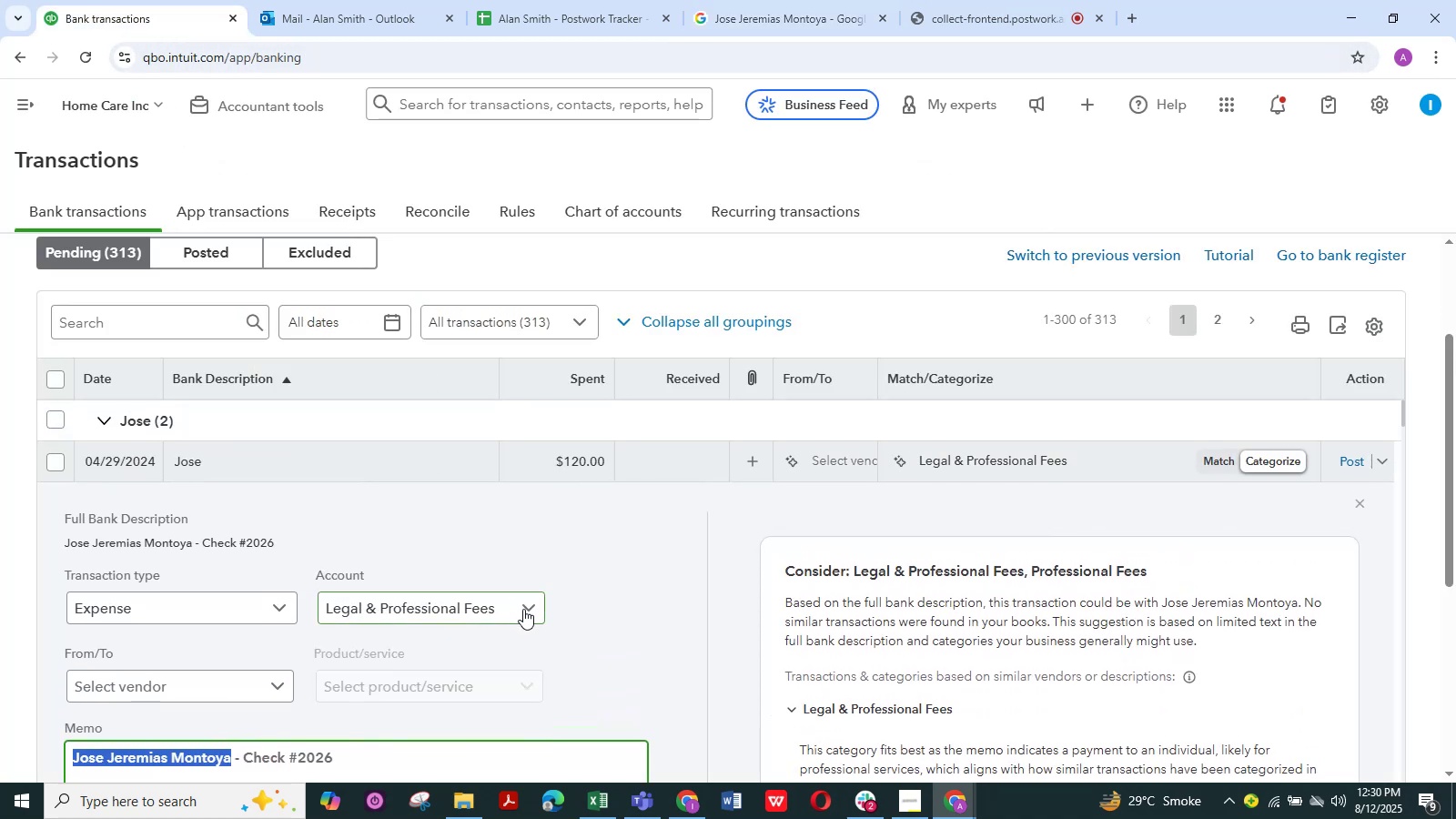 
left_click([528, 608])
 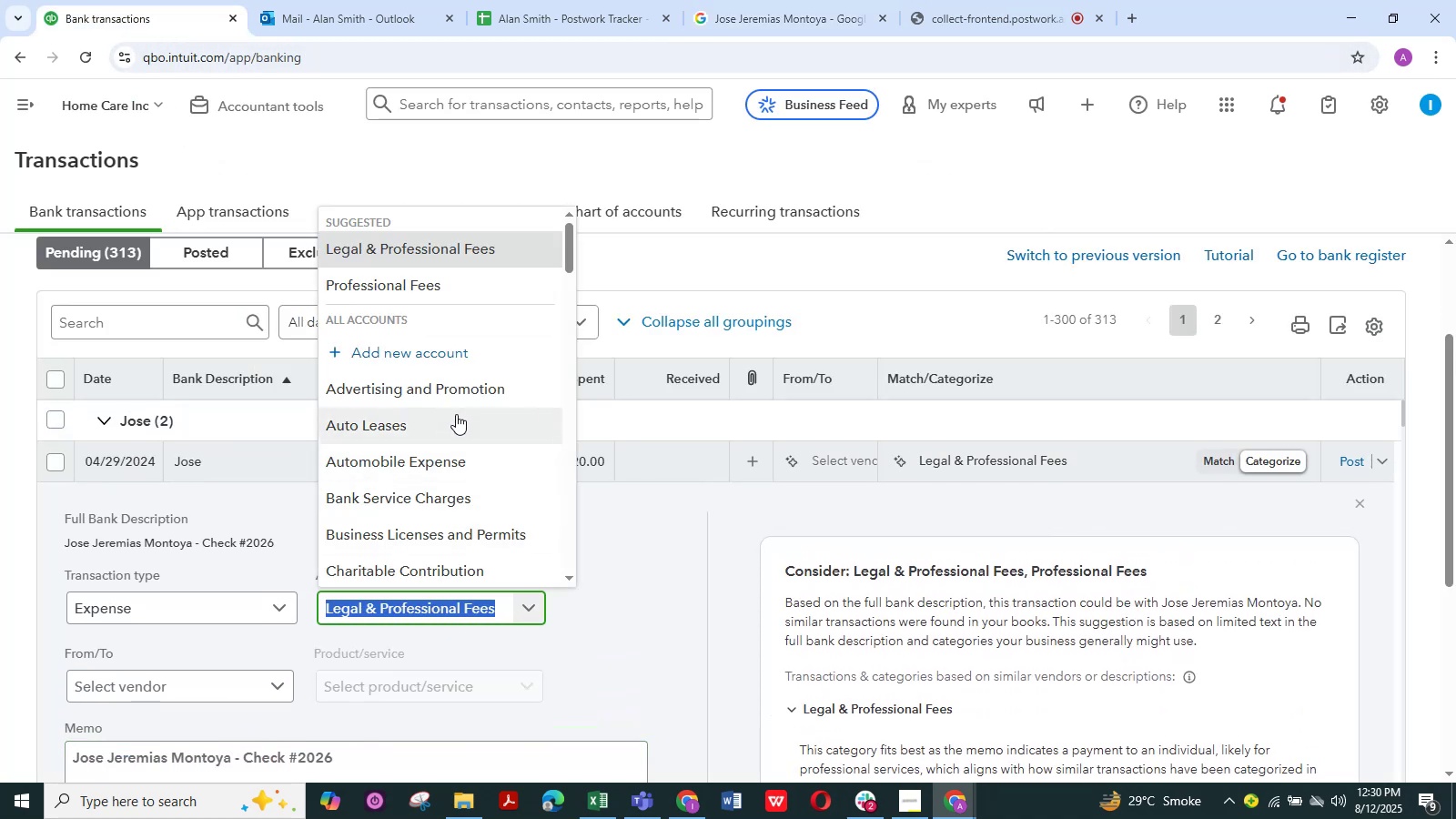 
scroll: coordinate [456, 414], scroll_direction: down, amount: 17.0
 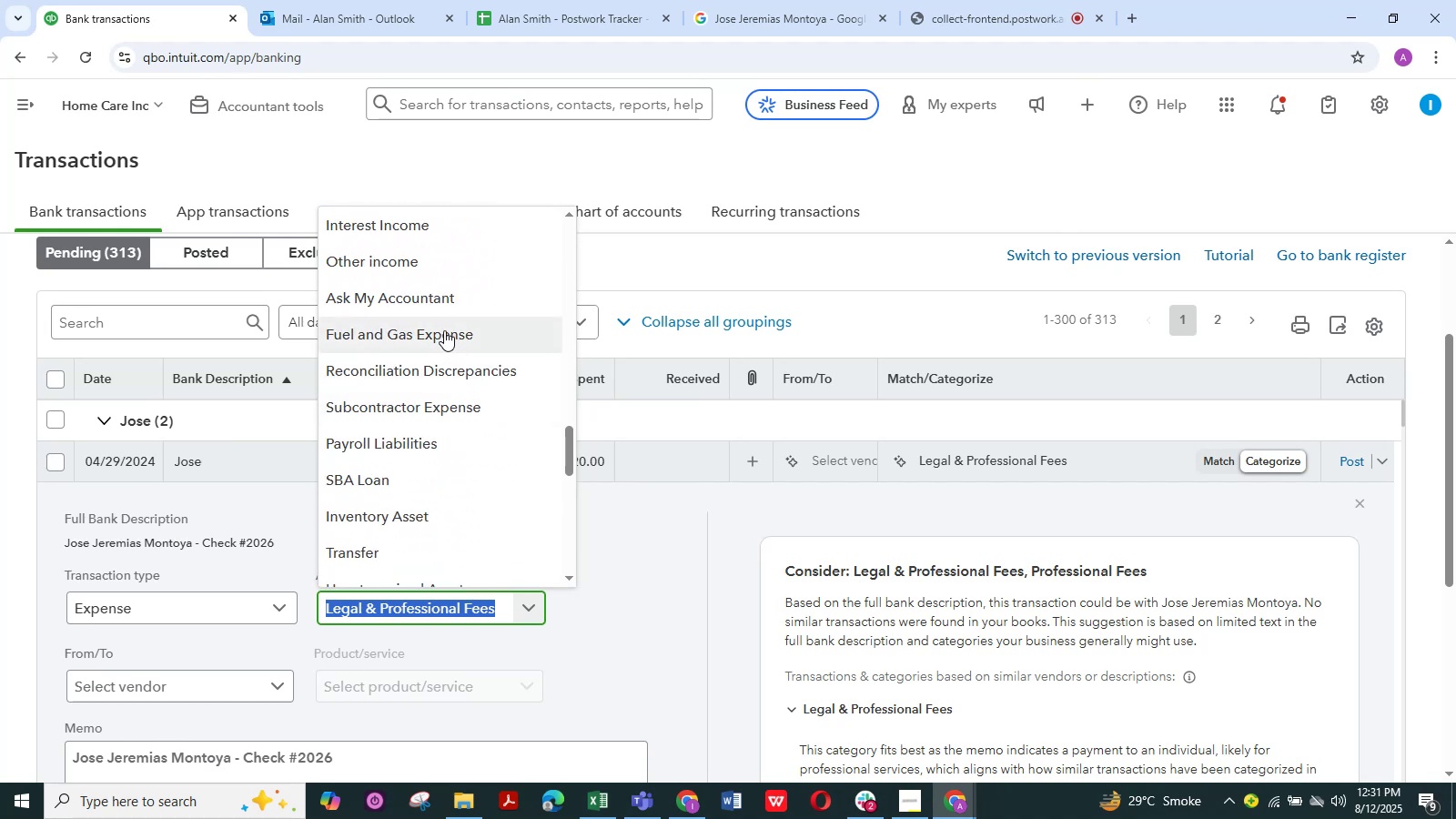 
left_click([438, 302])
 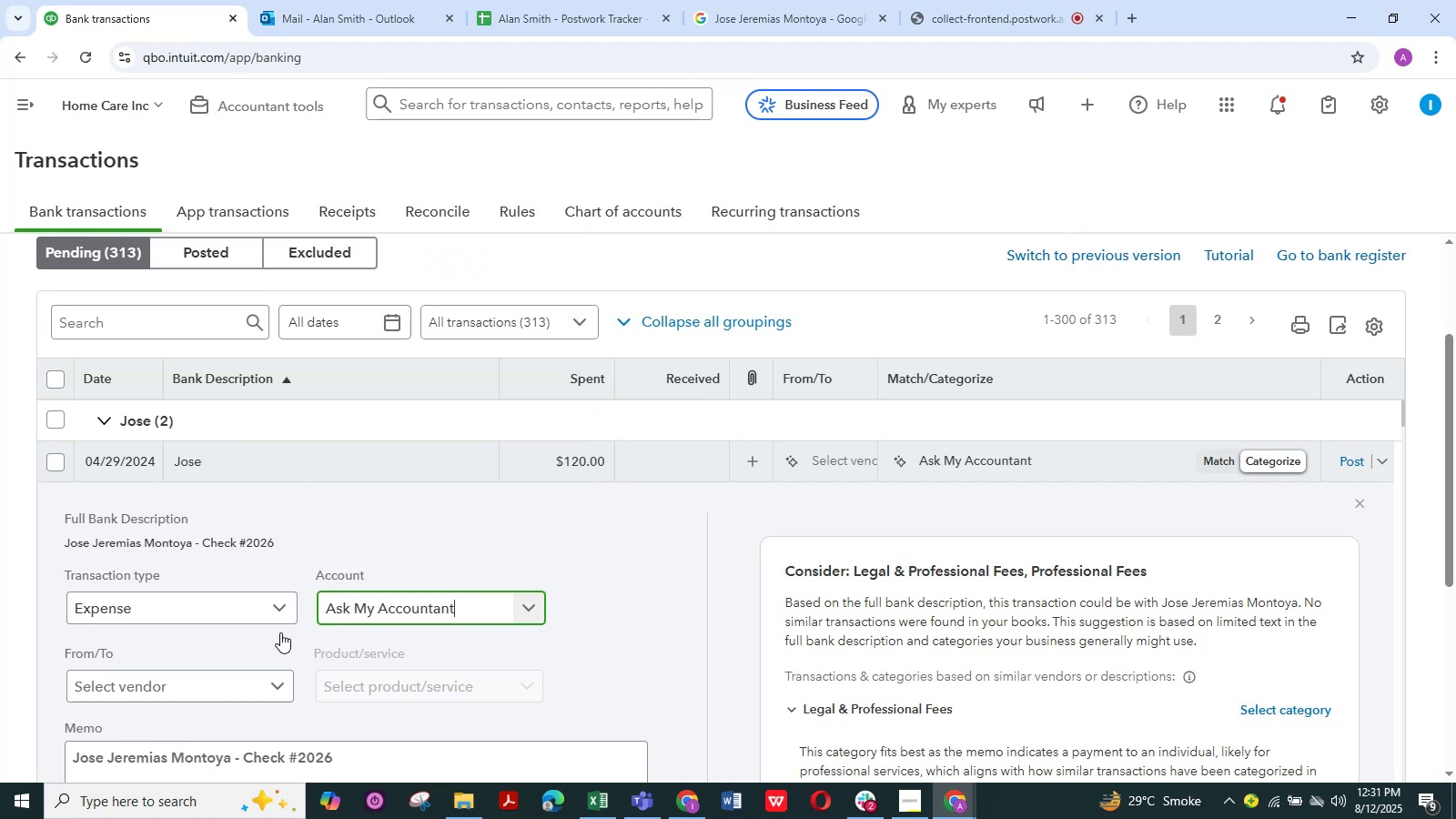 
scroll: coordinate [166, 611], scroll_direction: down, amount: 5.0
 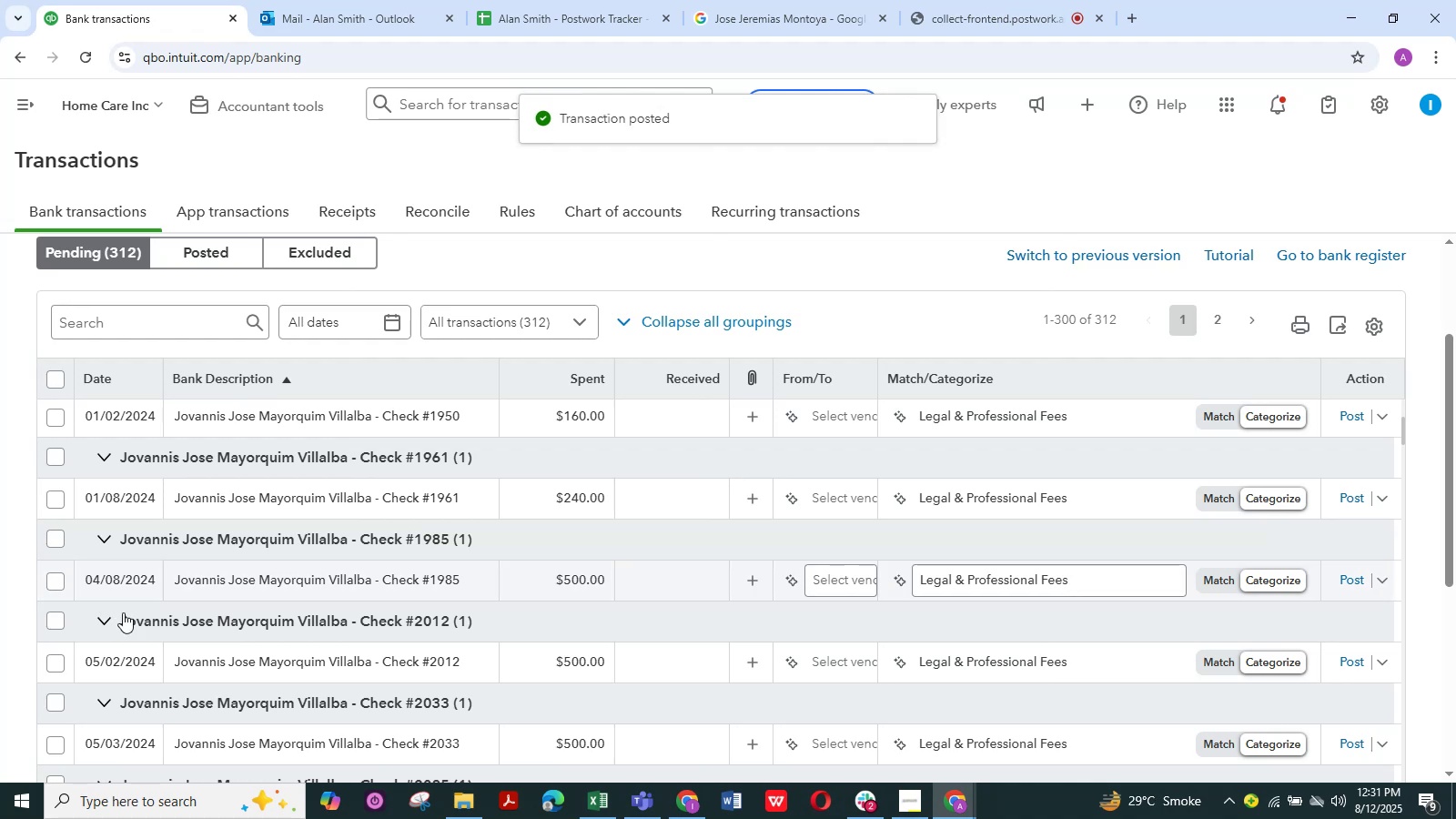 
wait(7.84)
 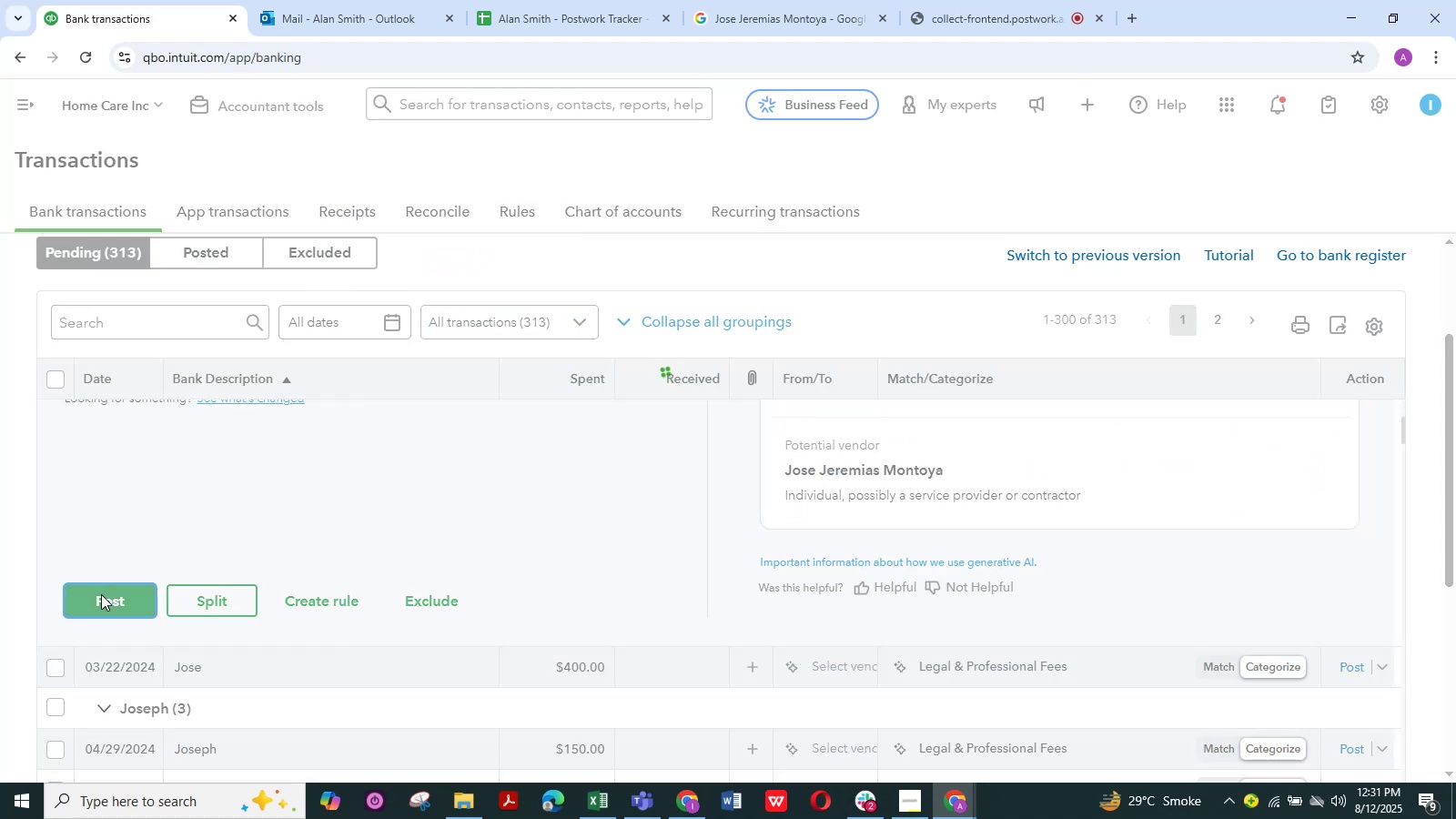 
scroll: coordinate [328, 506], scroll_direction: down, amount: 1.0
 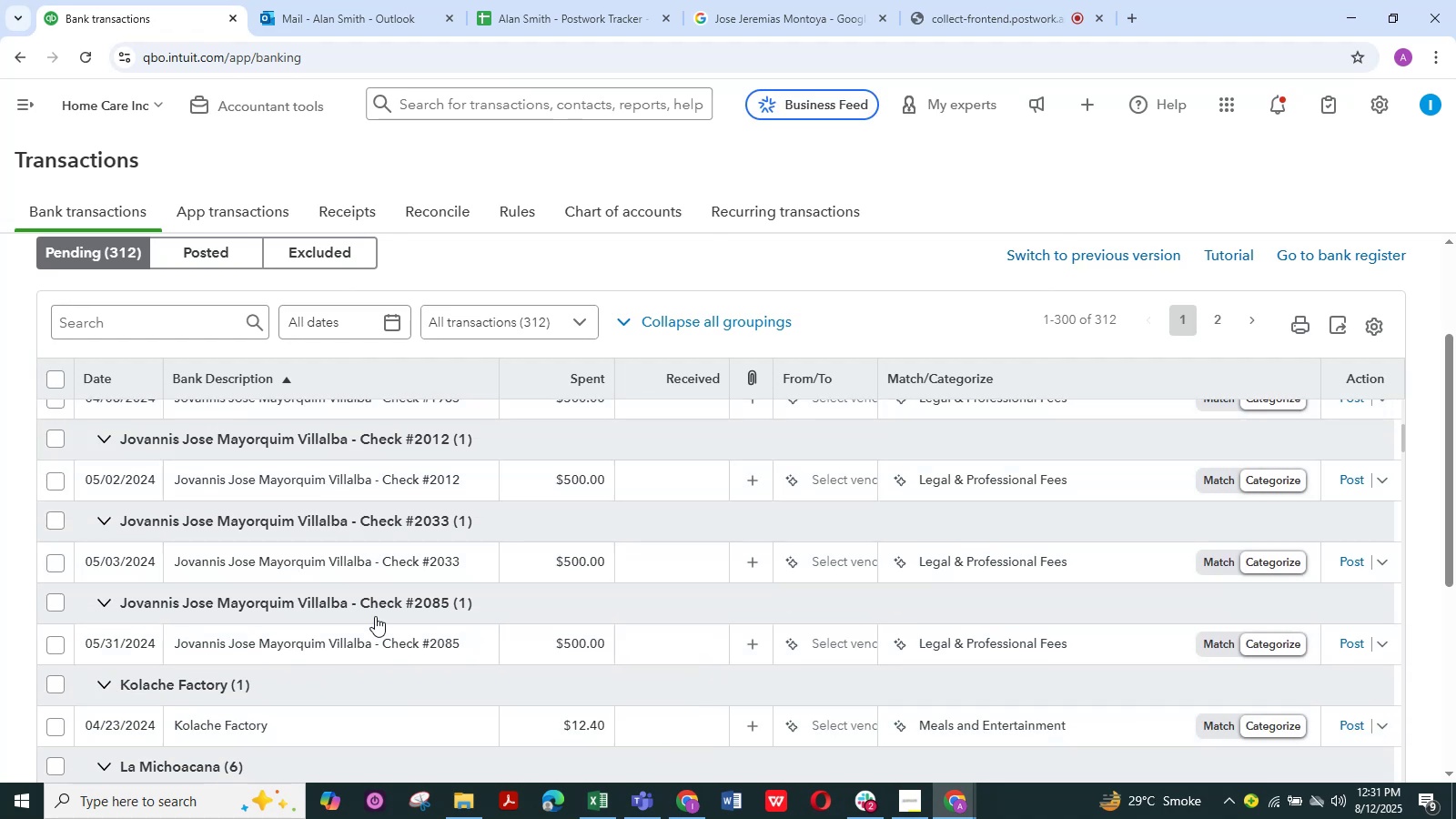 
scroll: coordinate [321, 603], scroll_direction: up, amount: 3.0
 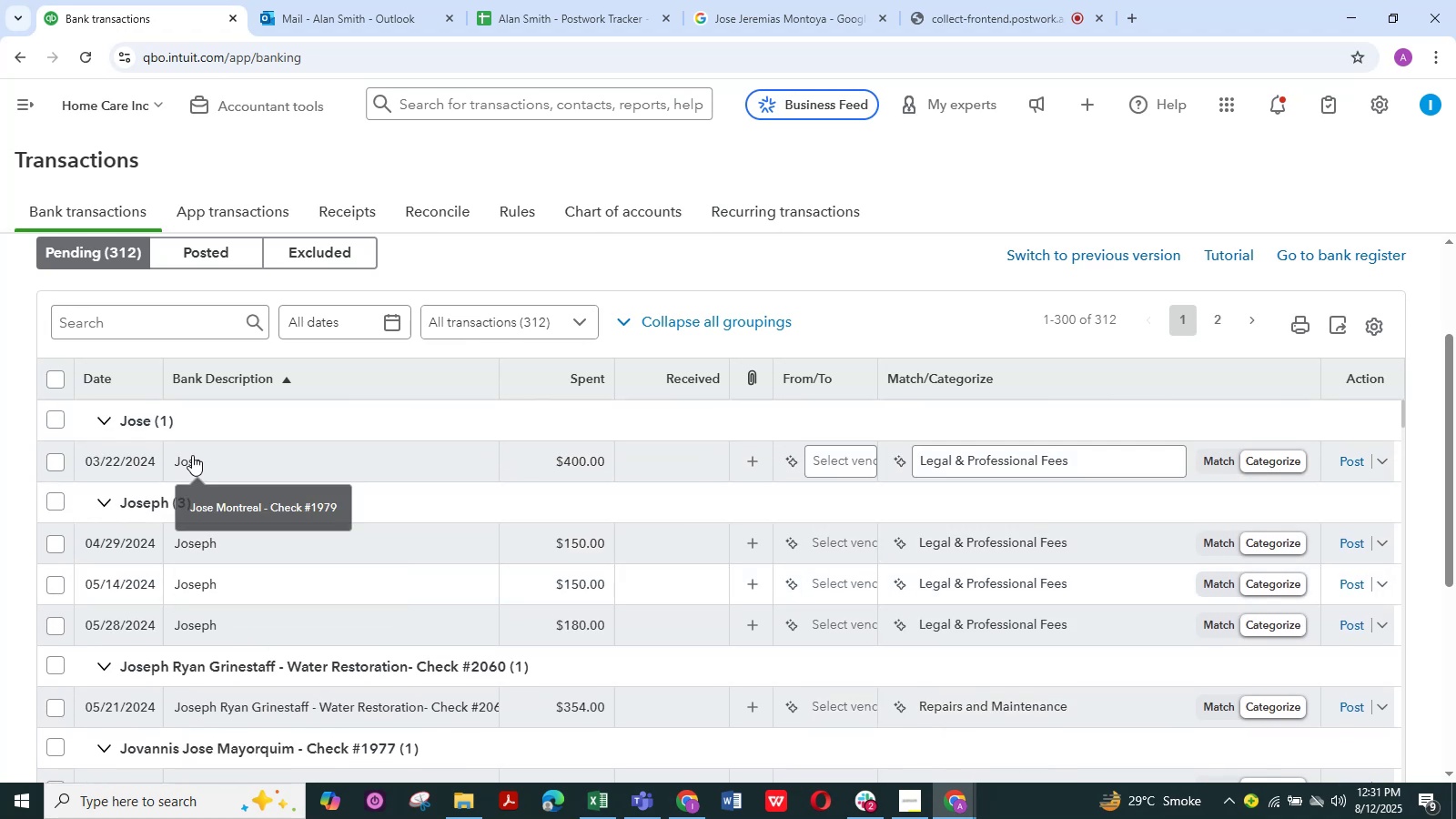 
left_click([192, 460])
 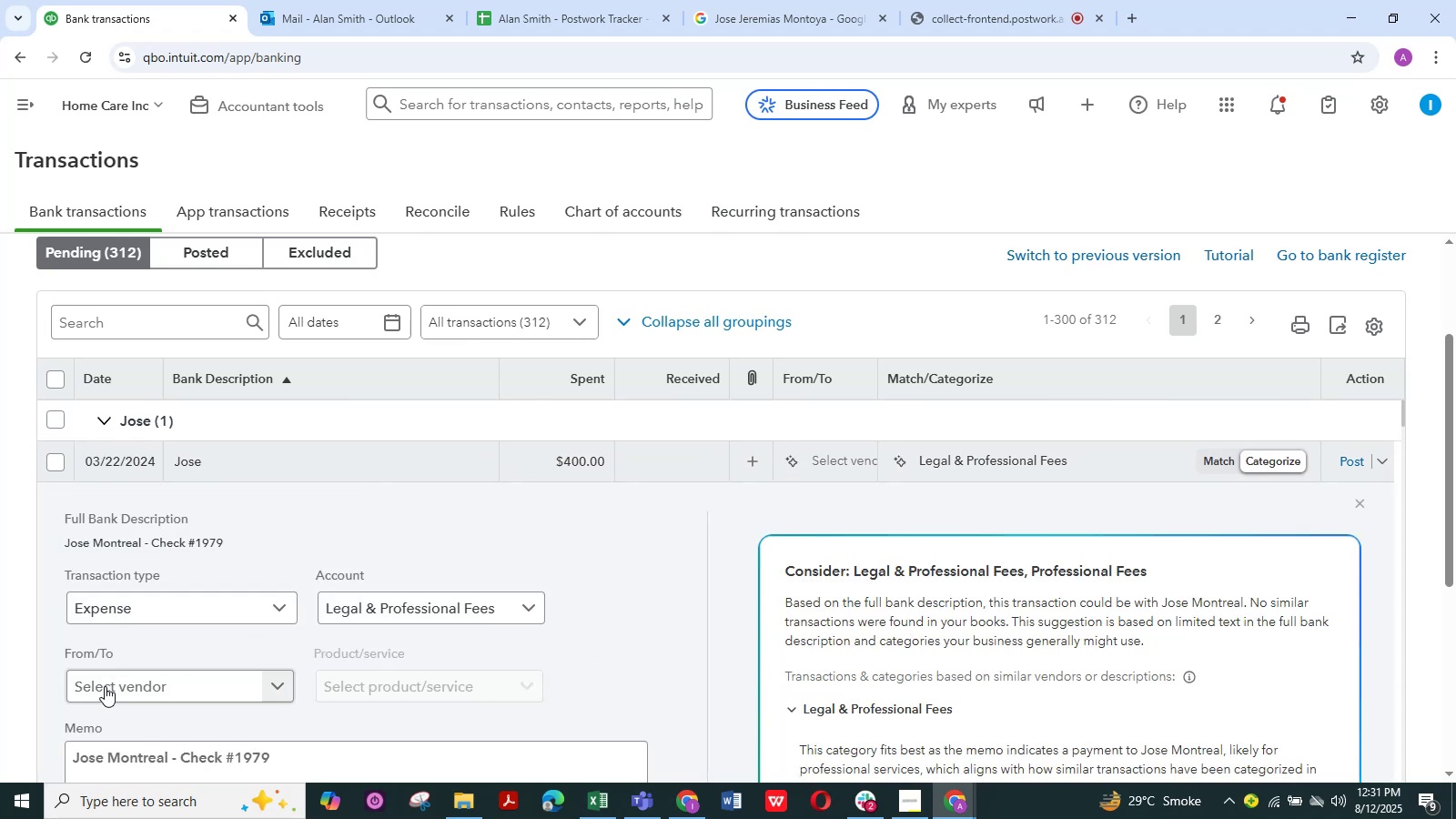 
scroll: coordinate [184, 733], scroll_direction: down, amount: 1.0
 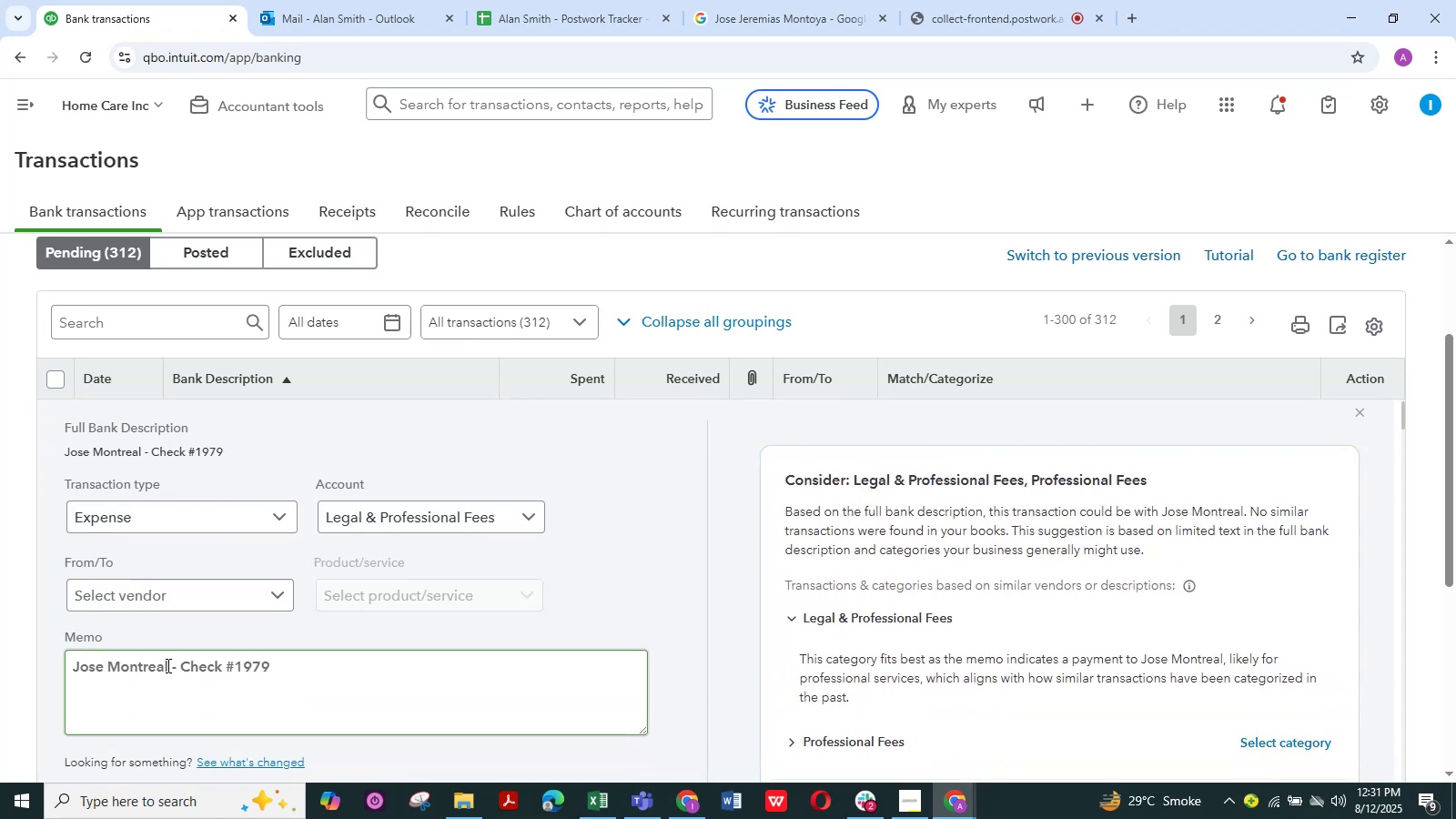 
left_click_drag(start_coordinate=[171, 663], to_coordinate=[25, 664])
 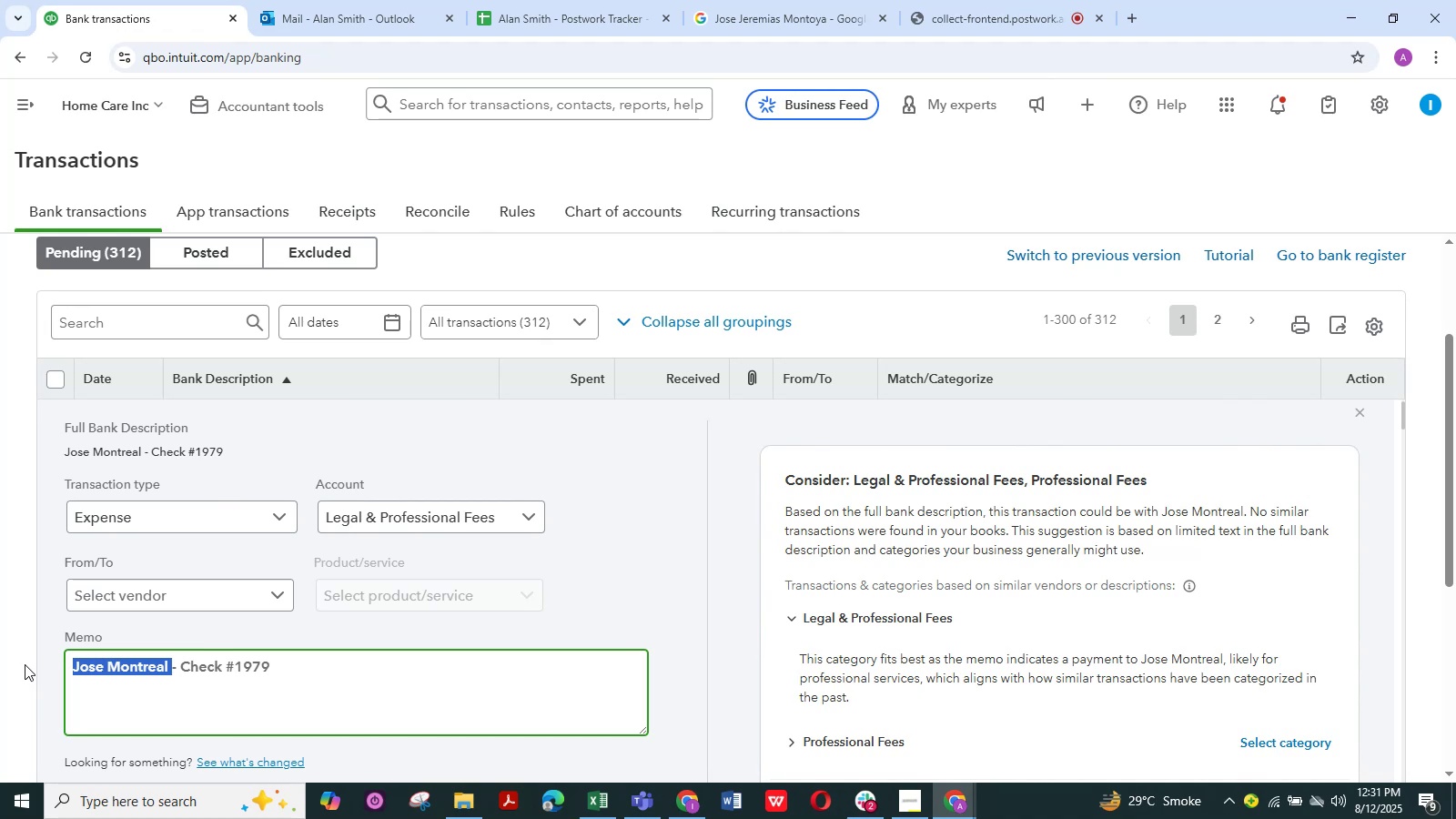 
key(Control+C)
 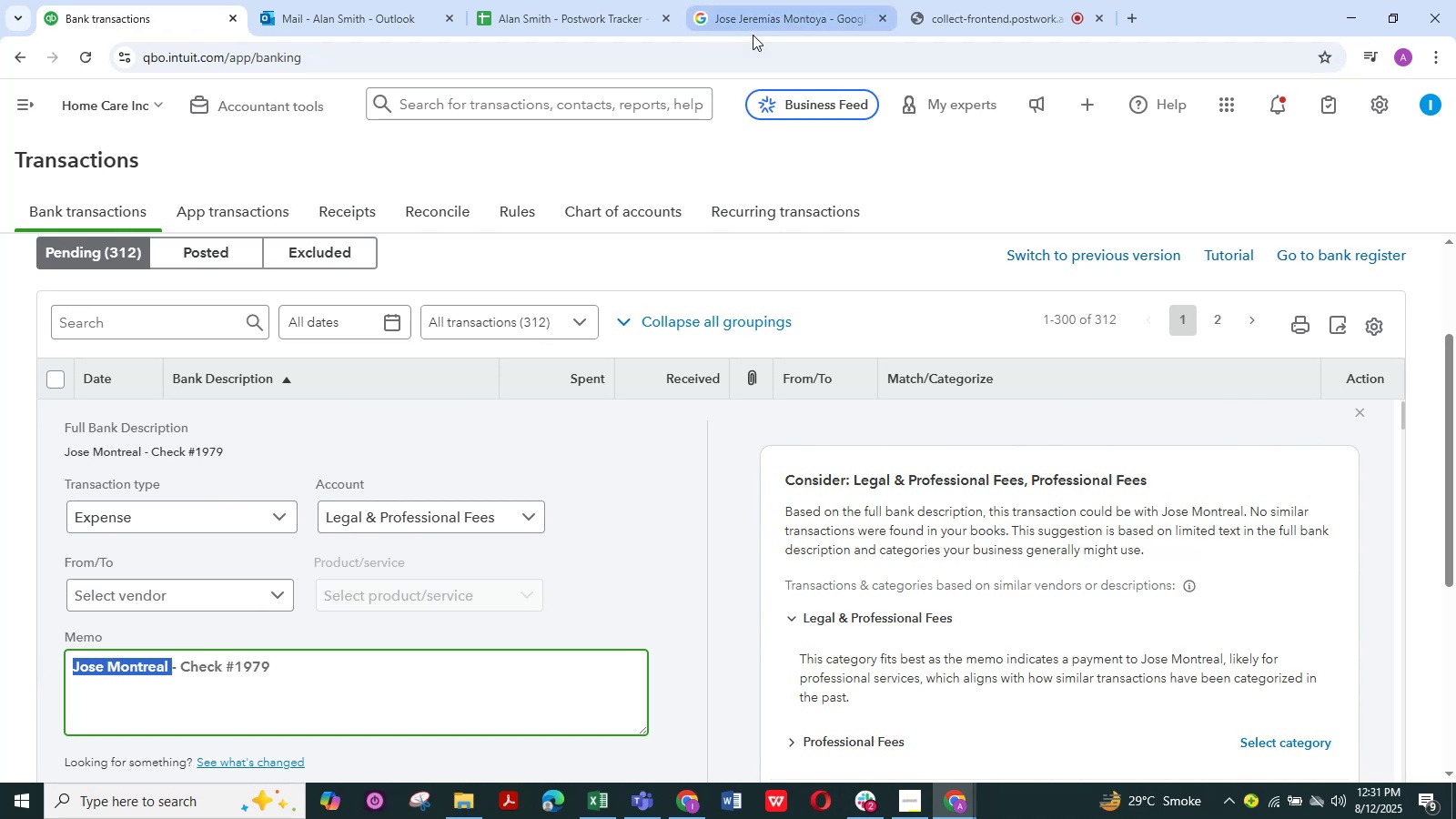 
left_click([761, 7])
 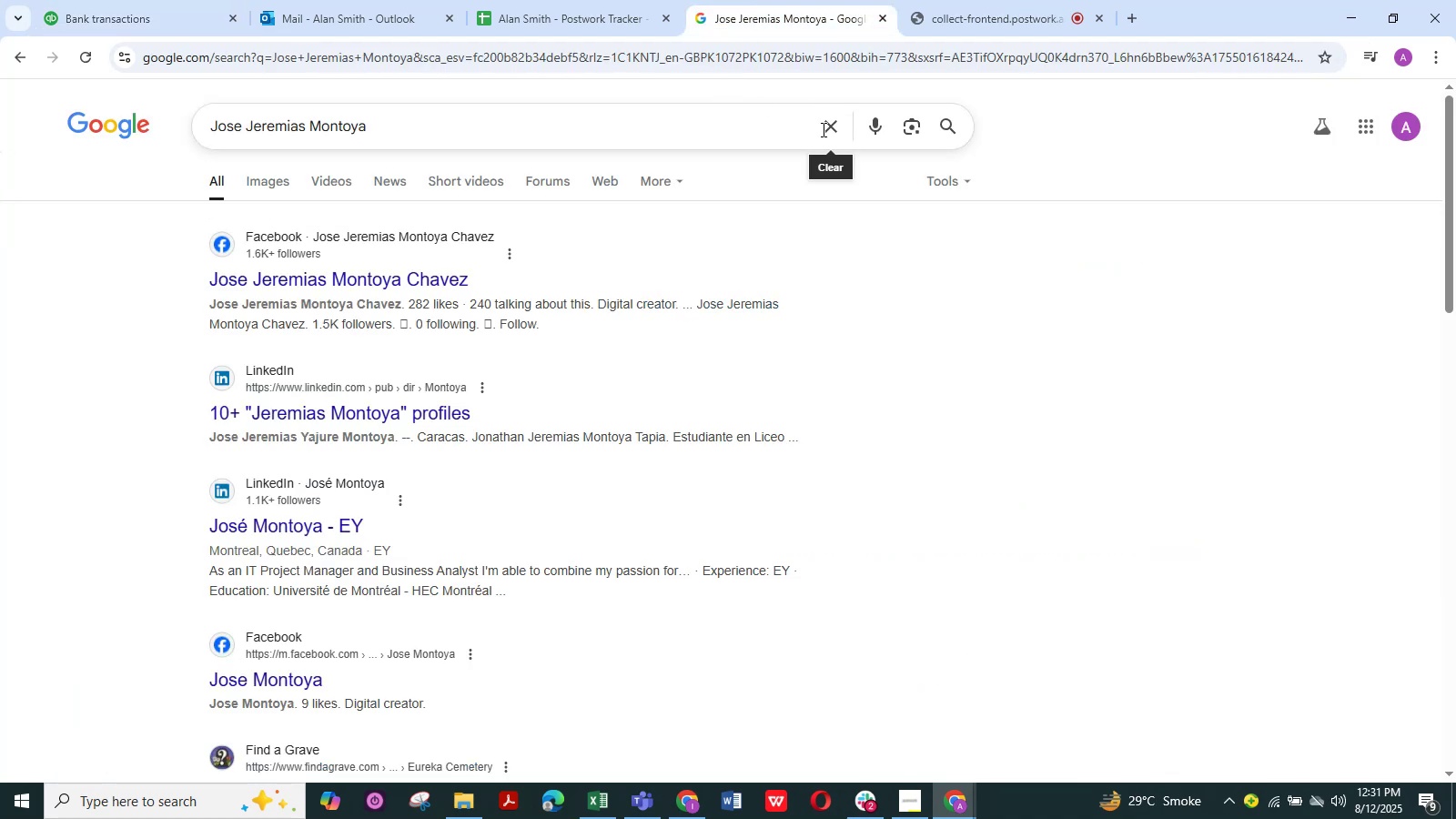 
double_click([738, 130])
 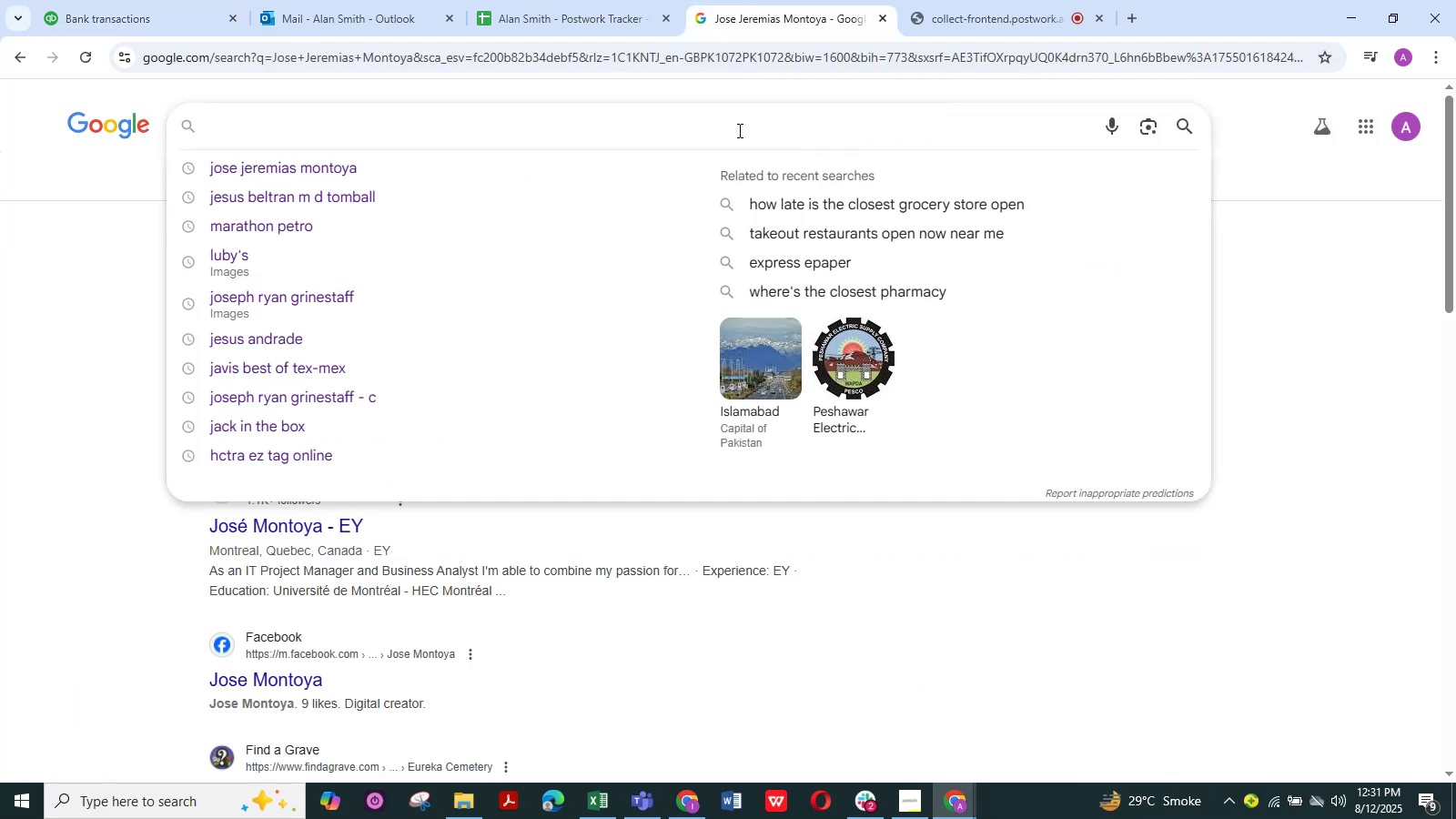 
key(Control+V)
 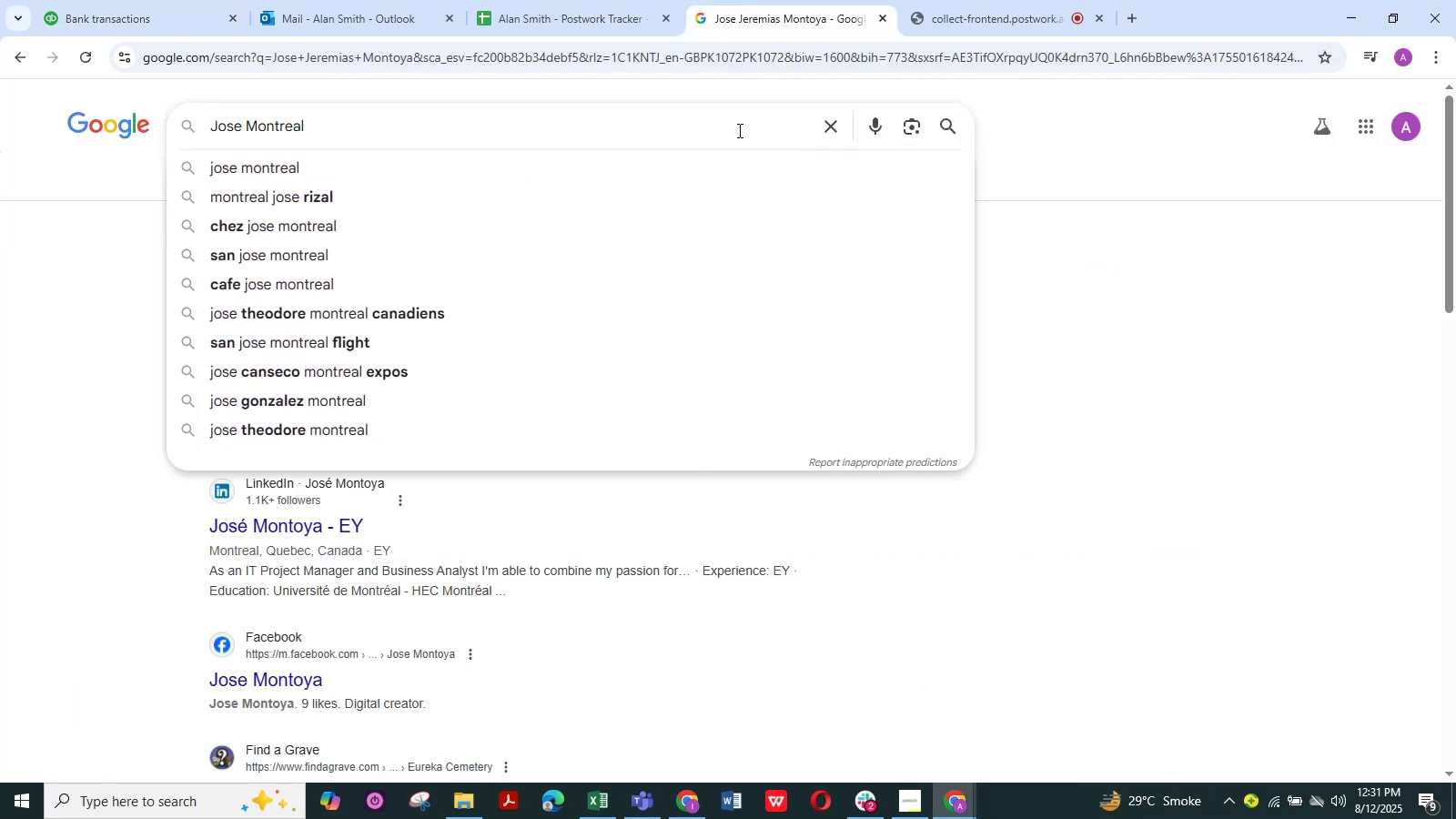 
key(NumpadEnter)
 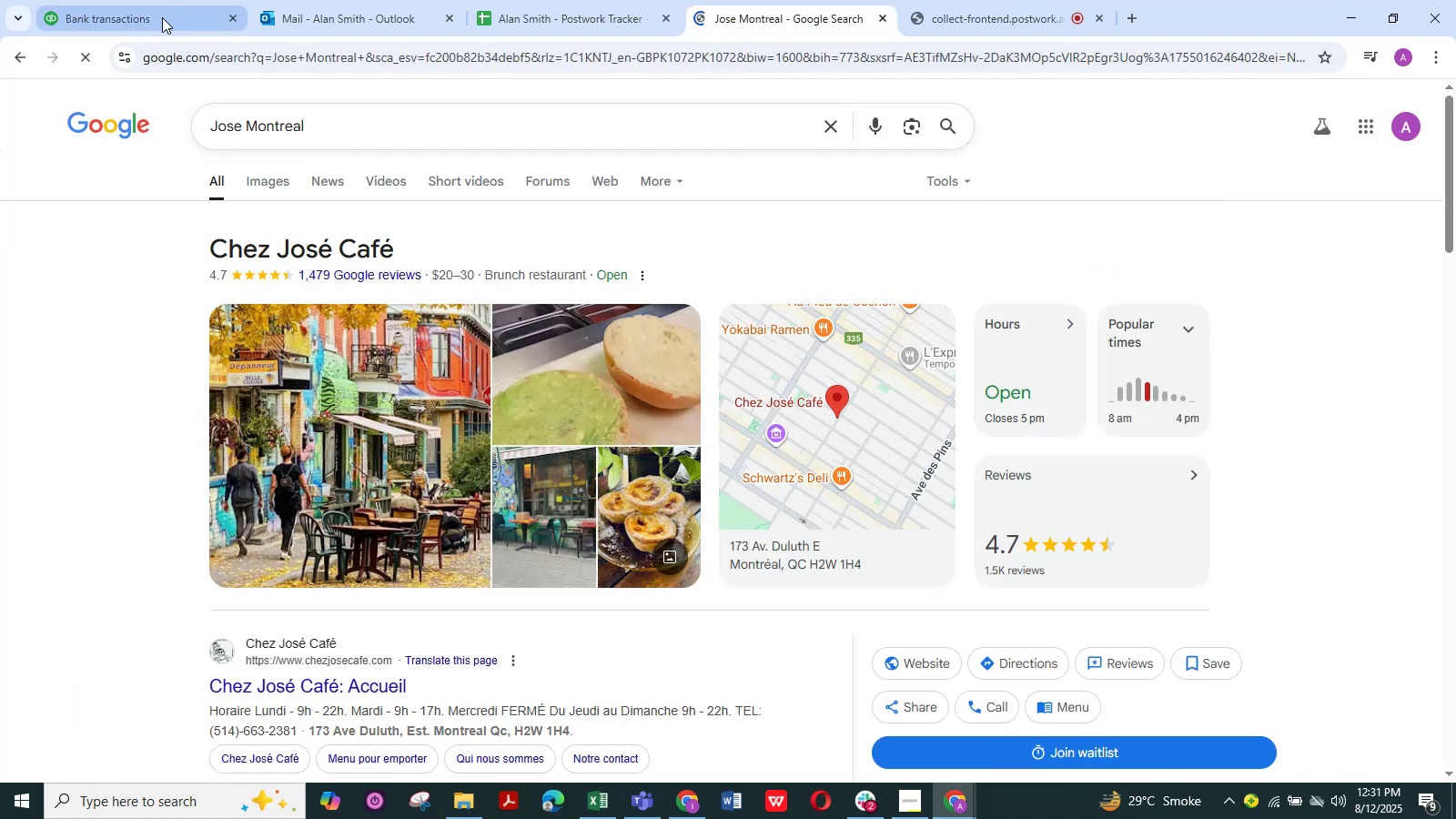 
left_click([102, 11])
 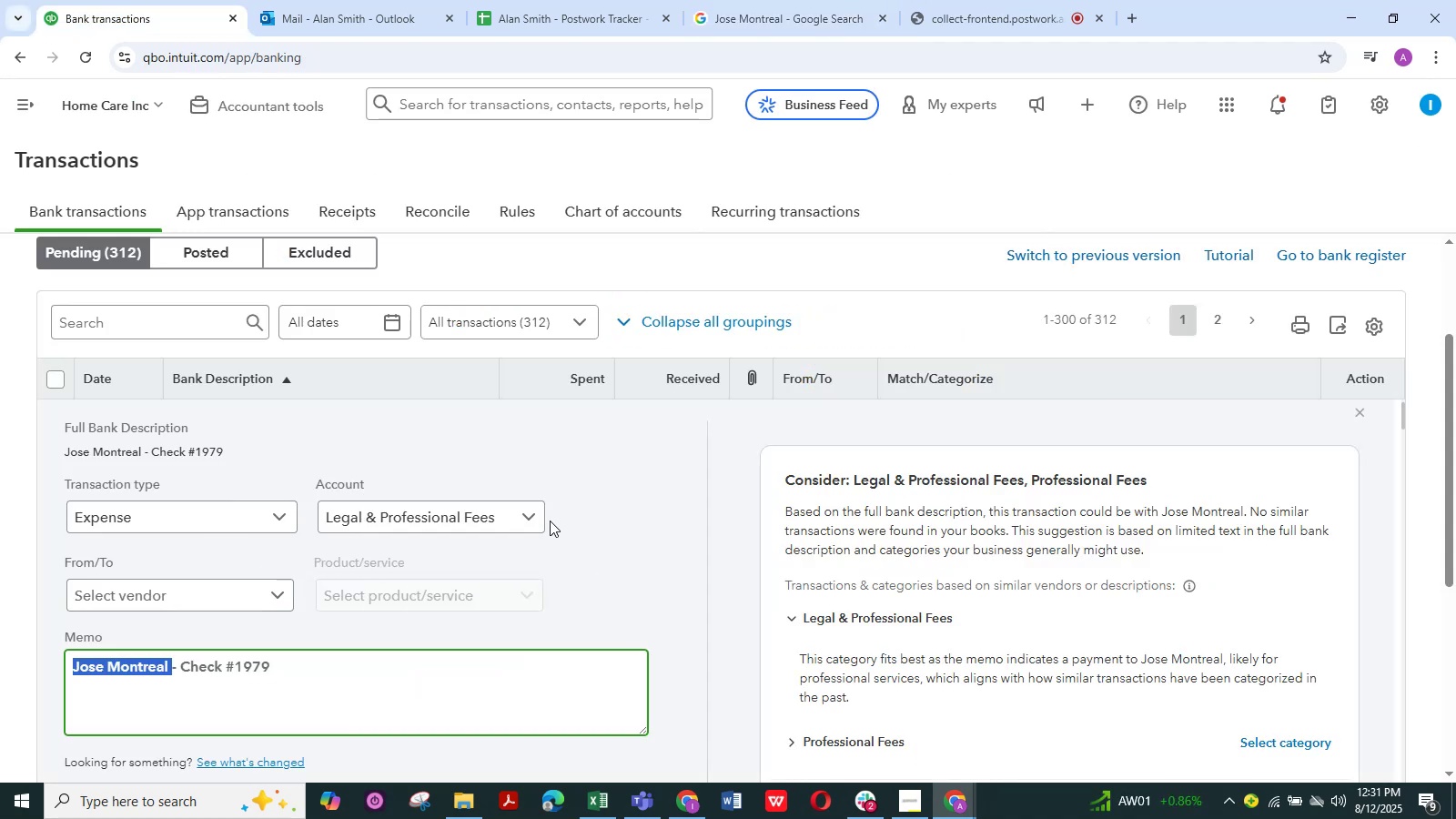 
left_click([532, 517])
 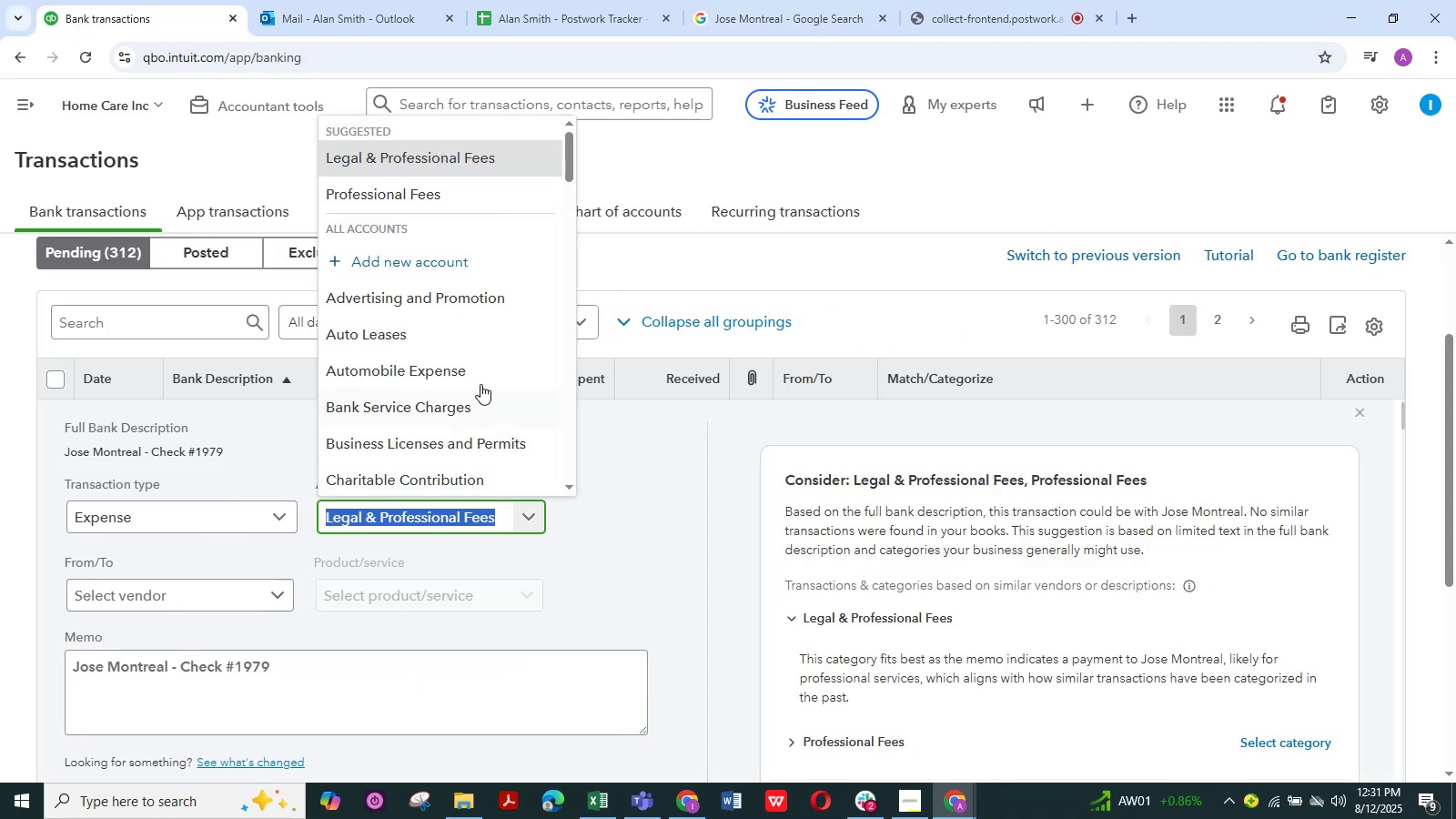 
scroll: coordinate [479, 371], scroll_direction: down, amount: 4.0
 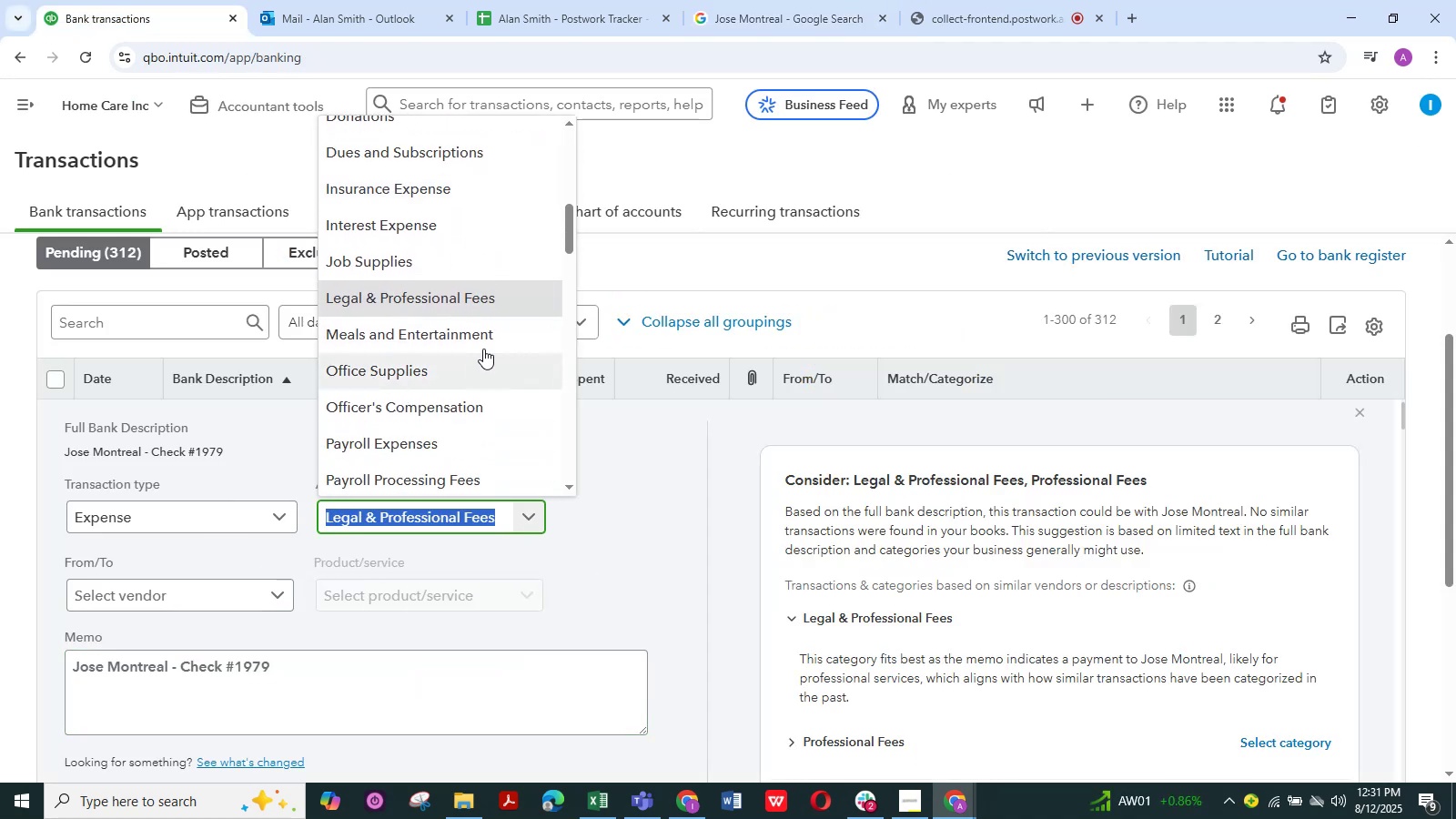 
left_click([487, 342])
 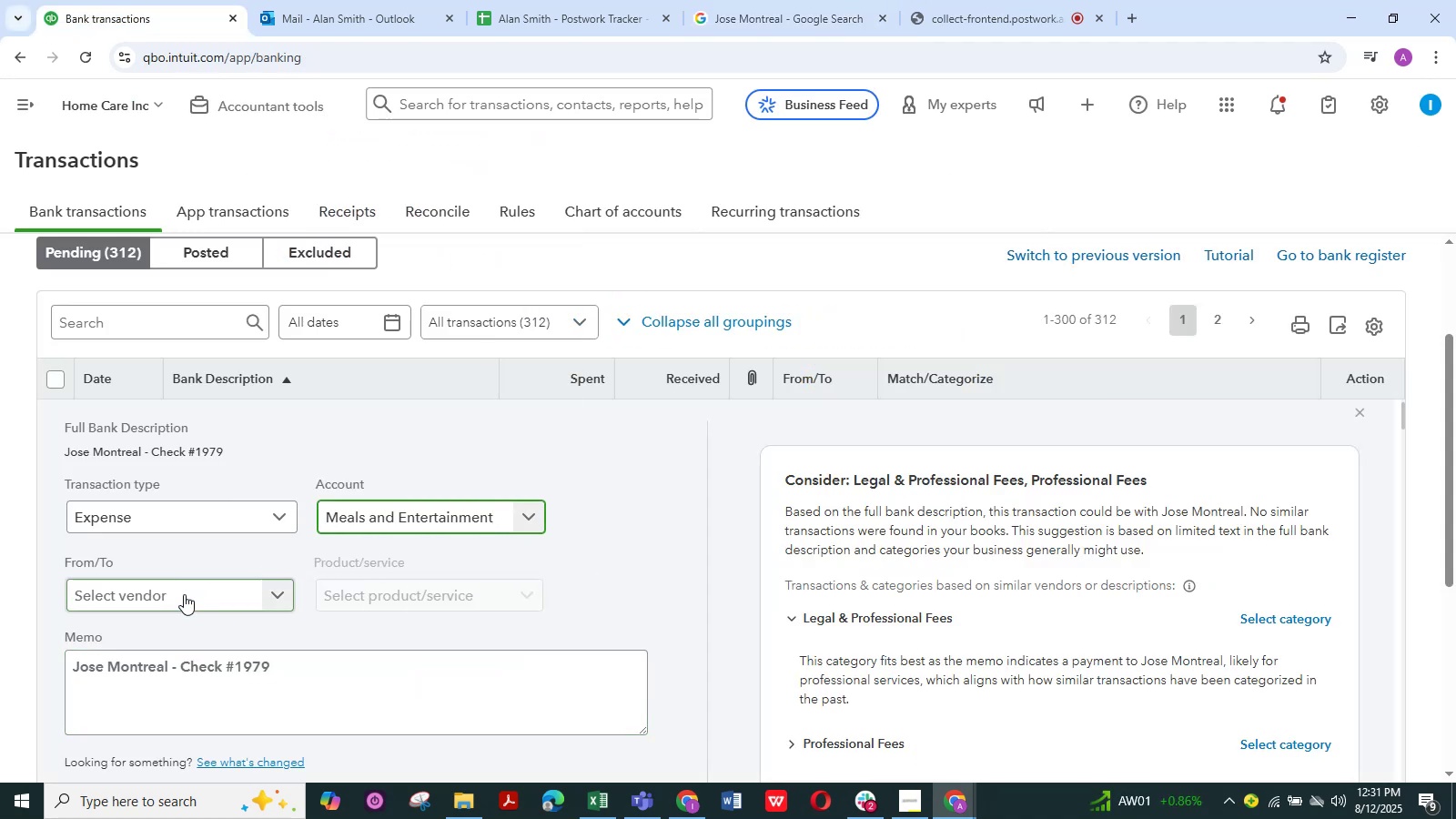 
scroll: coordinate [168, 602], scroll_direction: down, amount: 1.0
 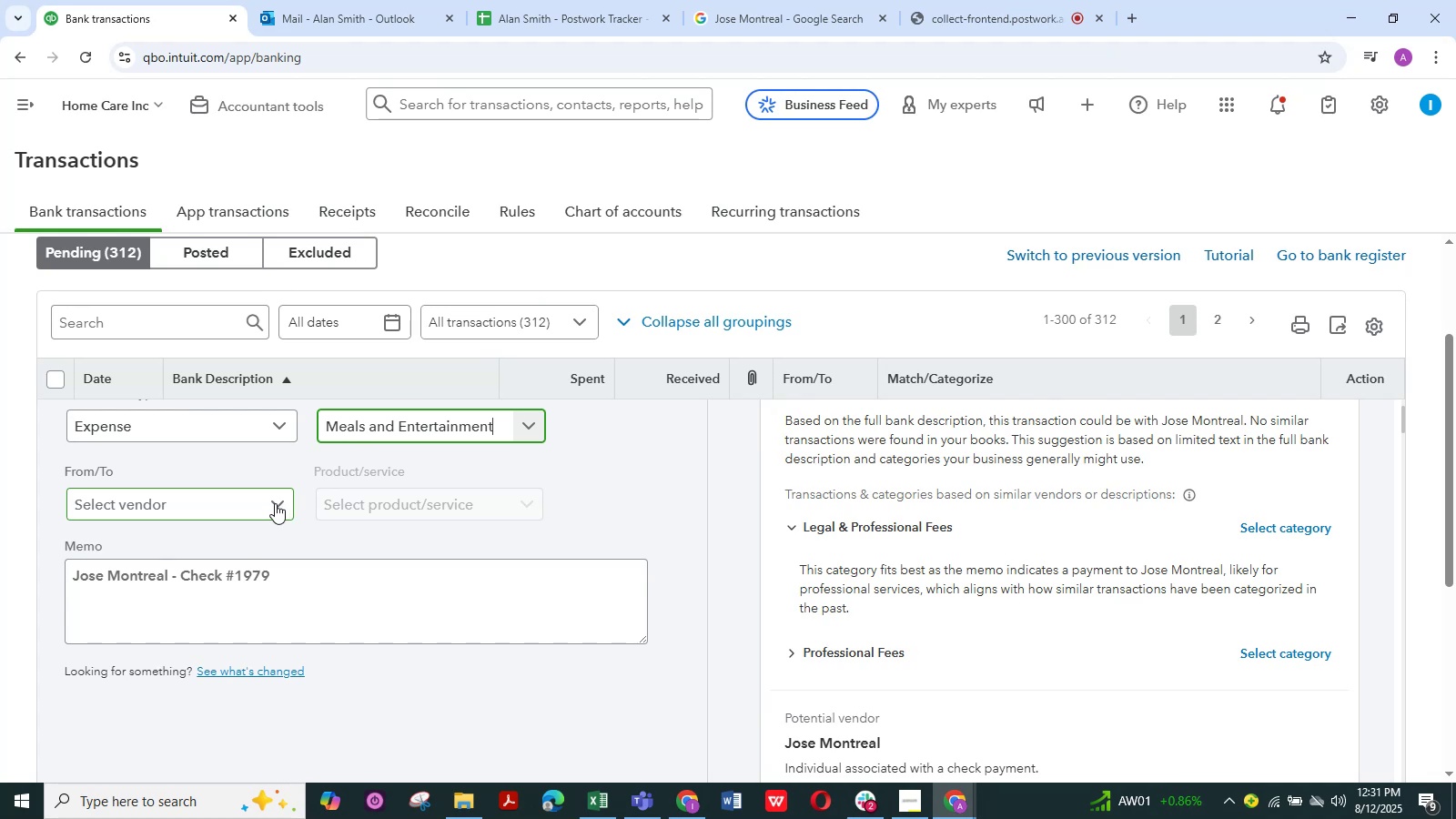 
left_click([275, 503])
 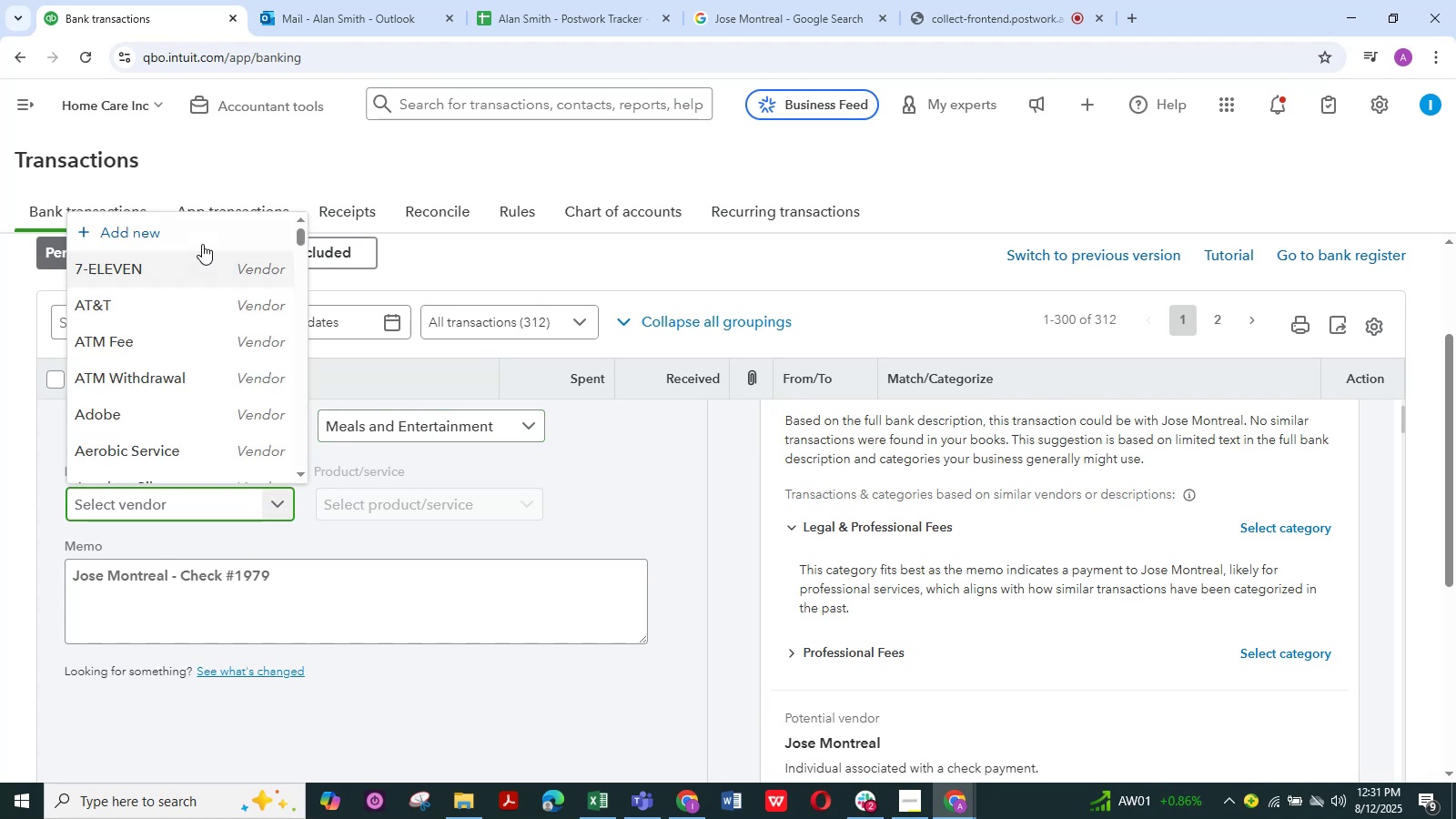 
left_click([205, 238])
 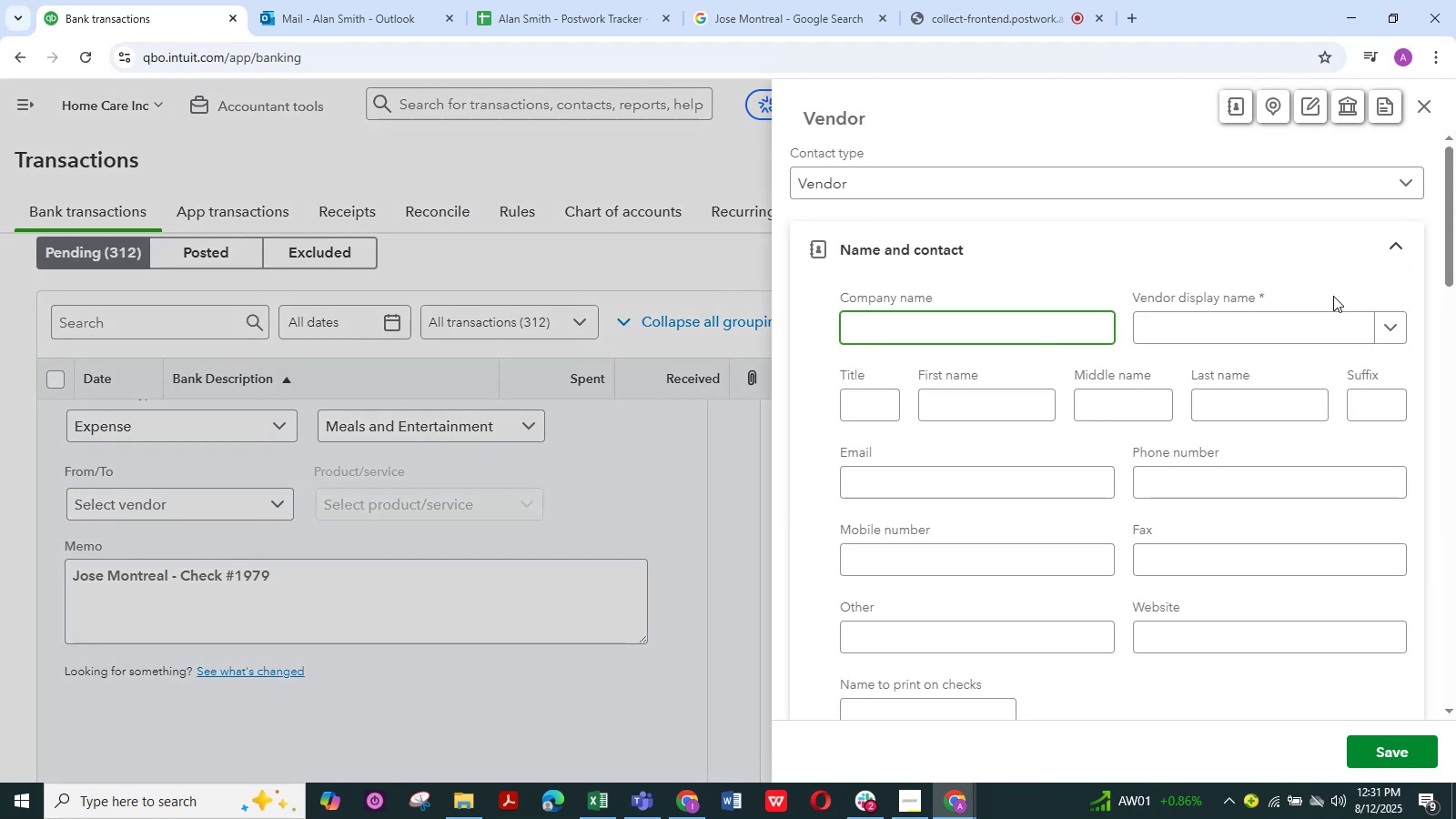 
left_click([1205, 320])
 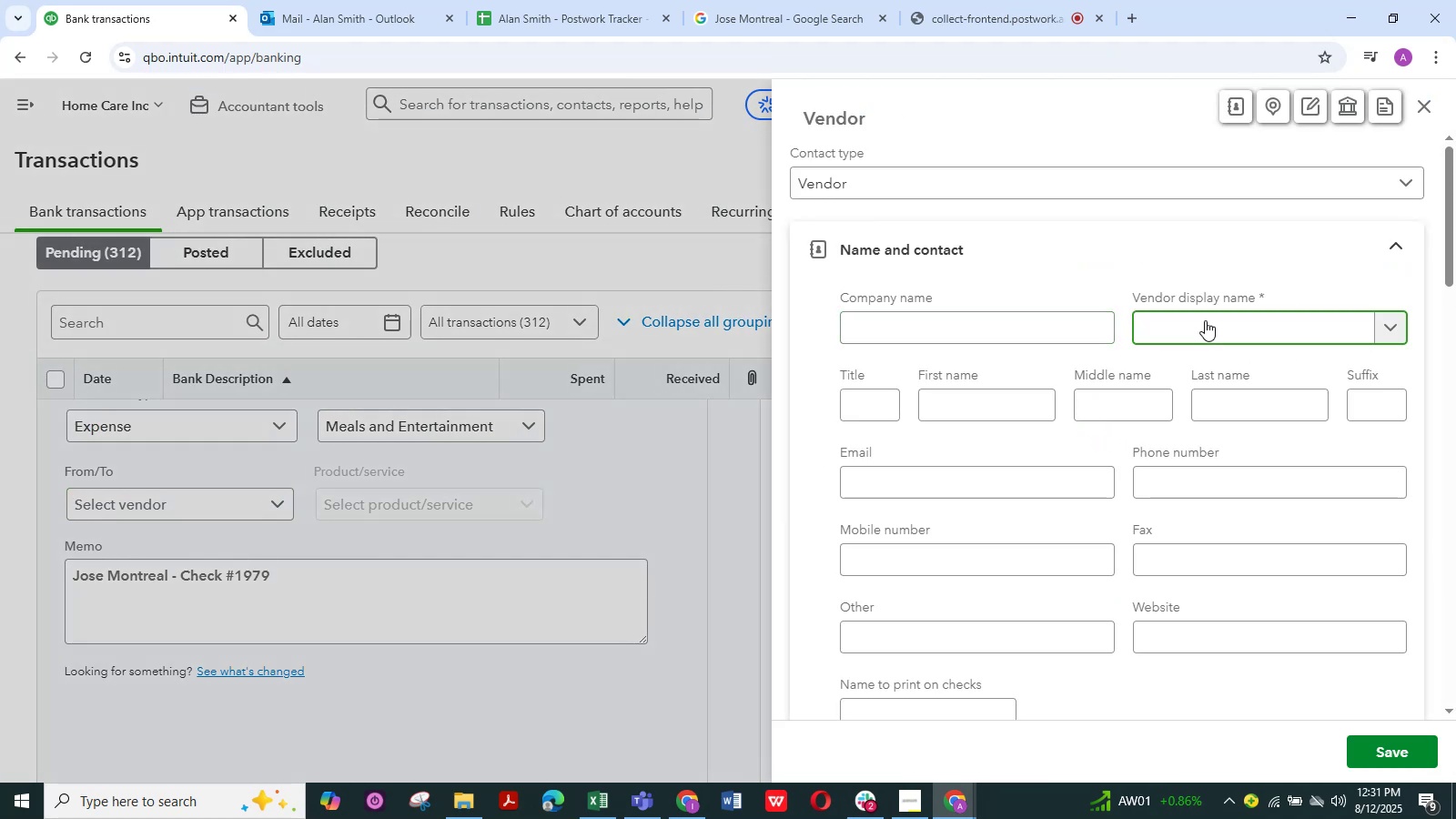 
key(Control+V)
 